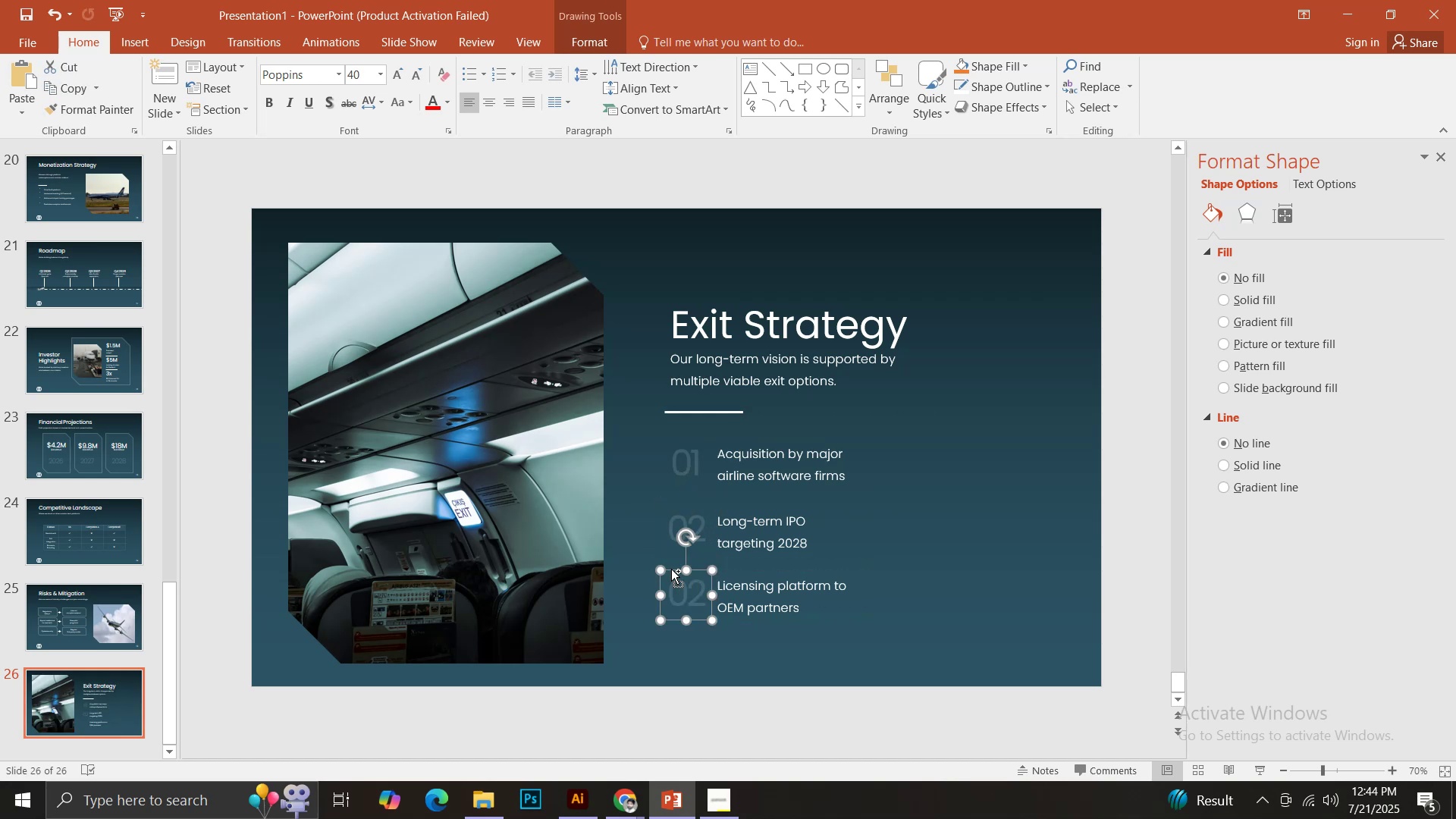 
key(Control+Shift+ShiftLeft)
 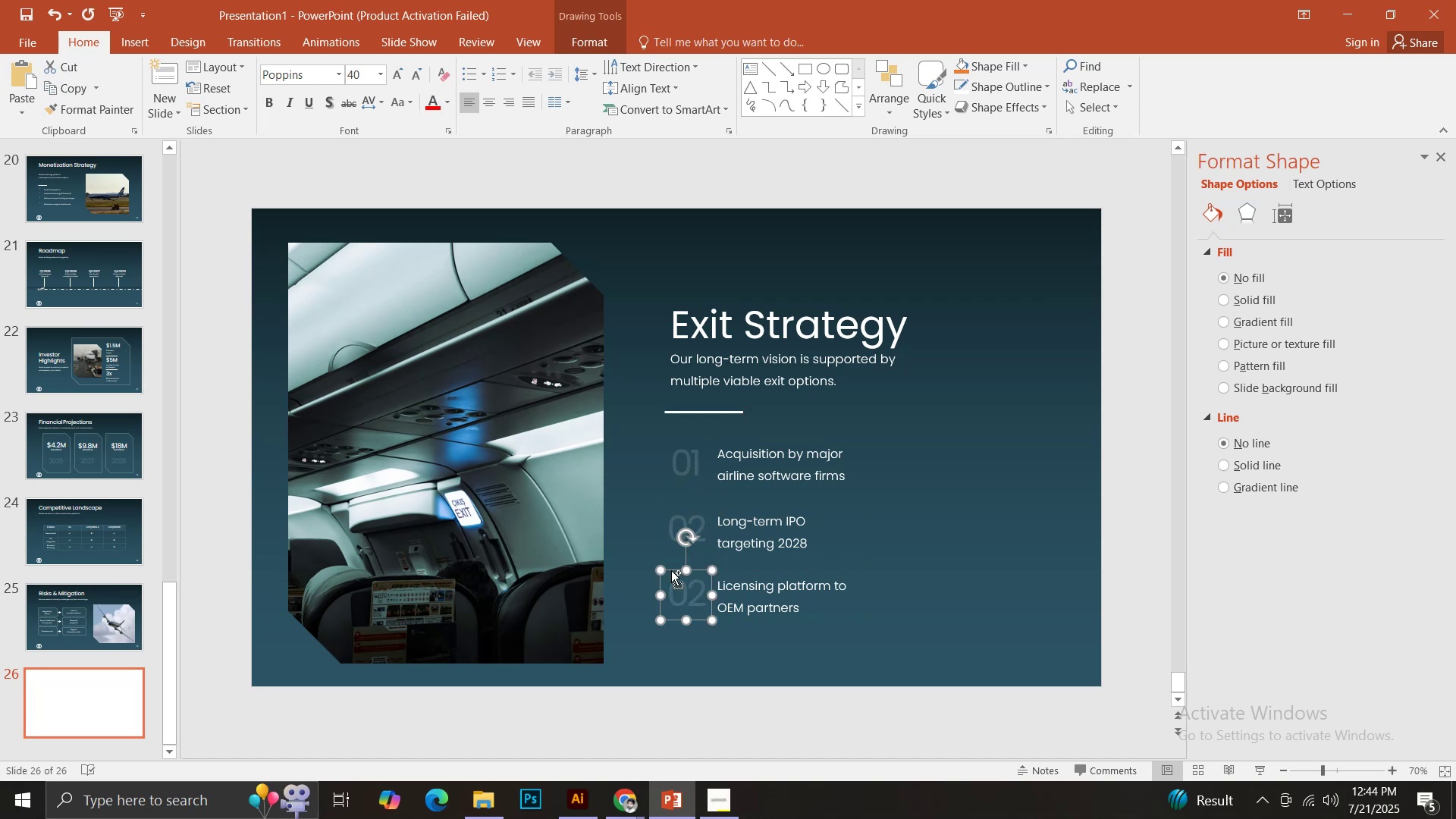 
key(Control+Shift+ShiftLeft)
 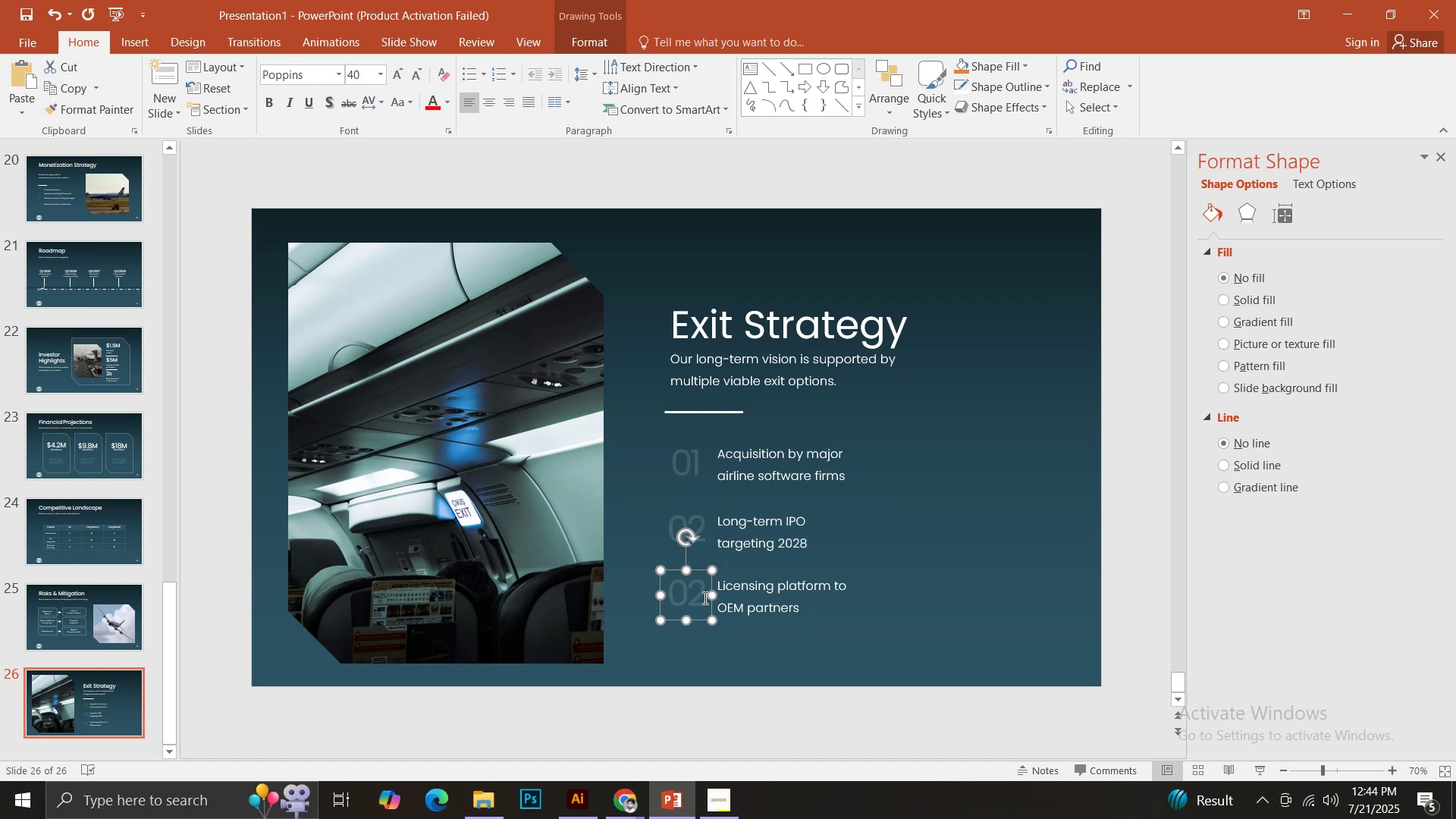 
left_click([704, 598])
 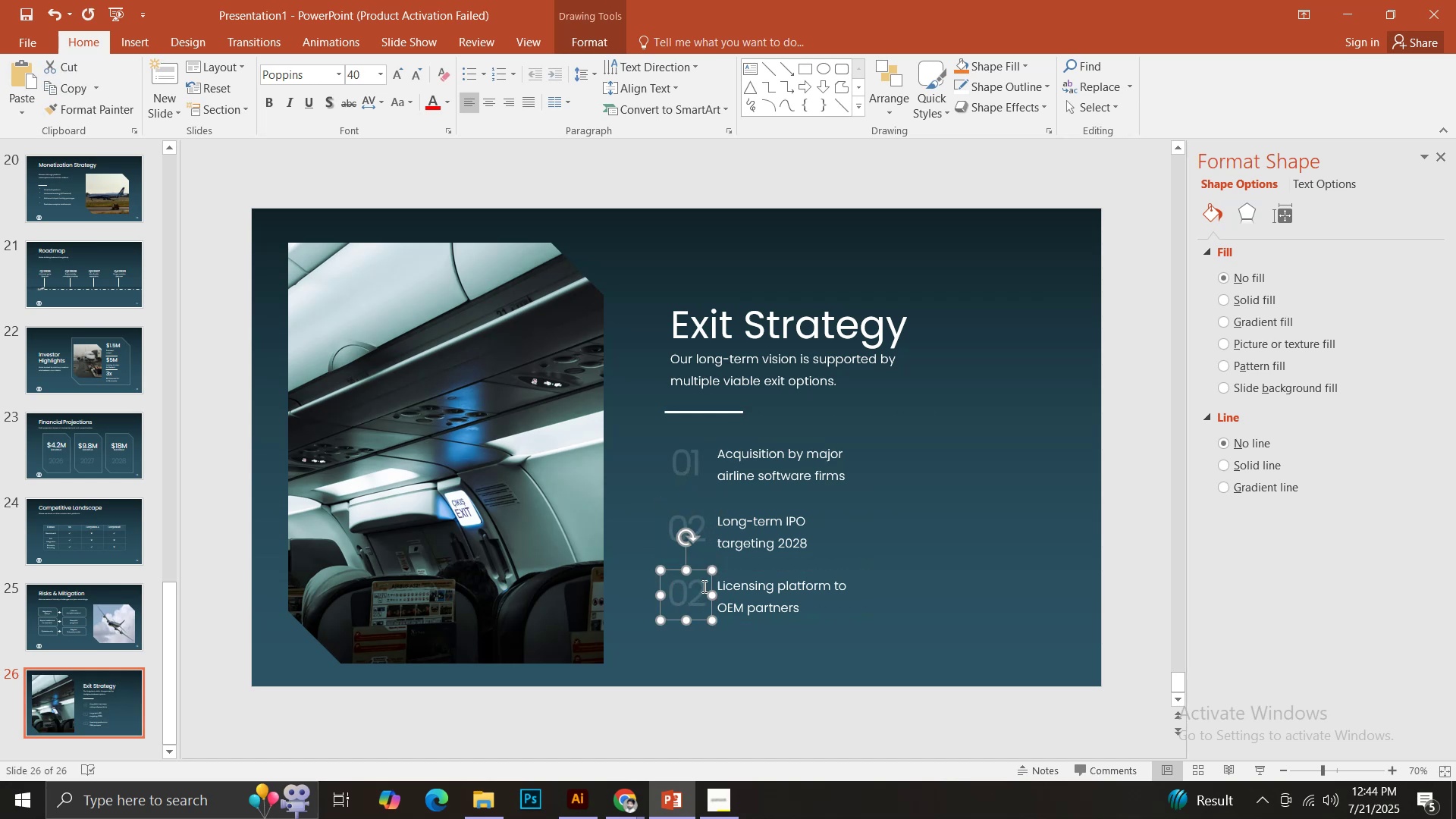 
left_click([701, 586])
 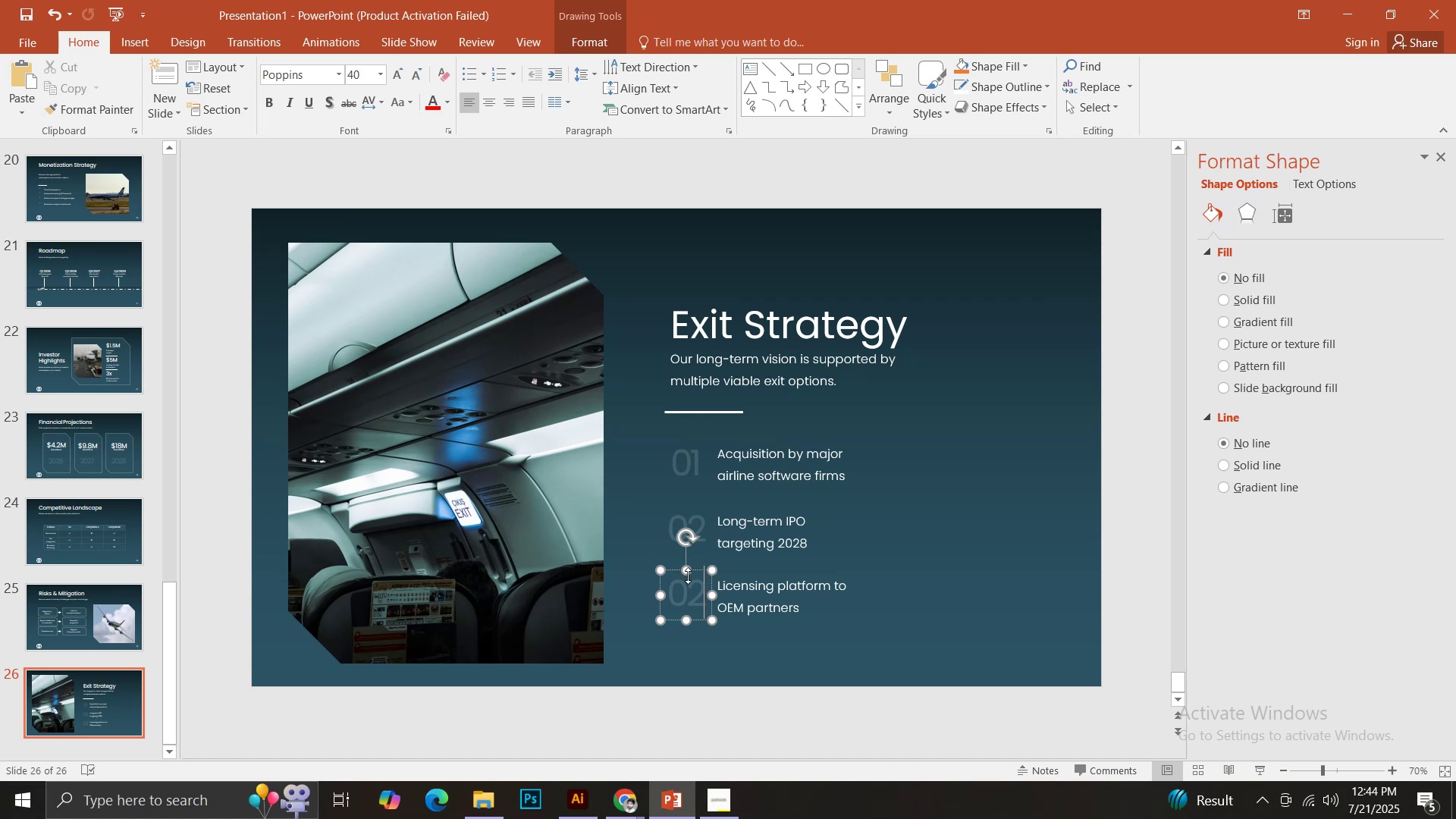 
key(Backspace)
 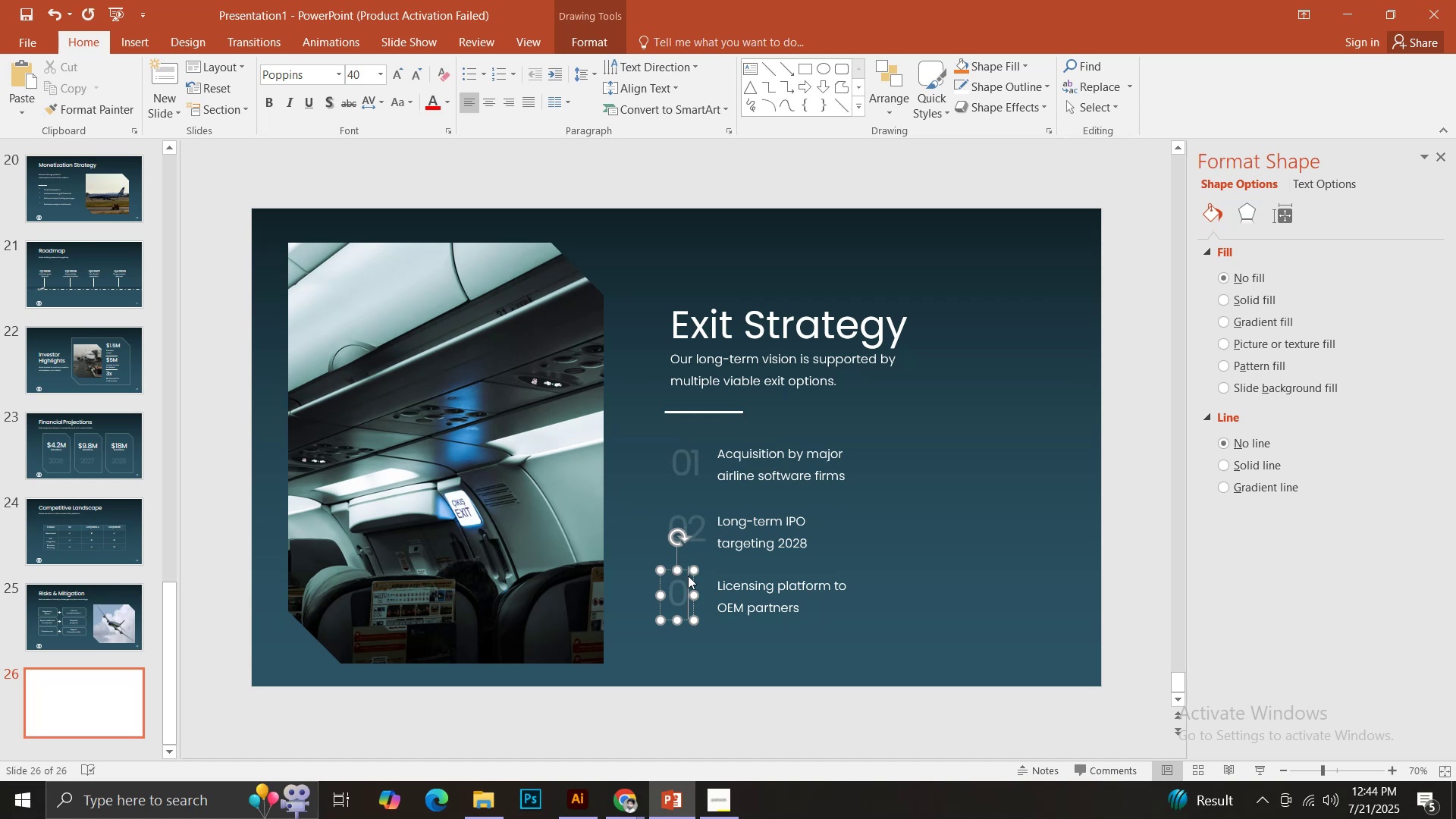 
key(3)
 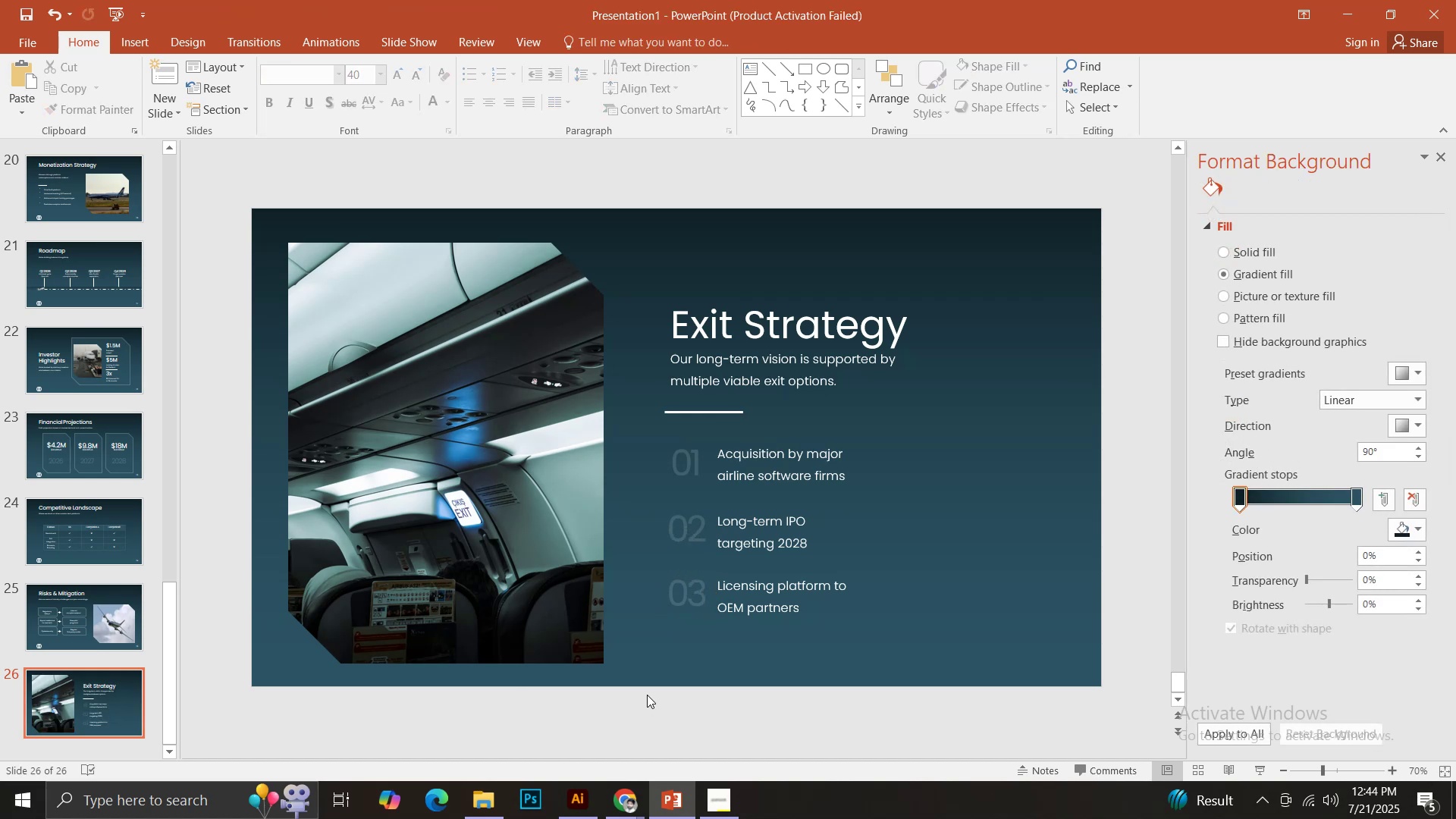 
wait(14.05)
 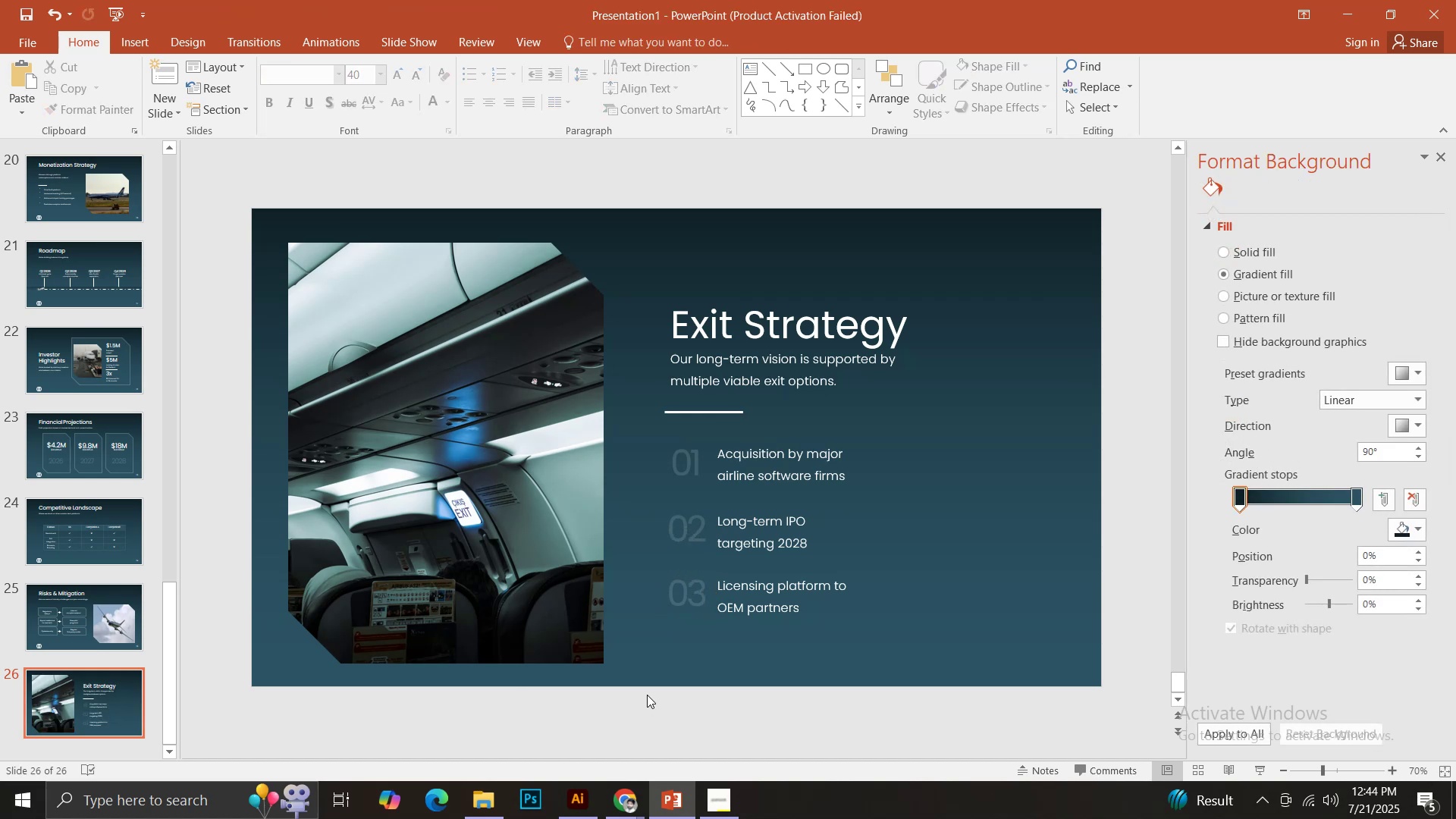 
left_click([96, 635])
 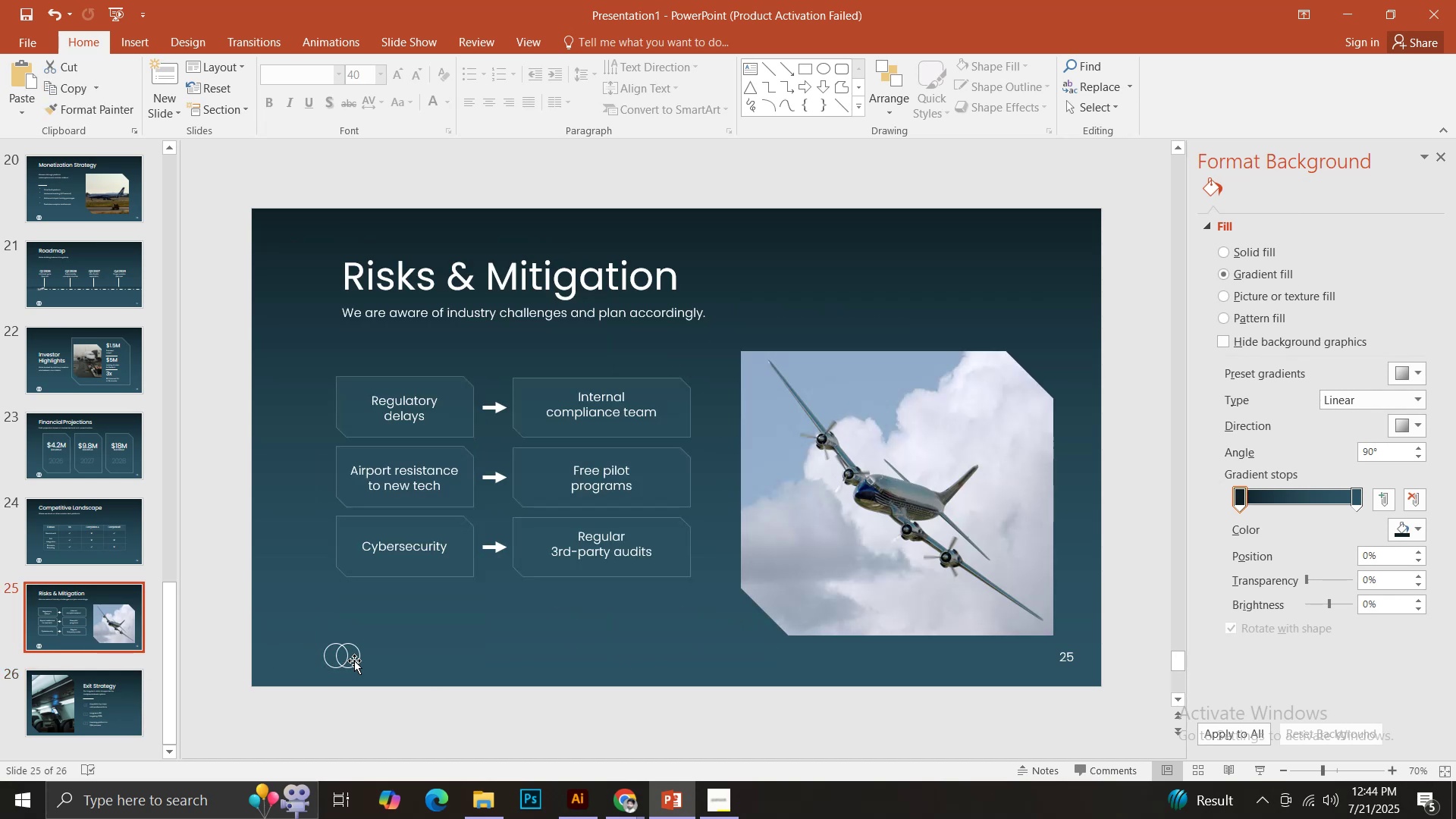 
left_click([354, 661])
 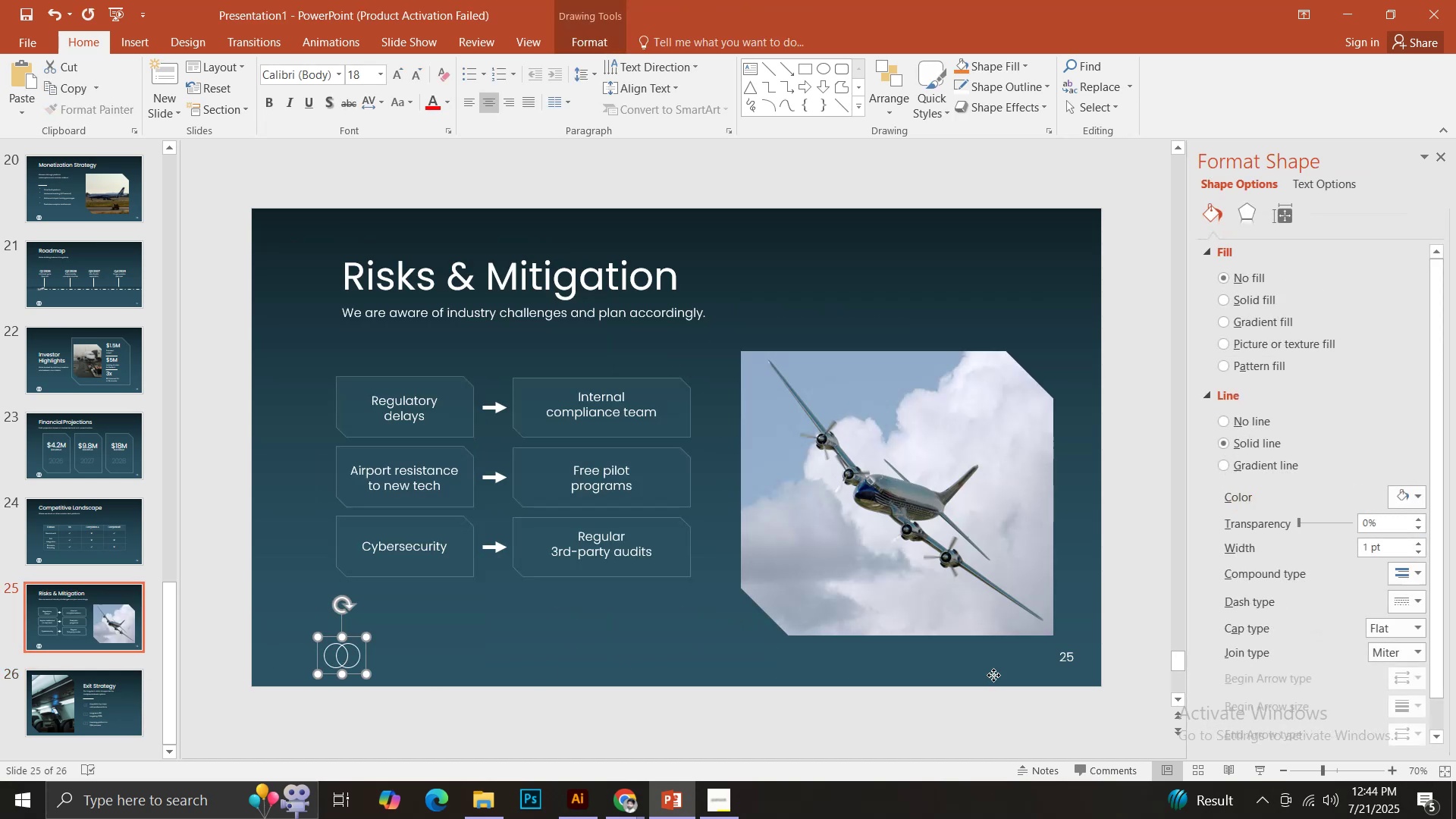 
hold_key(key=ShiftLeft, duration=0.32)
left_click([1070, 659])
 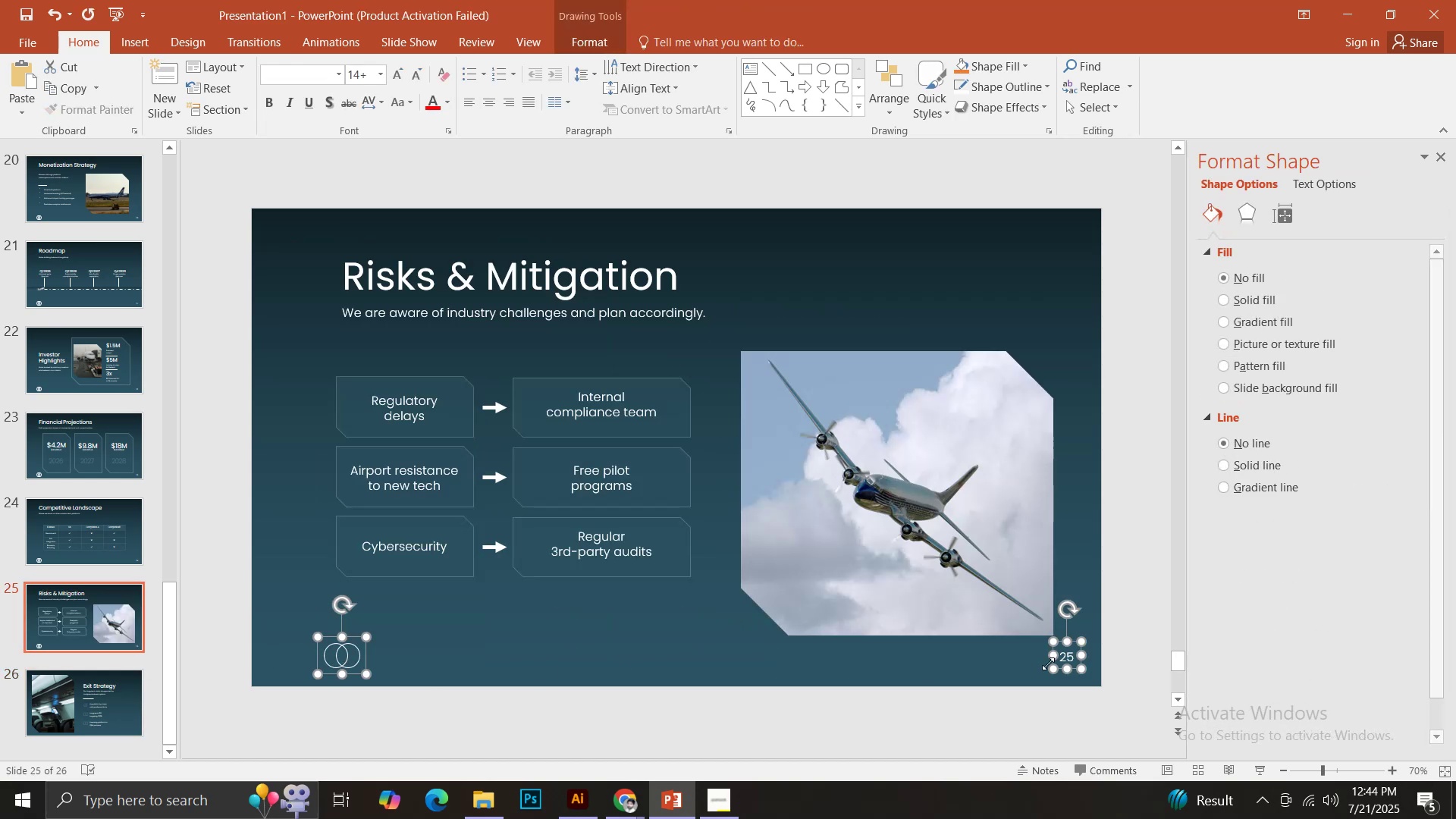 
key(Control+C)
 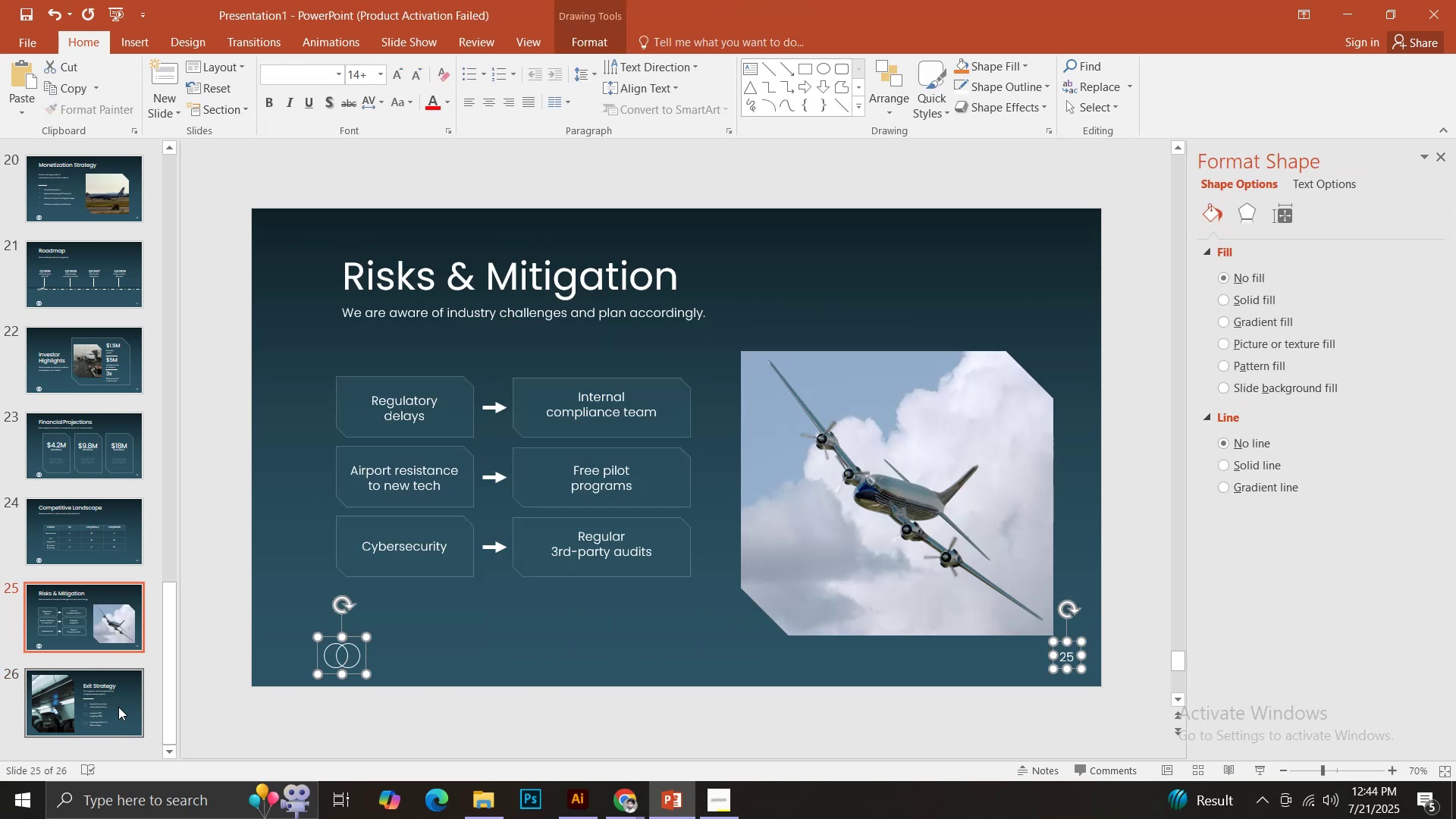 
left_click([118, 707])
 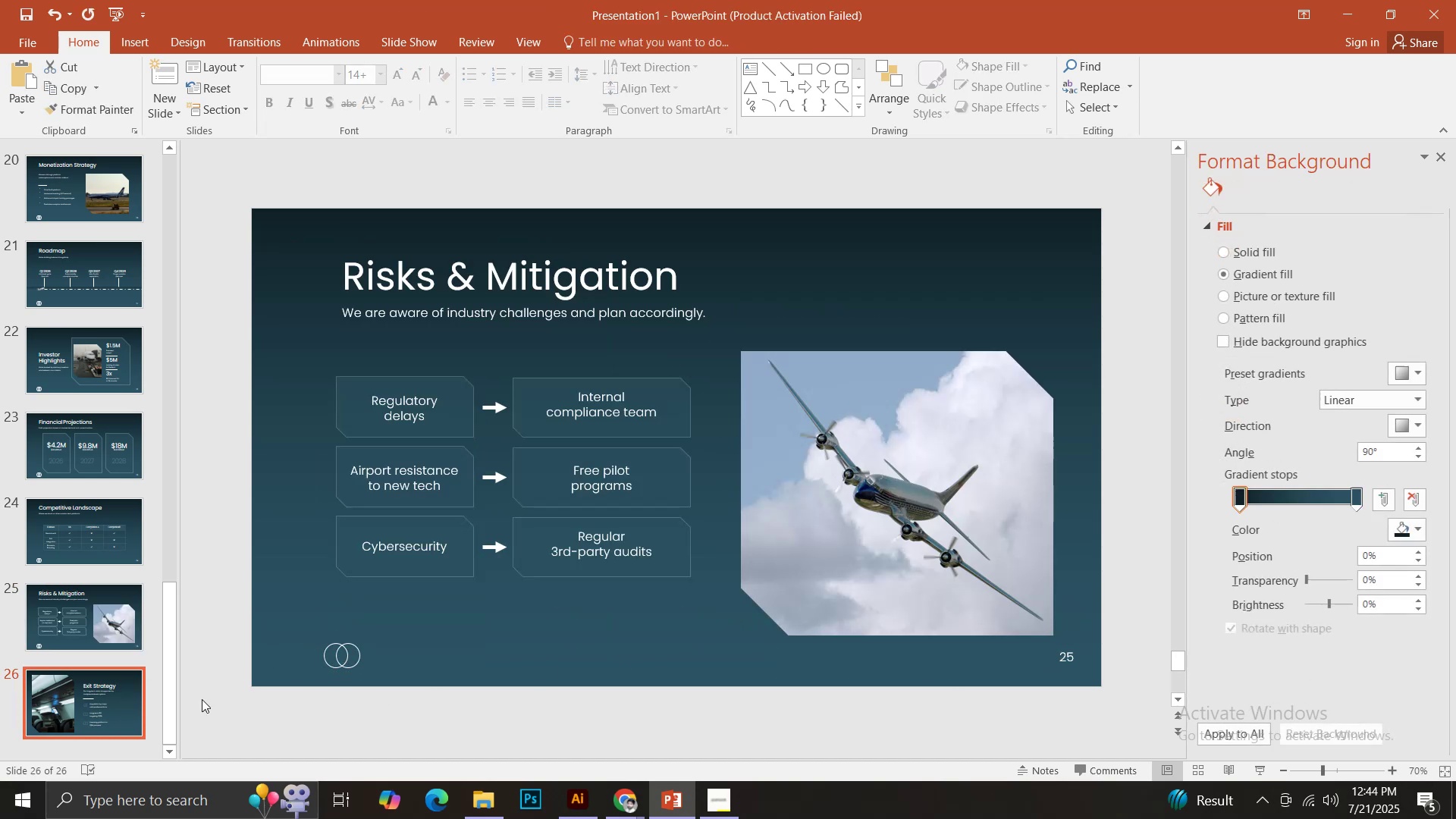 
key(Control+V)
 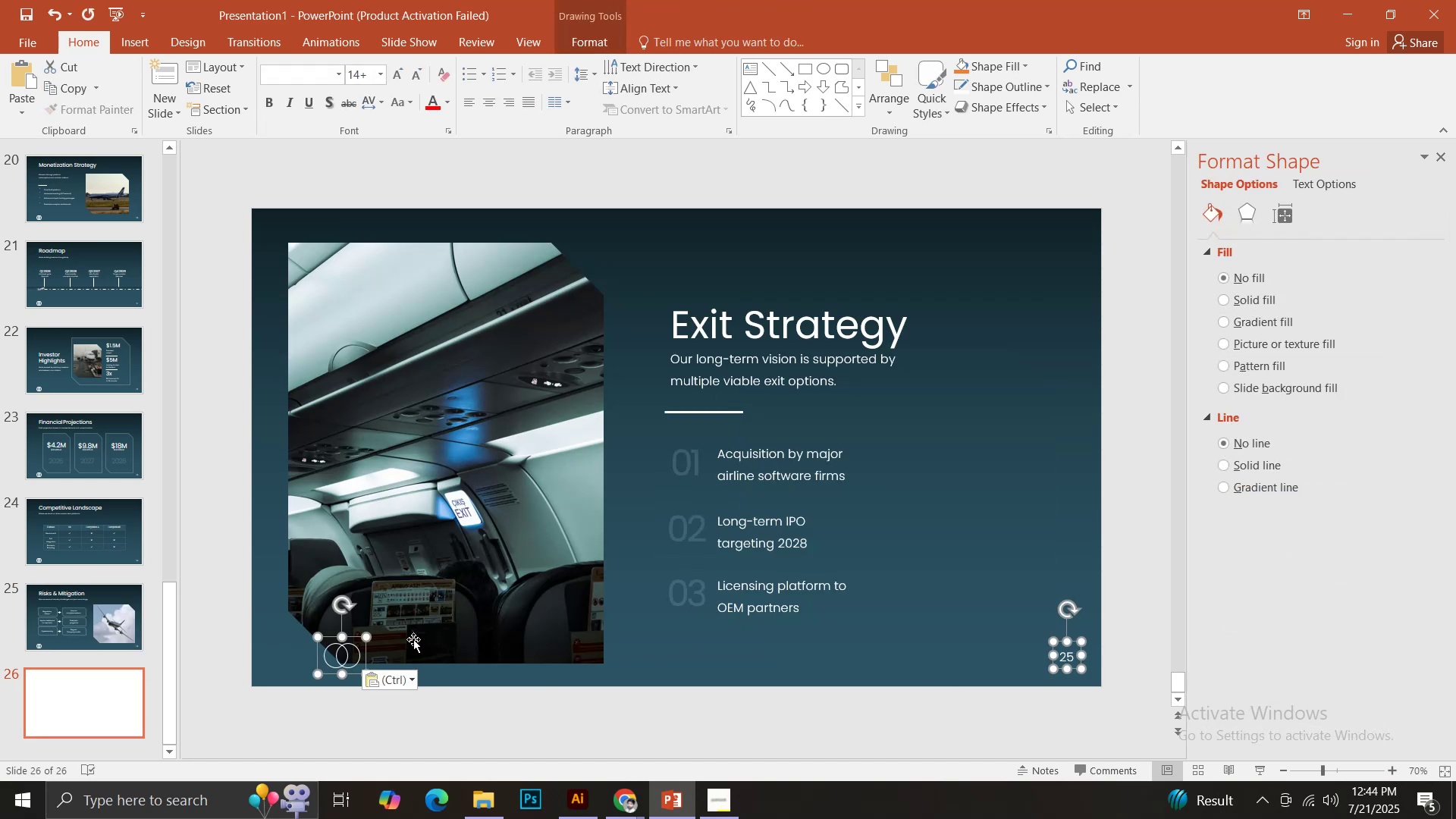 
left_click([442, 631])
 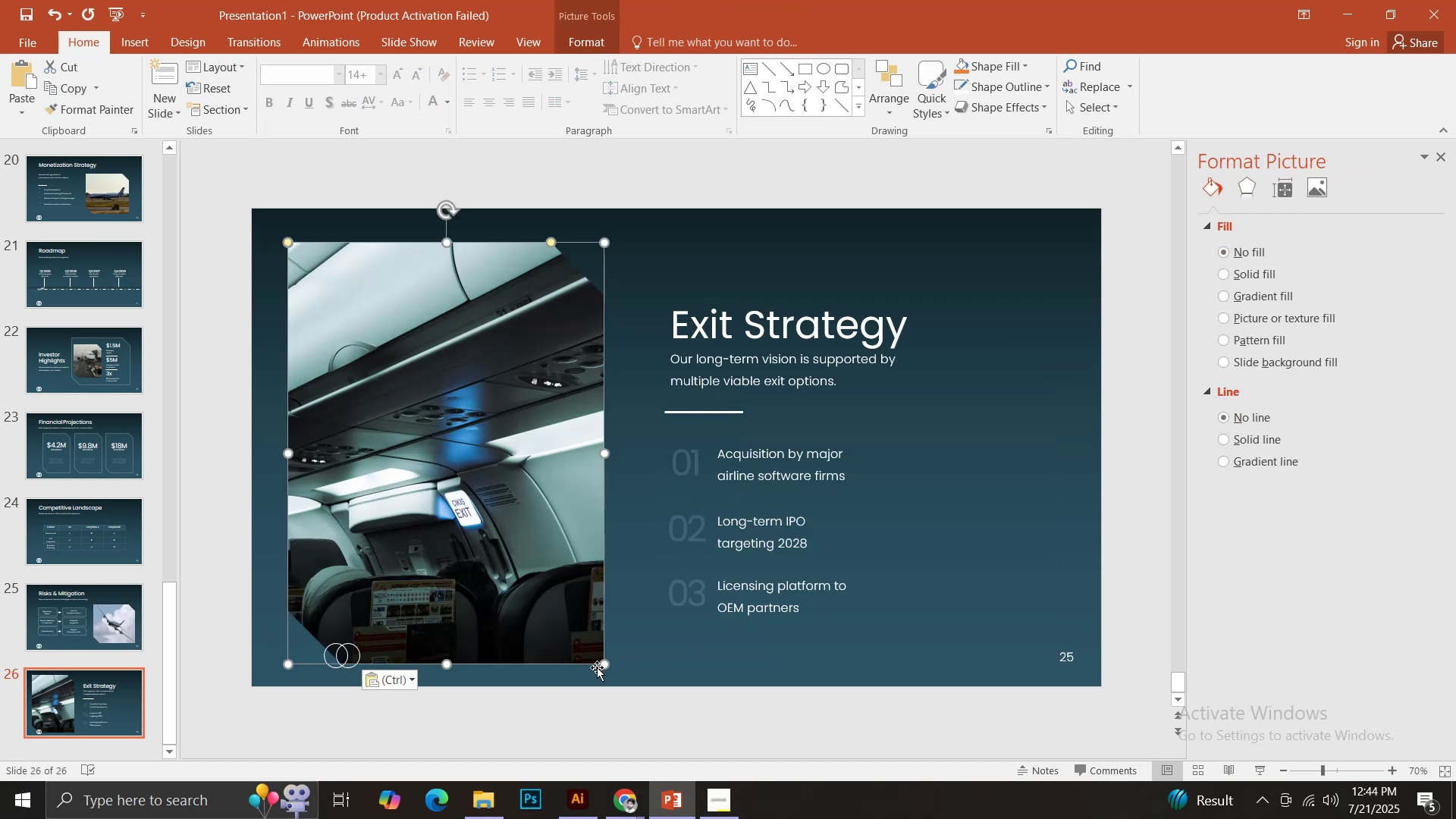 
left_click_drag(start_coordinate=[607, 667], to_coordinate=[576, 633])
 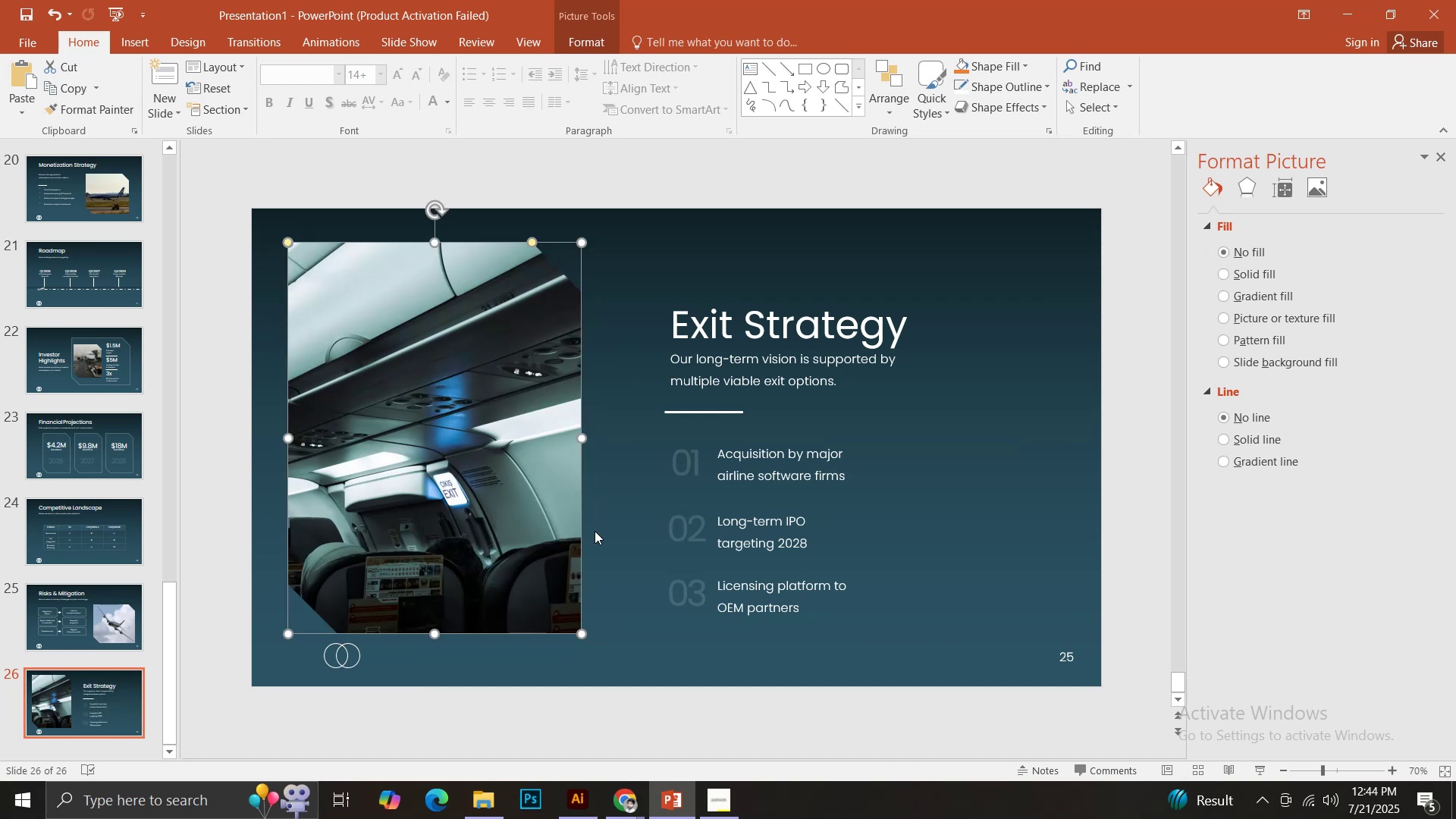 
hold_key(key=ShiftLeft, duration=1.52)
 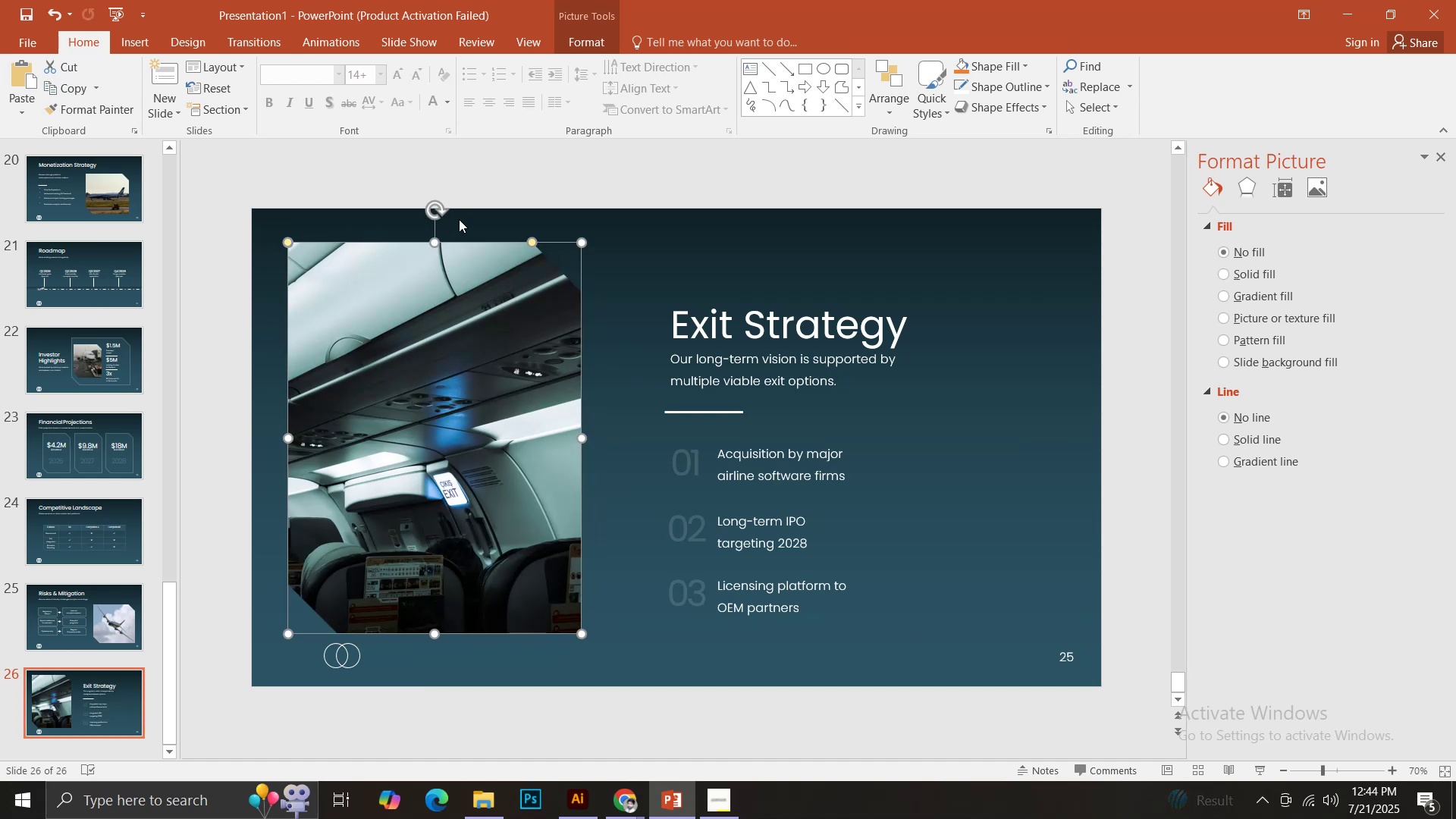 
left_click_drag(start_coordinate=[579, 240], to_coordinate=[551, 256])
 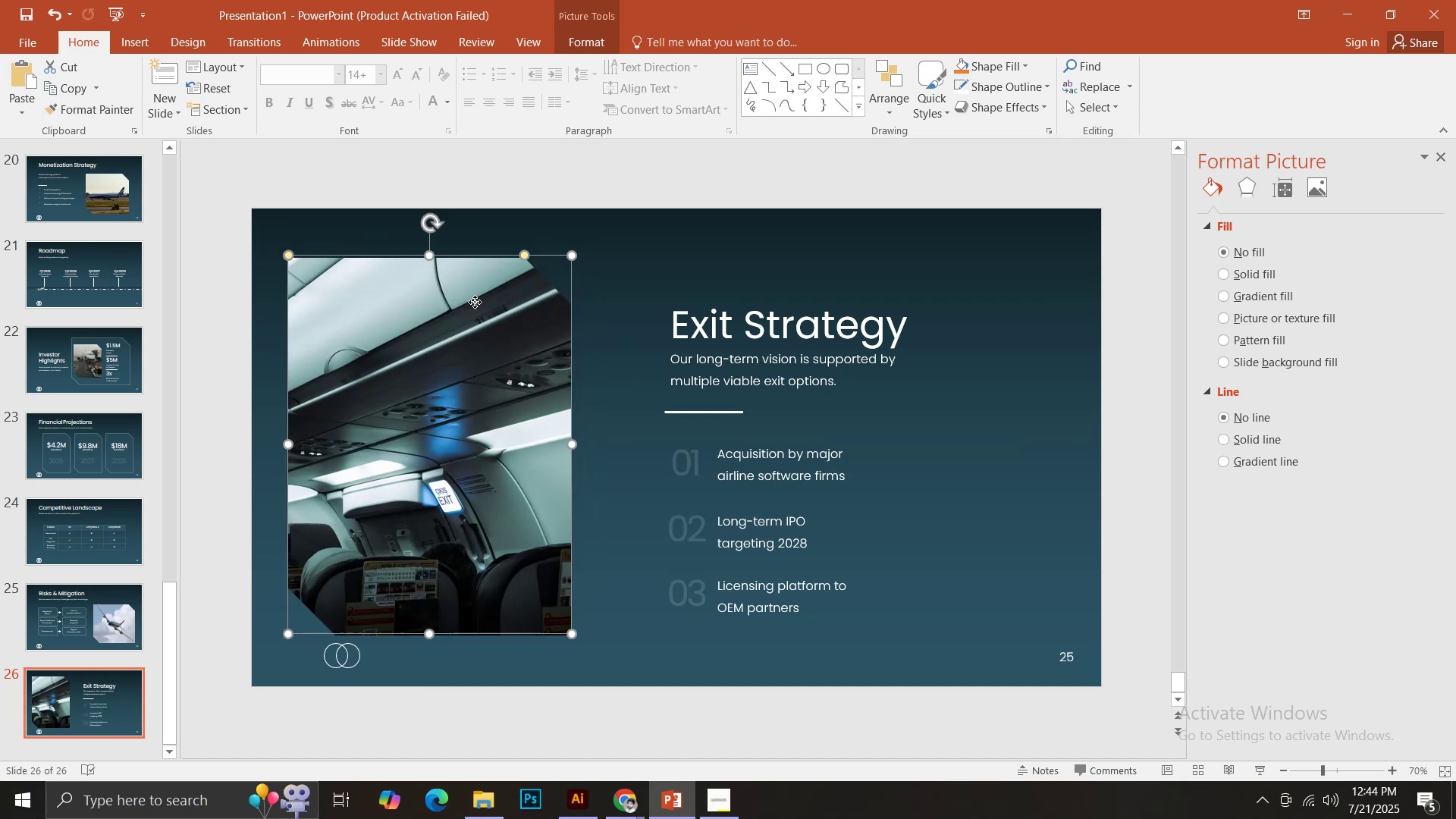 
hold_key(key=ShiftLeft, duration=1.1)
 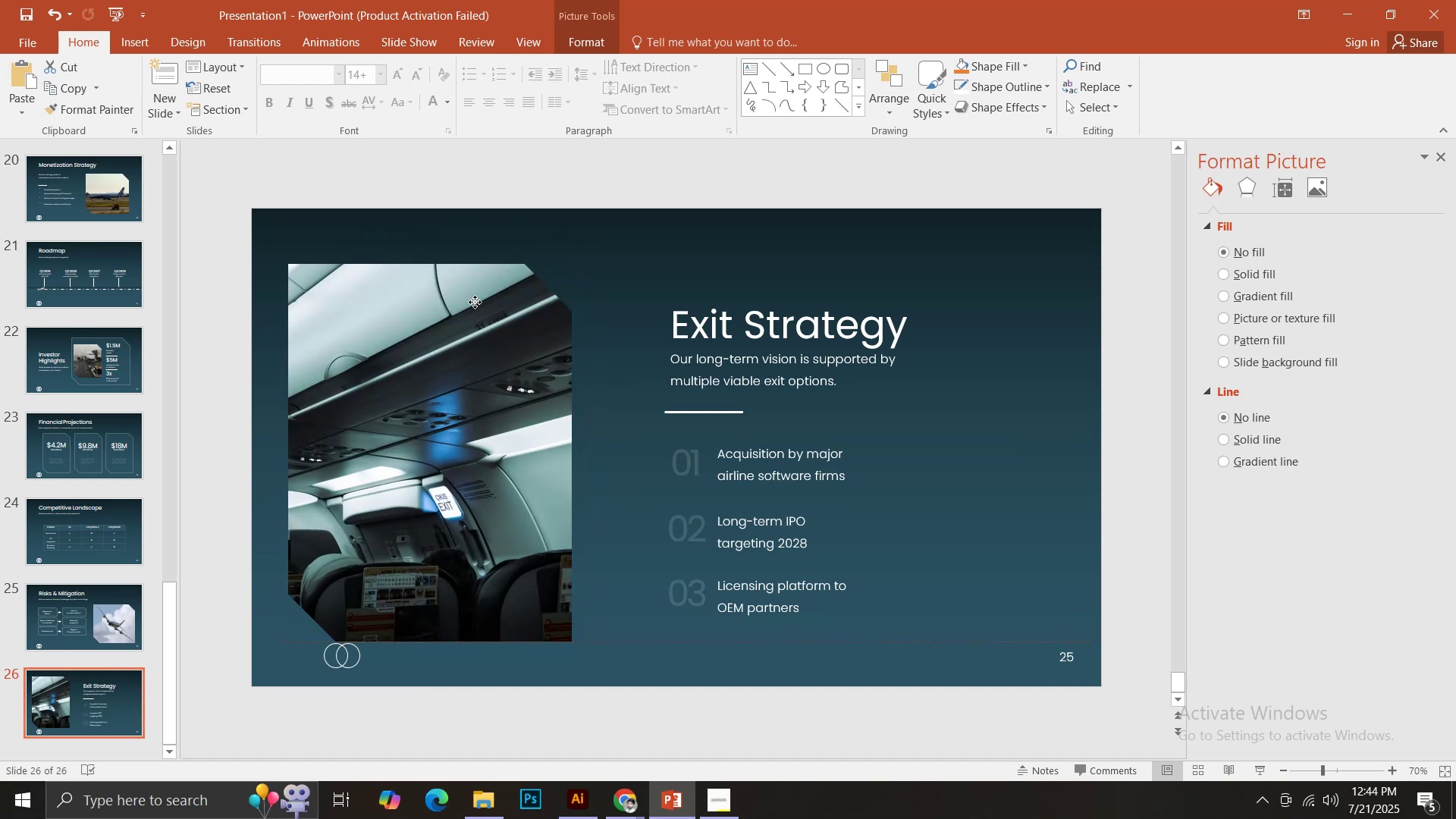 
key(Control+ControlLeft)
 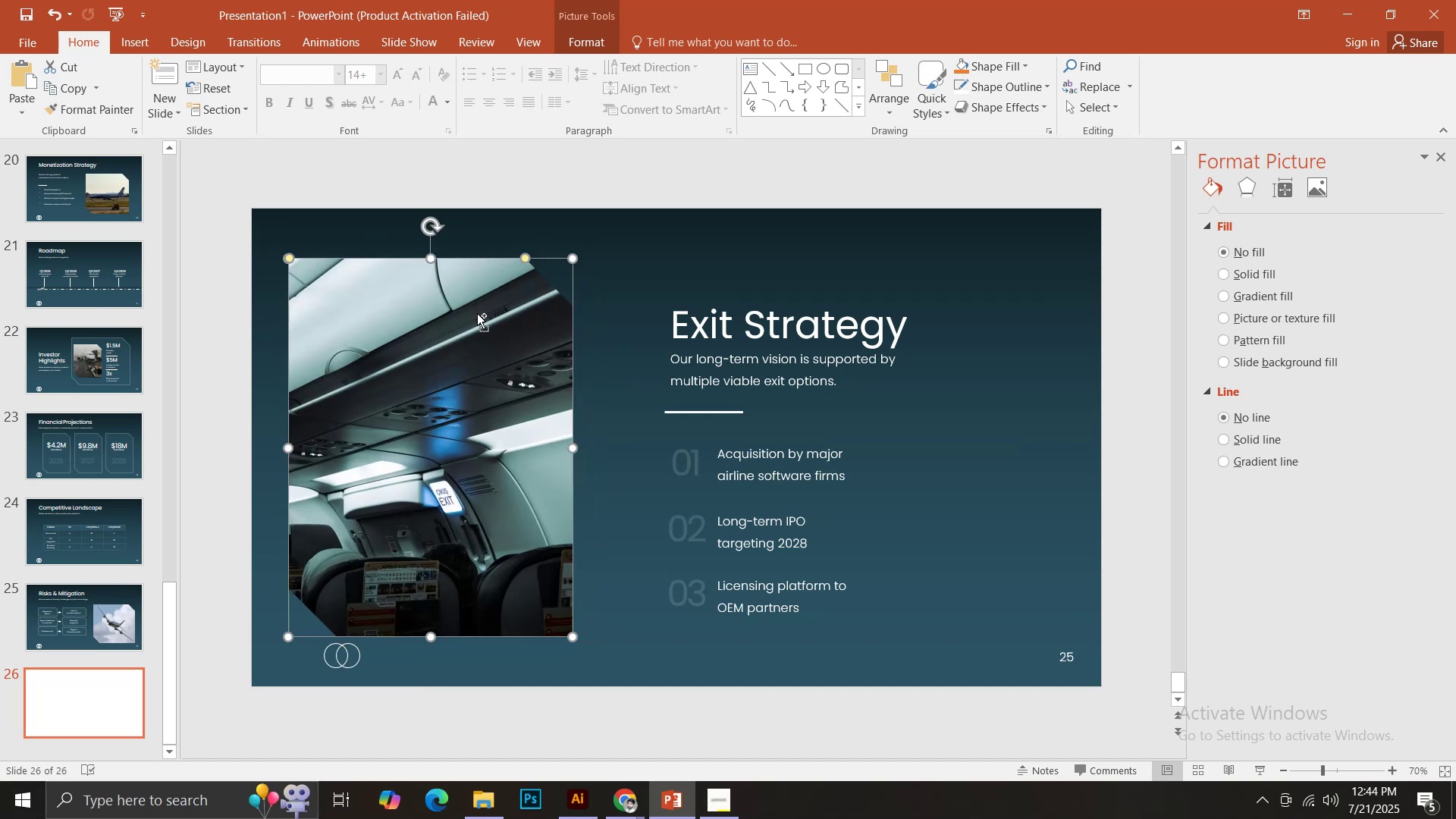 
key(Control+Z)
 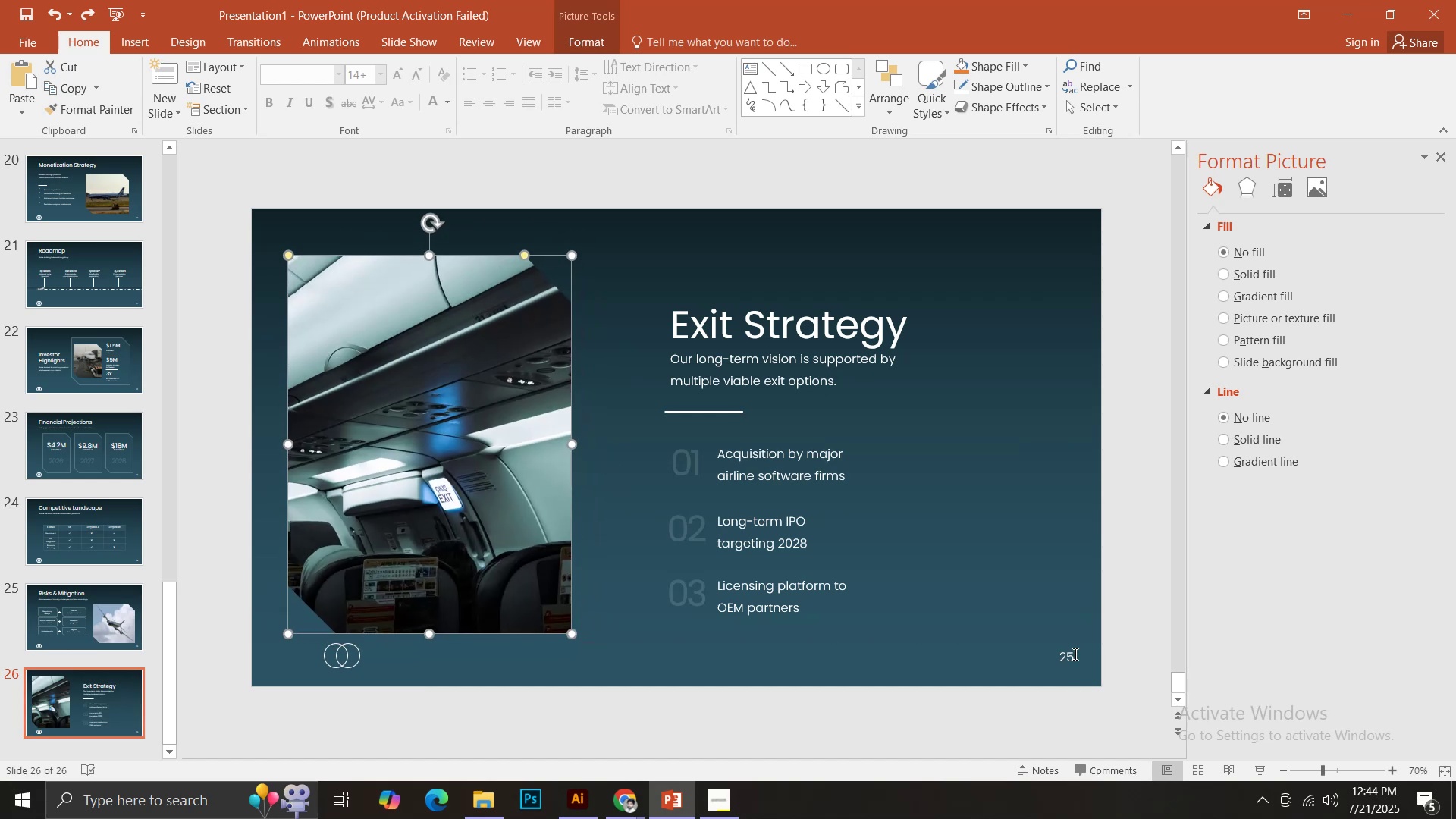 
left_click([1074, 654])
 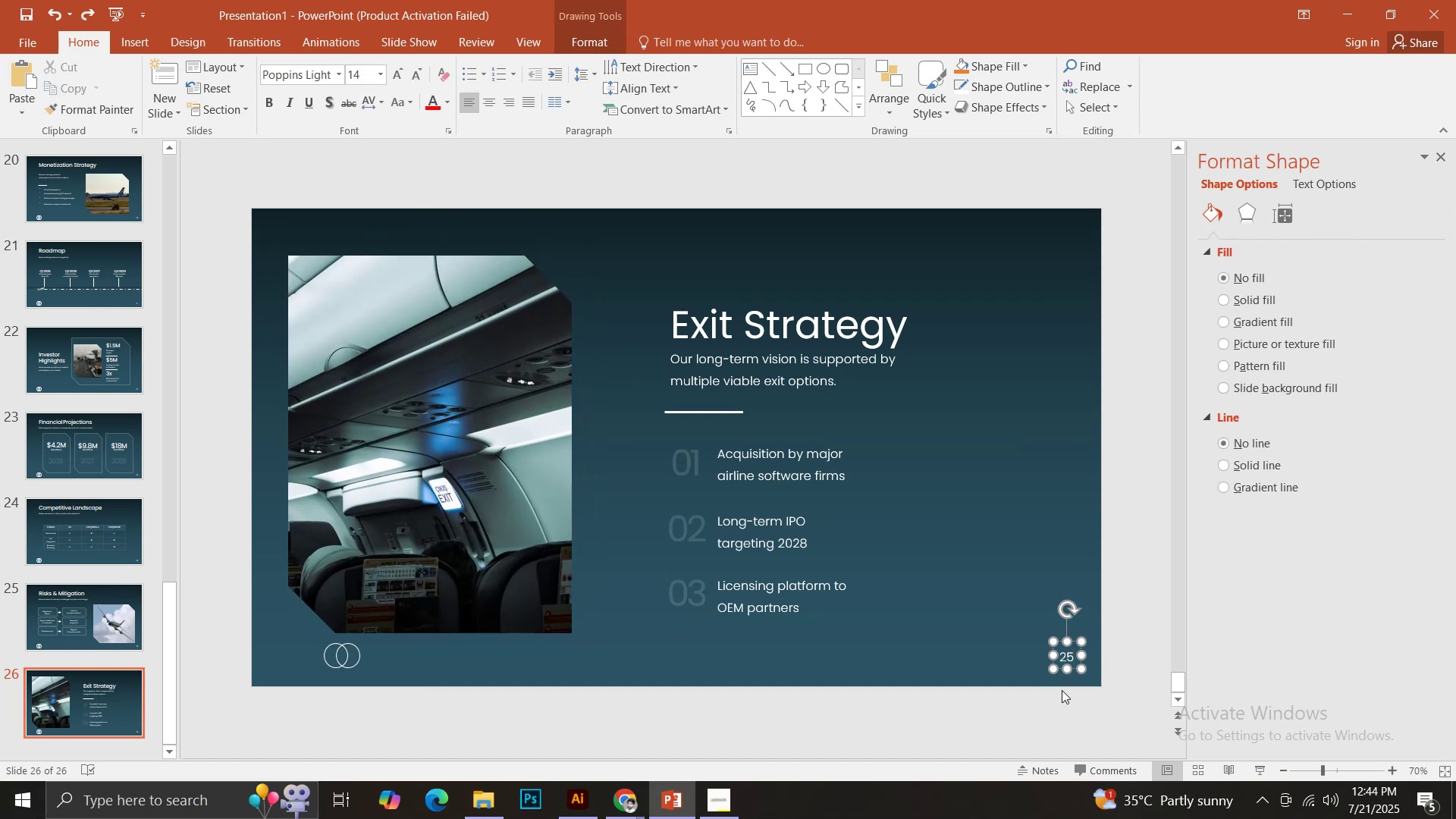 
key(Backspace)
 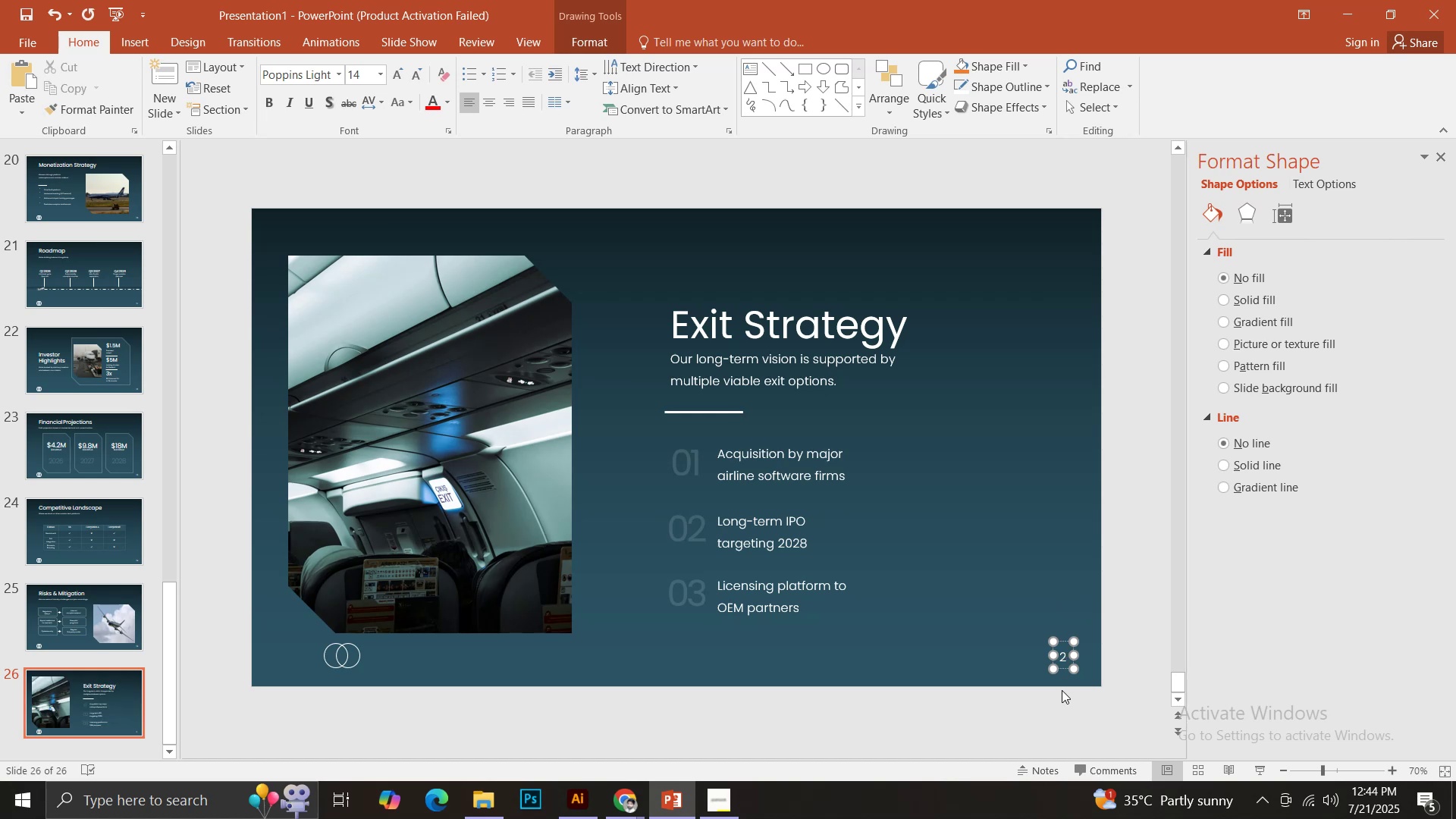 
key(6)
 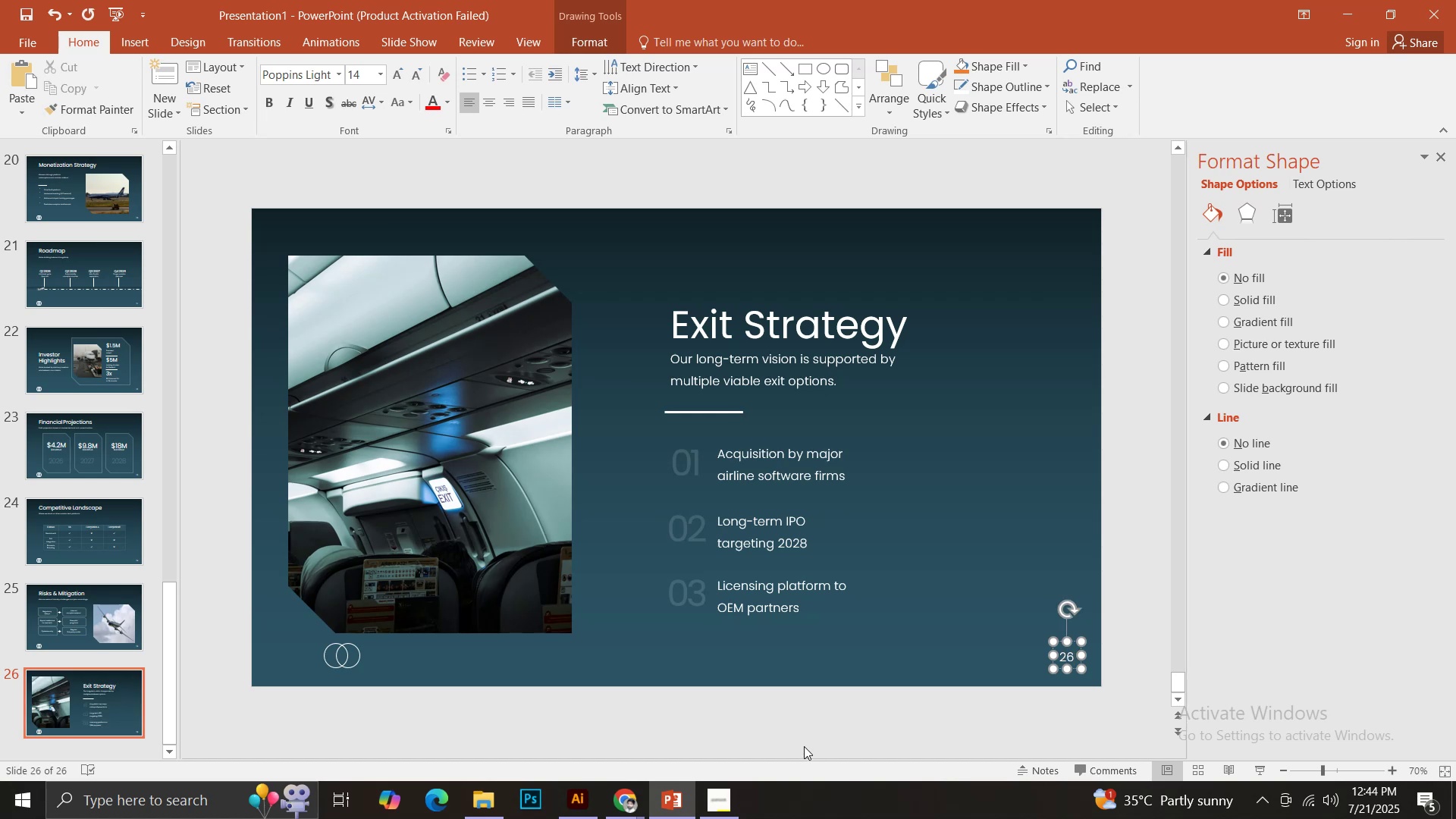 
left_click([695, 717])
 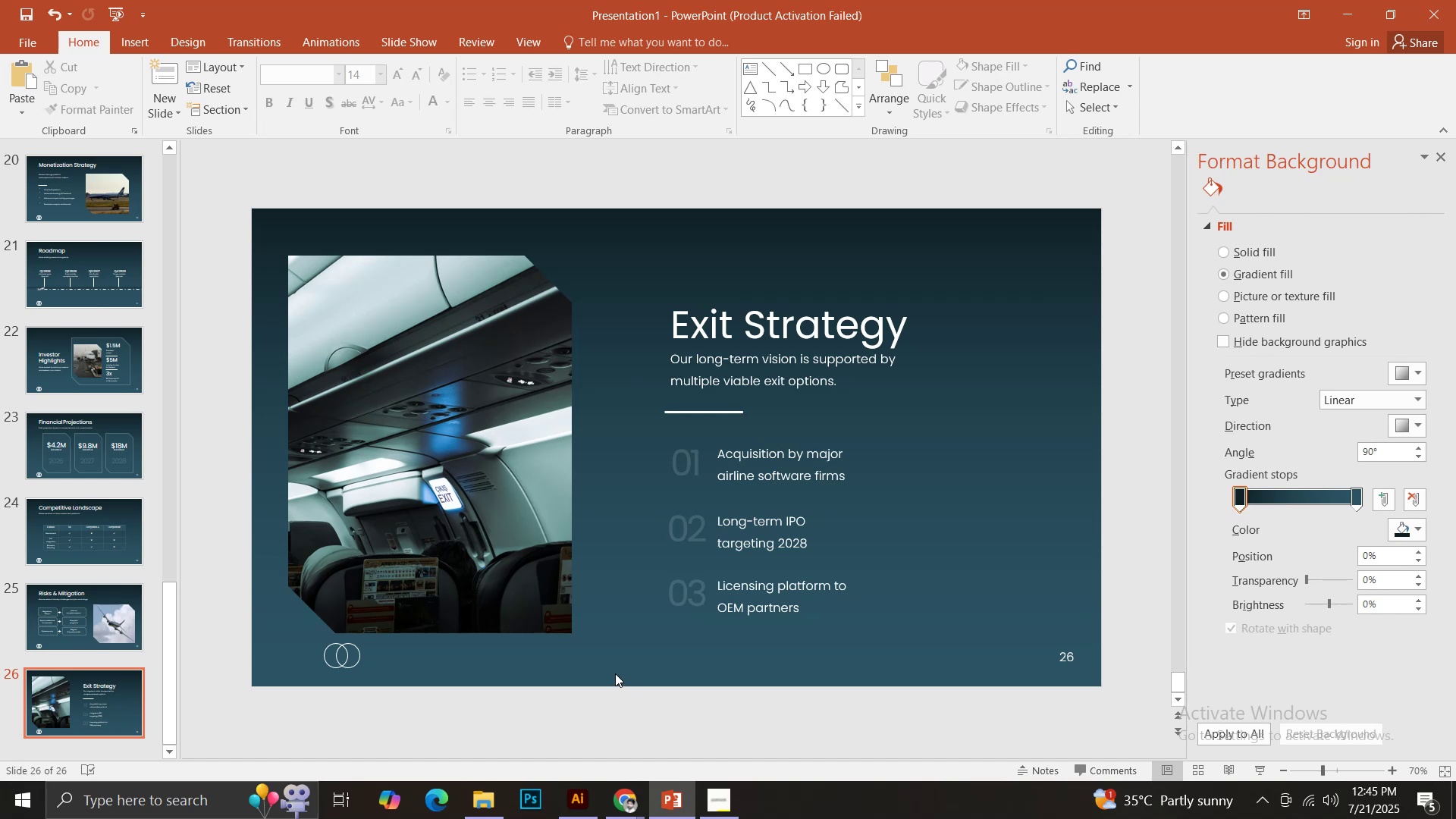 
wait(16.47)
 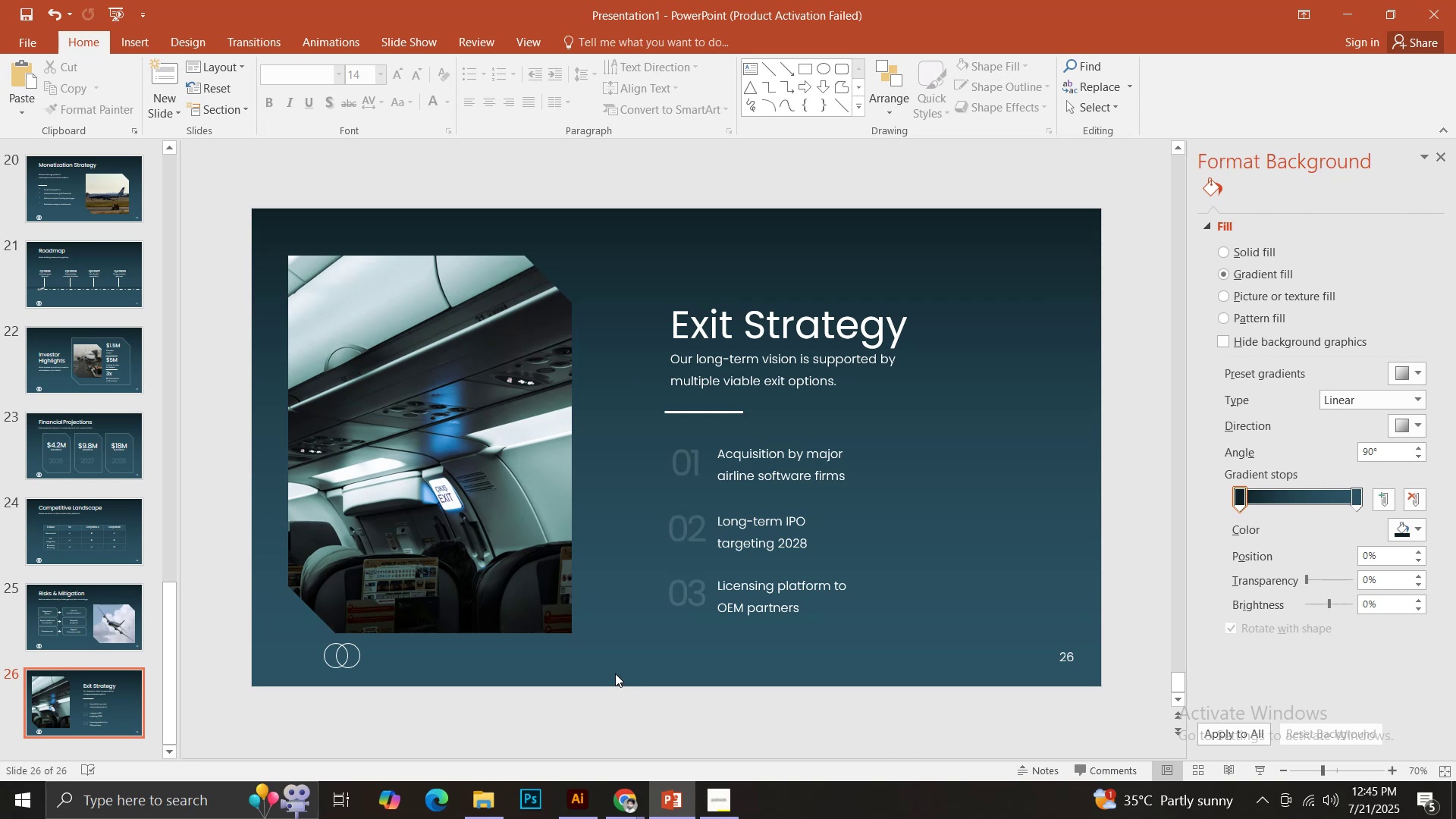 
left_click([171, 111])
 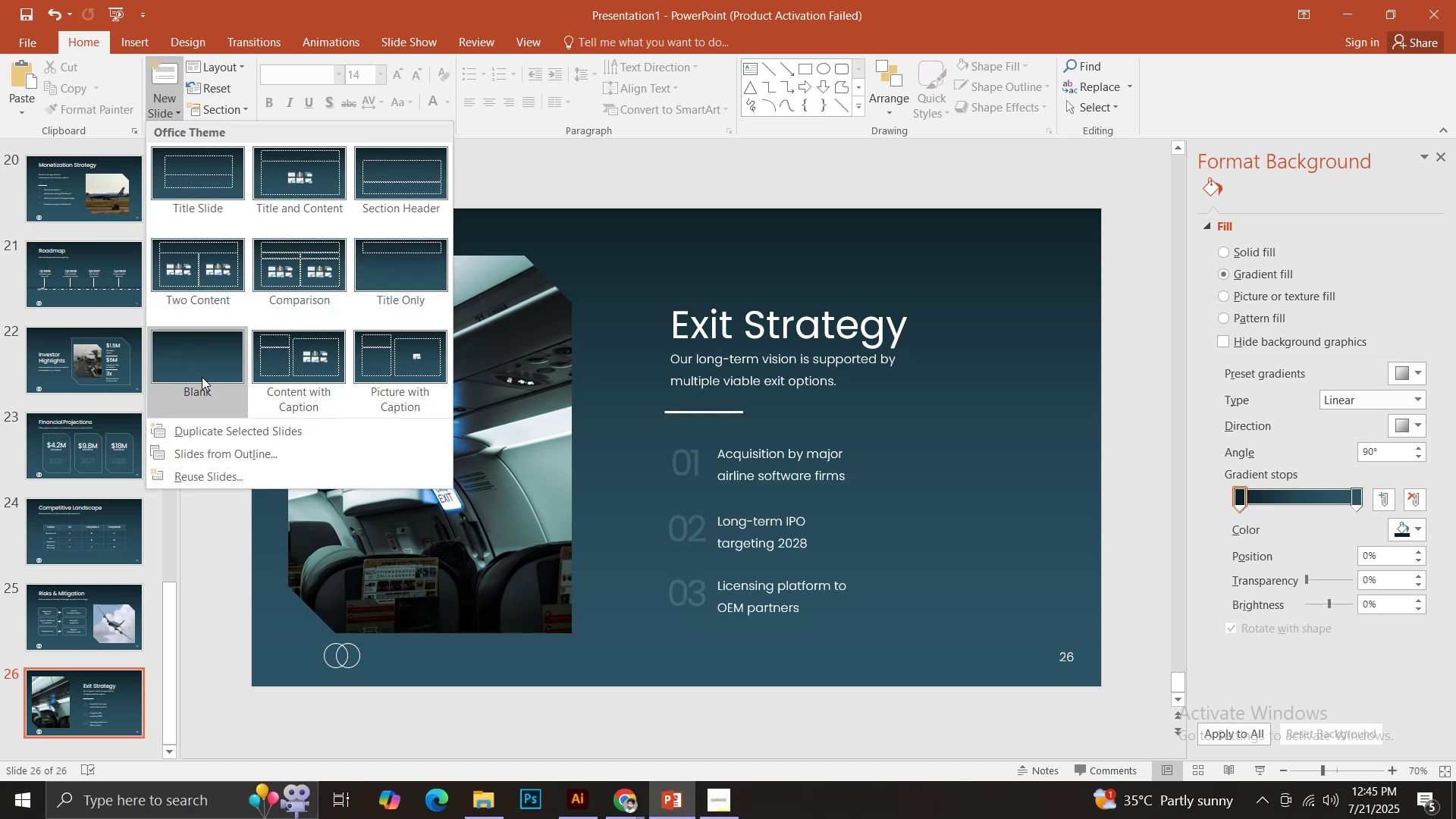 
left_click([202, 378])
 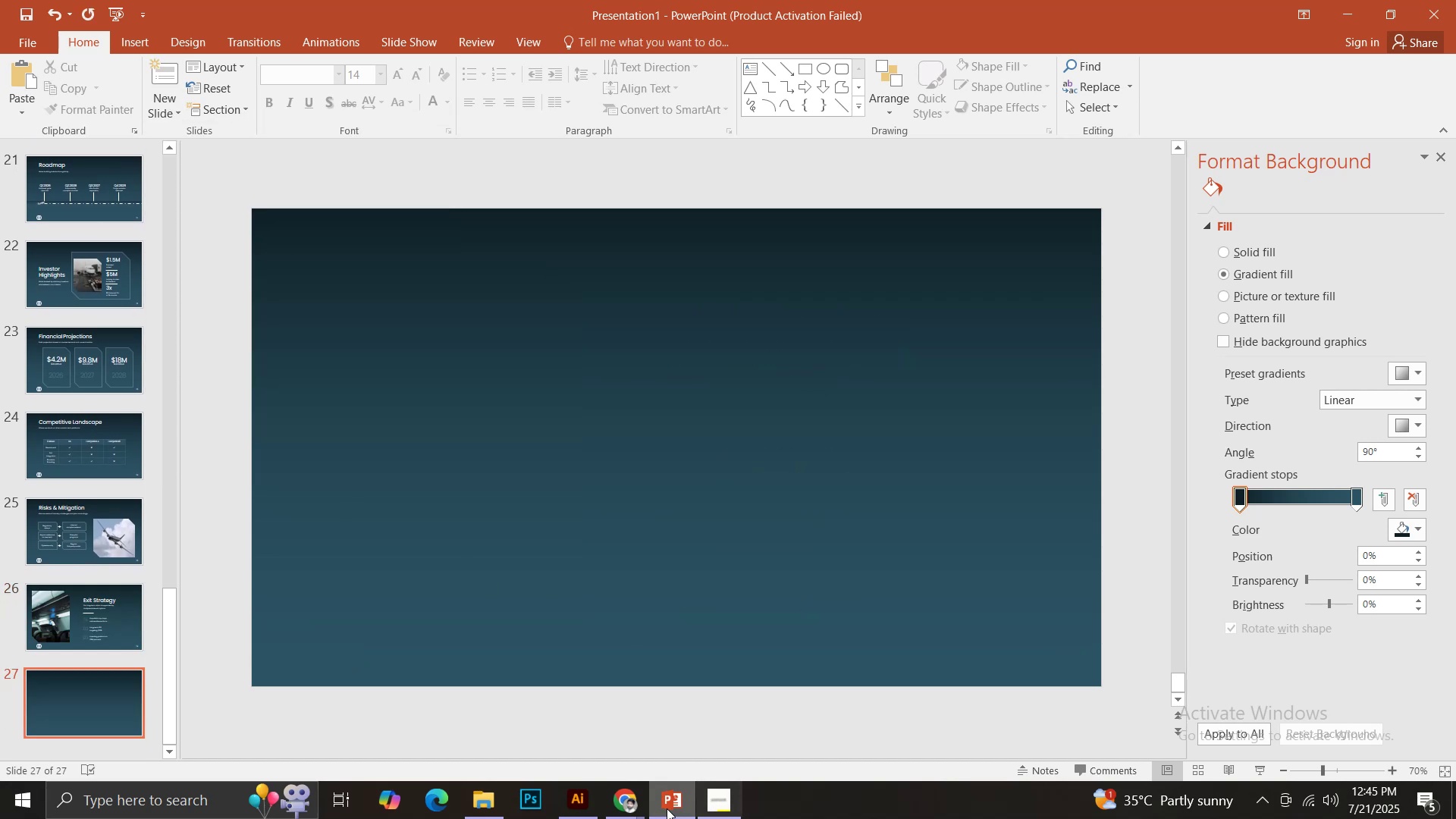 
left_click([629, 802])
 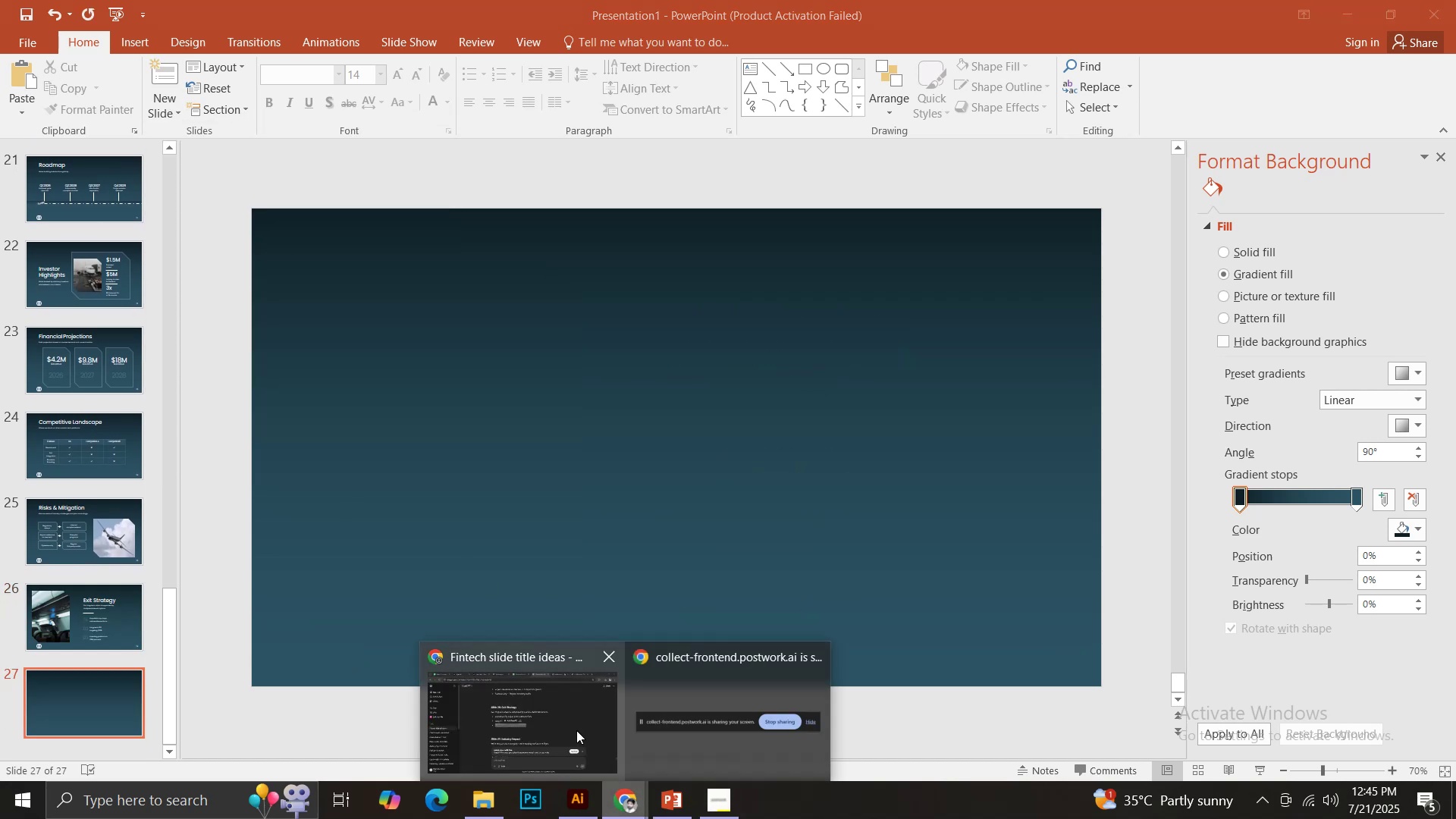 
left_click([564, 722])
 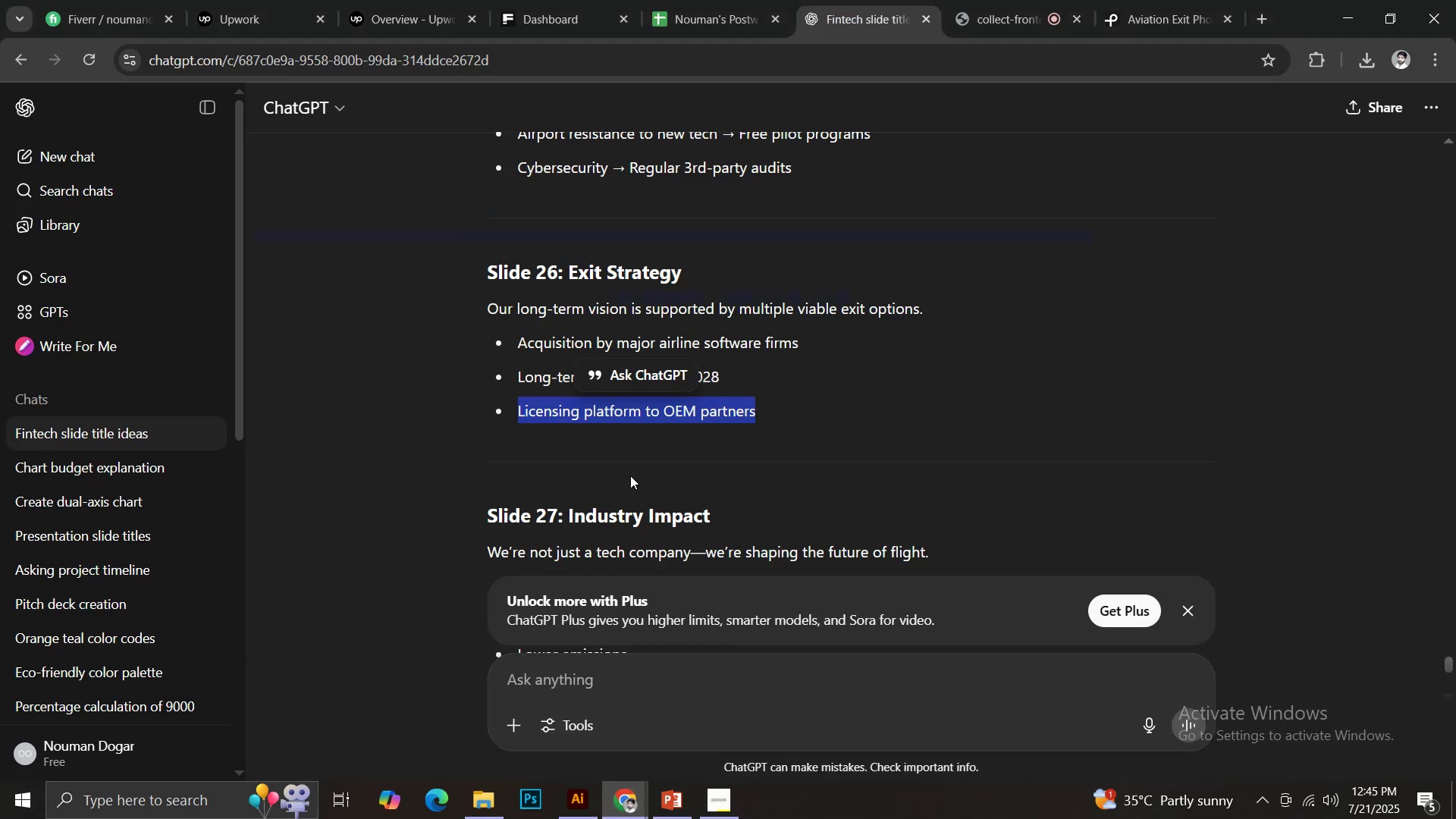 
scroll: coordinate [643, 445], scroll_direction: down, amount: 2.0
 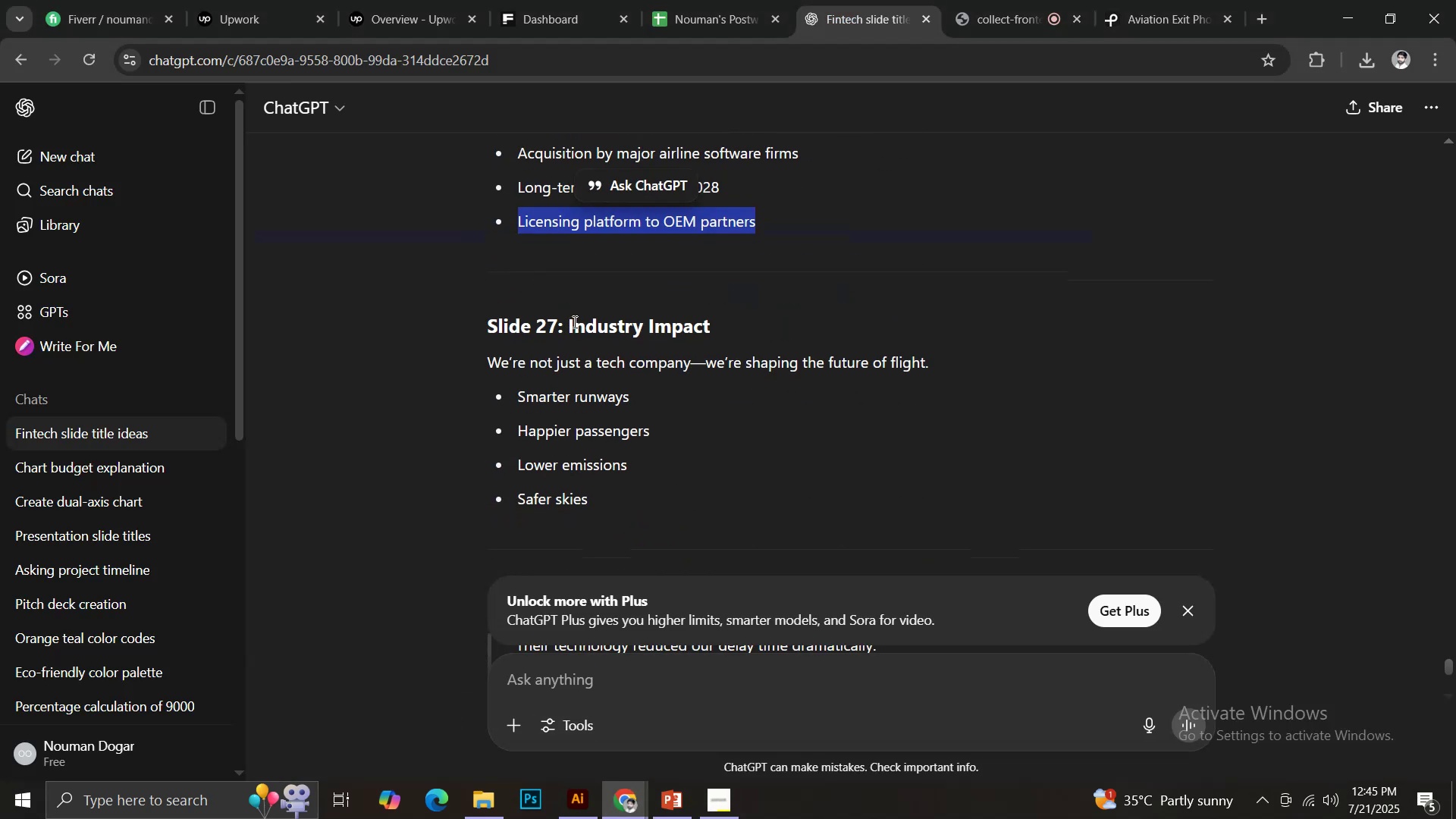 
left_click_drag(start_coordinate=[570, 322], to_coordinate=[714, 334])
 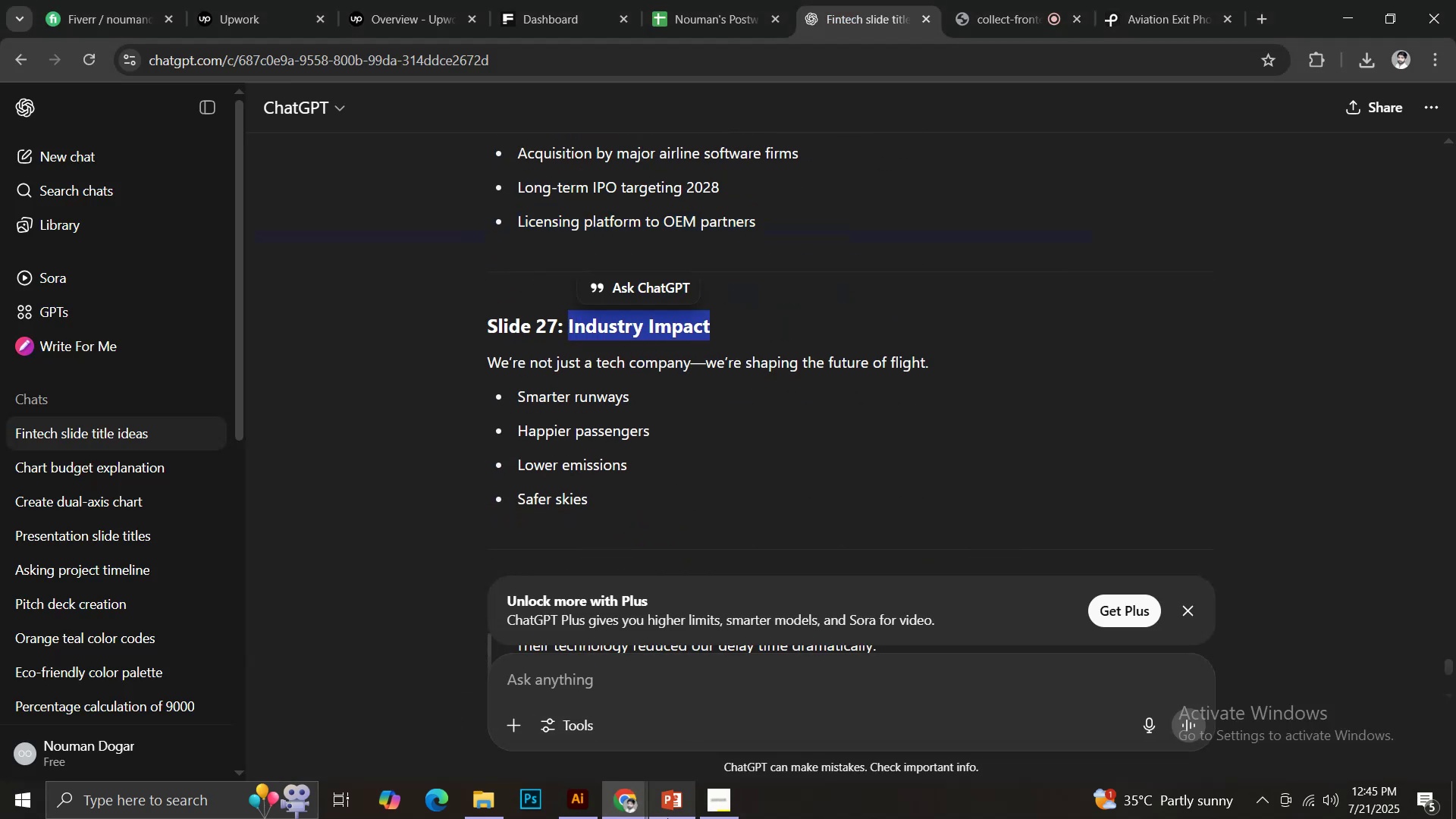 
key(Control+C)
 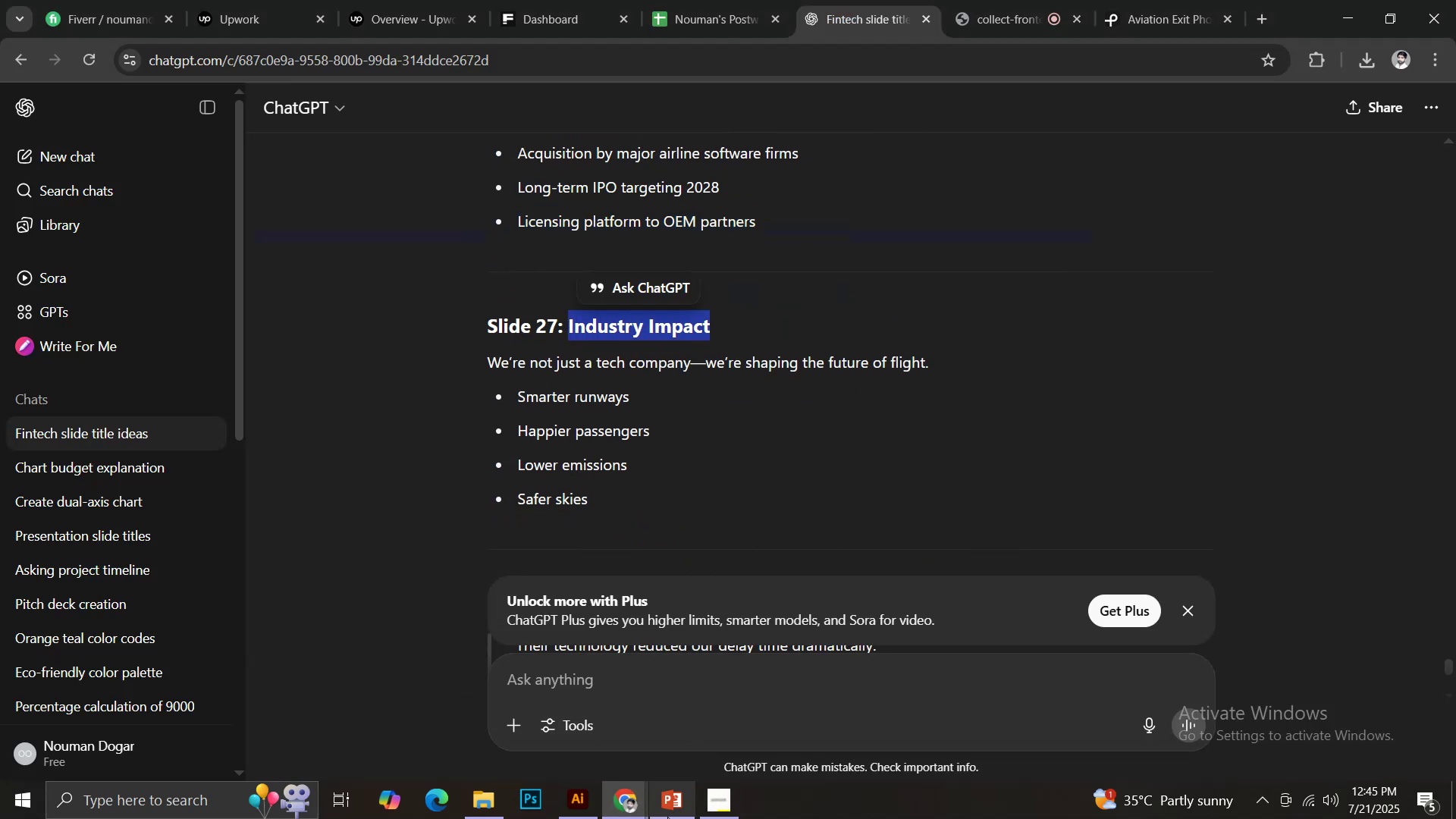 
left_click([667, 818])
 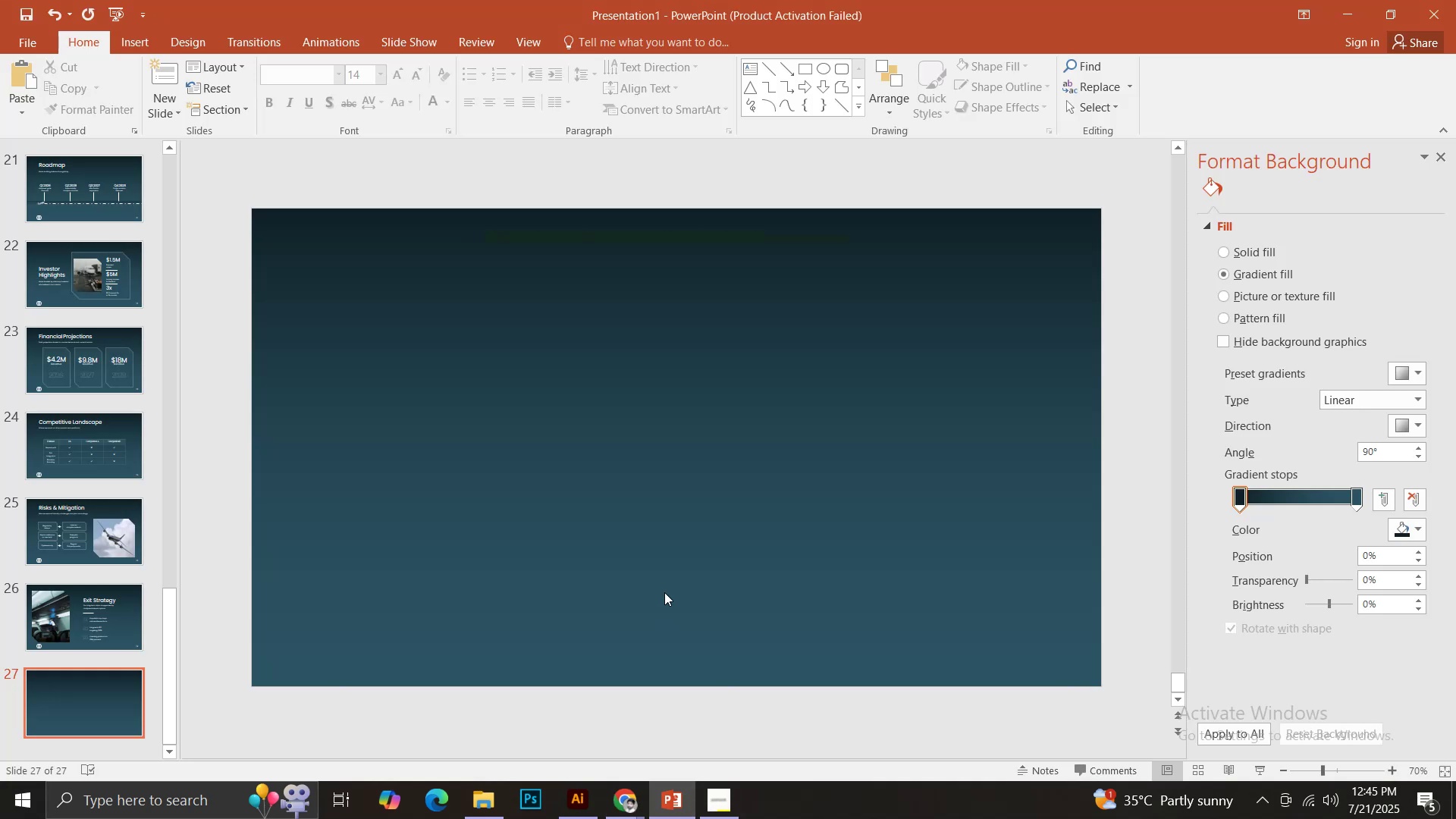 
key(Control+ControlLeft)
 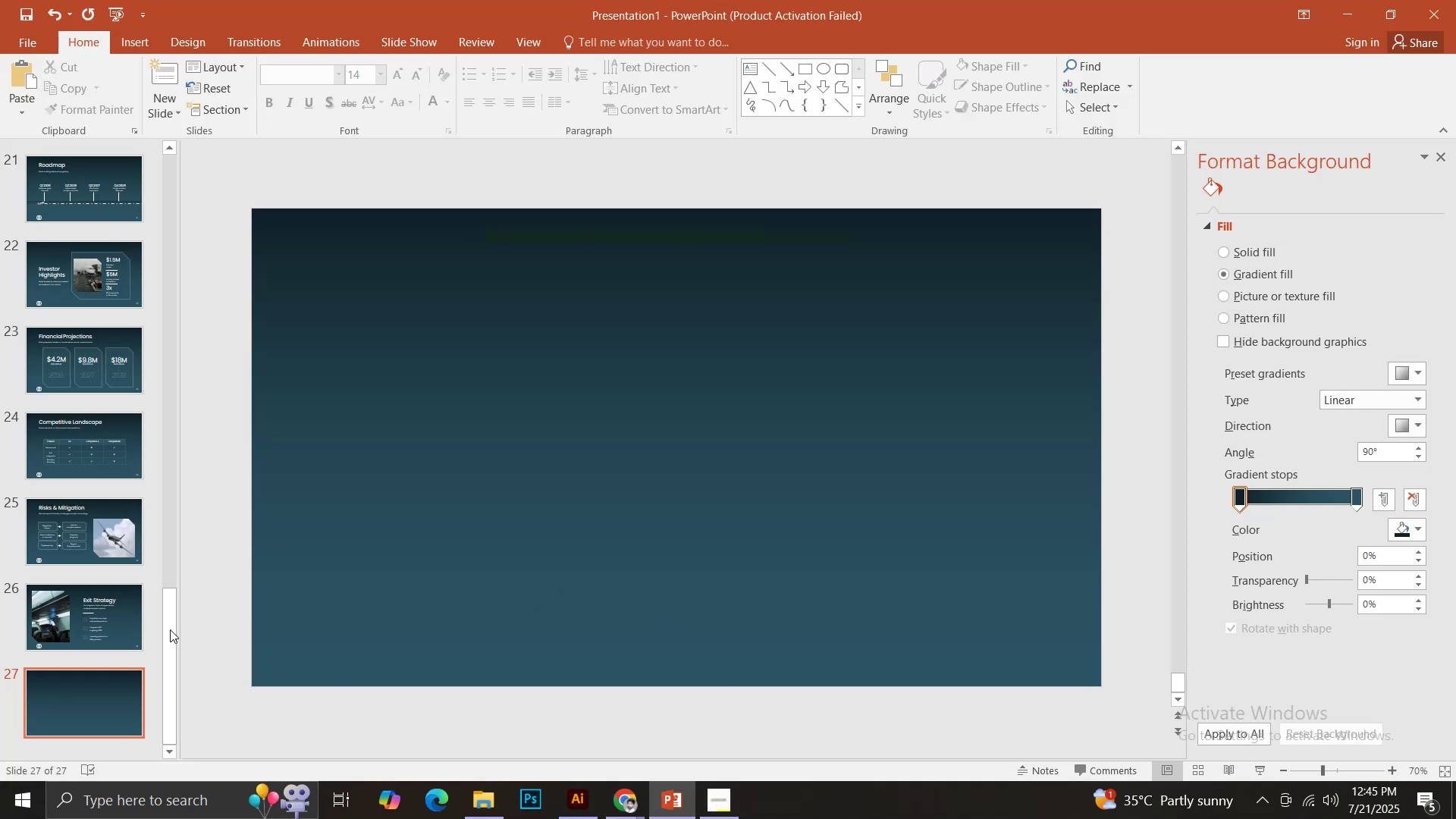 
left_click([118, 613])
 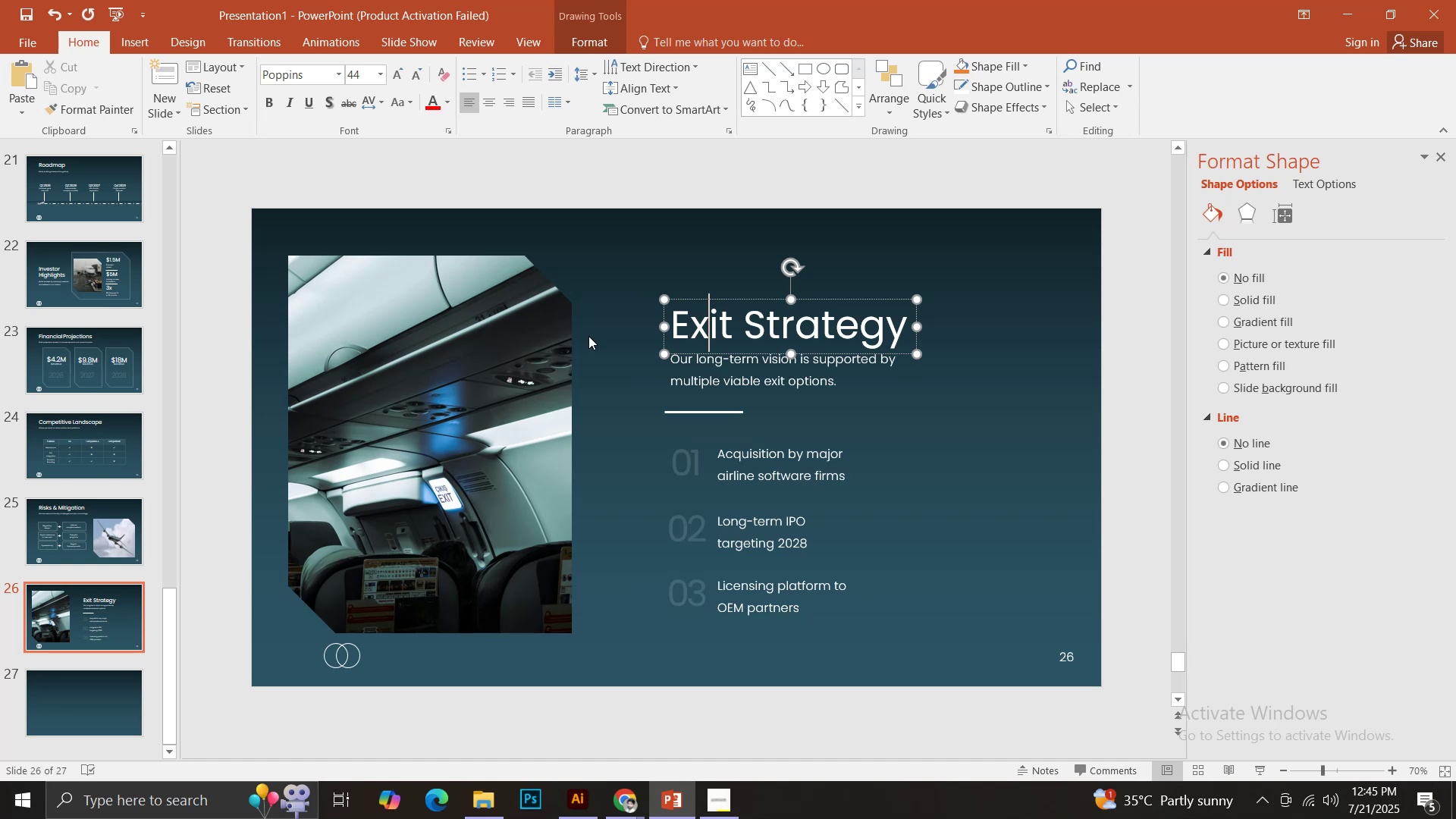 
left_click([79, 537])
 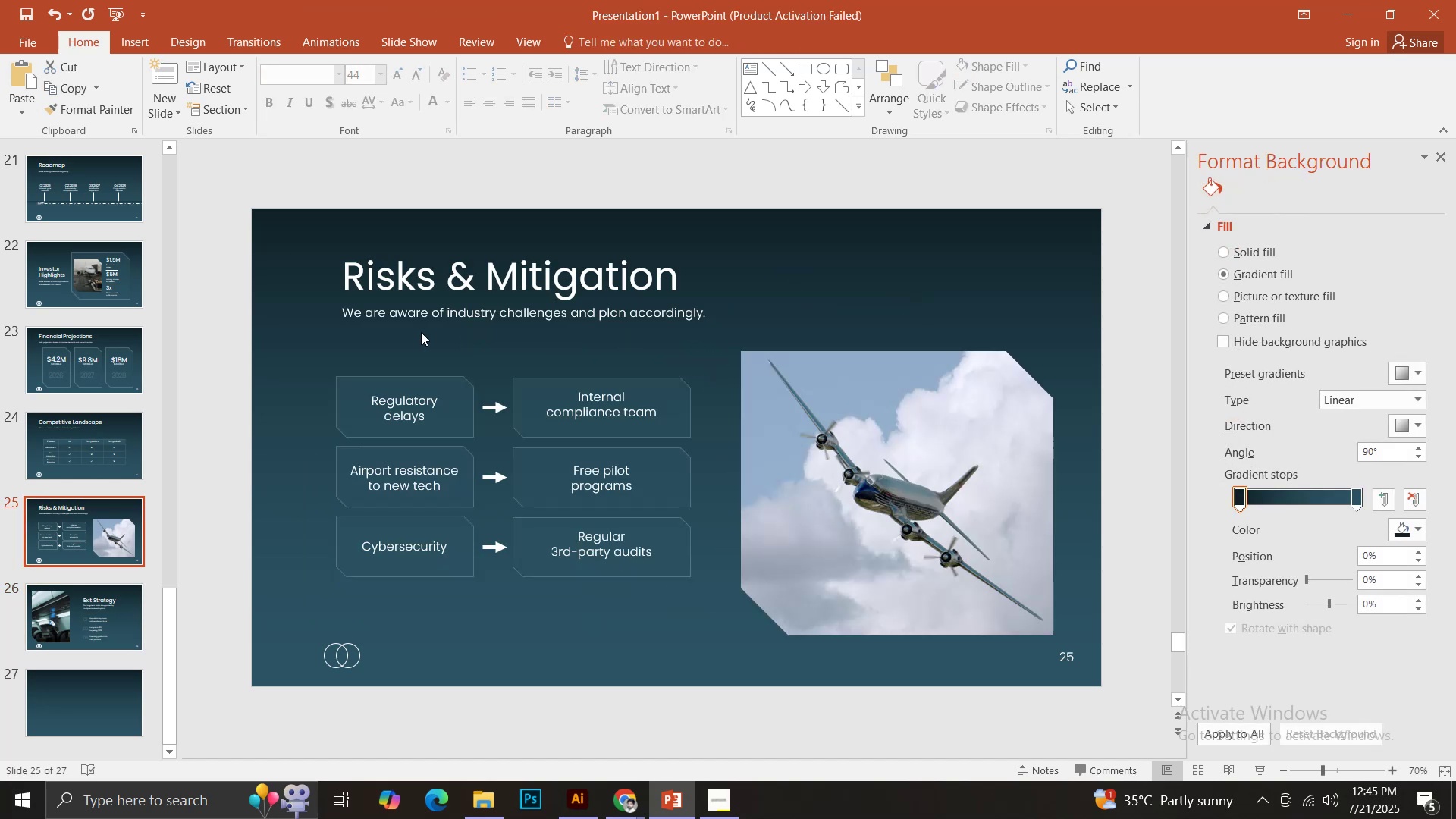 
left_click([390, 314])
 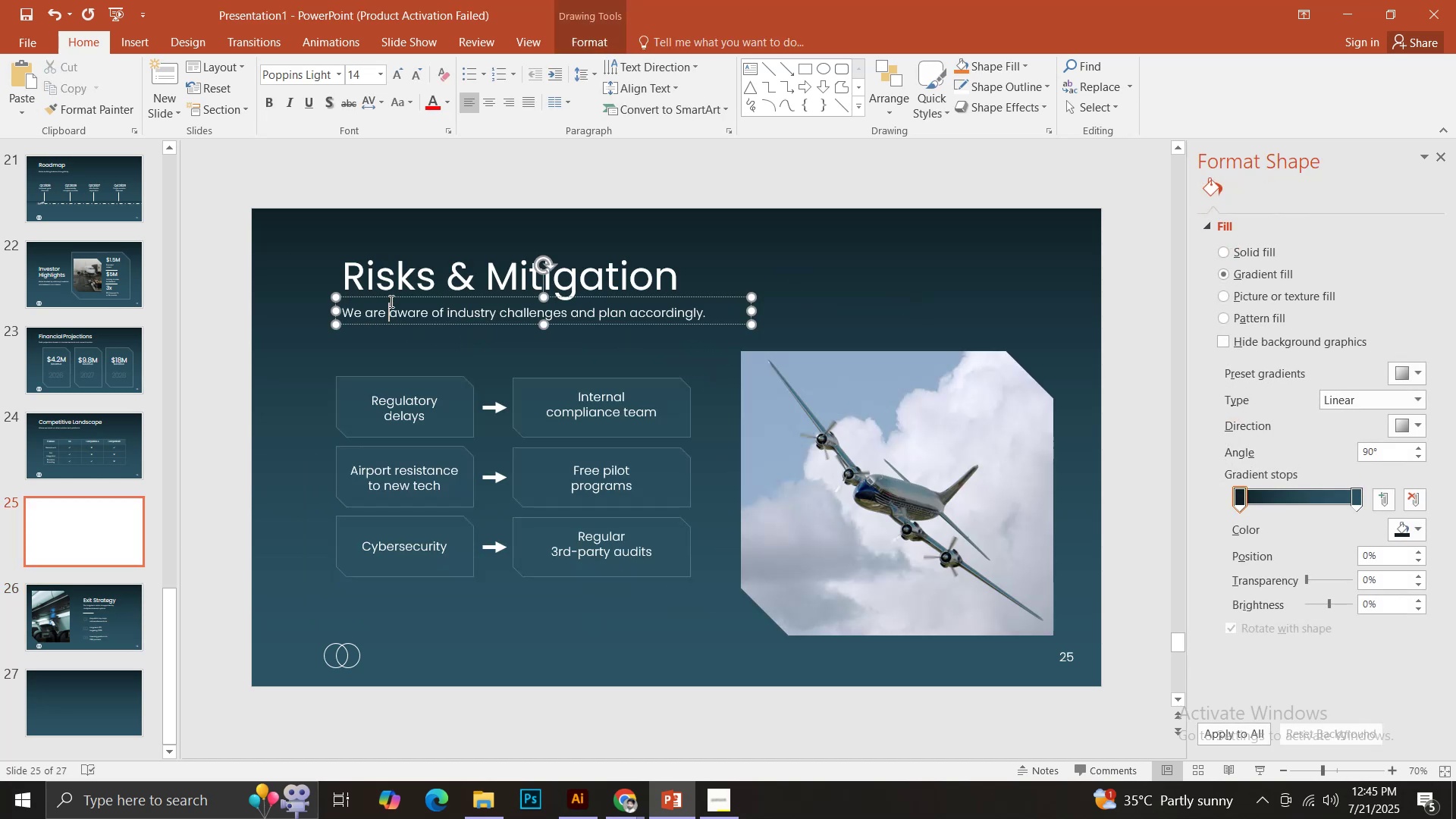 
hold_key(key=ShiftLeft, duration=0.36)
double_click([385, 274])
 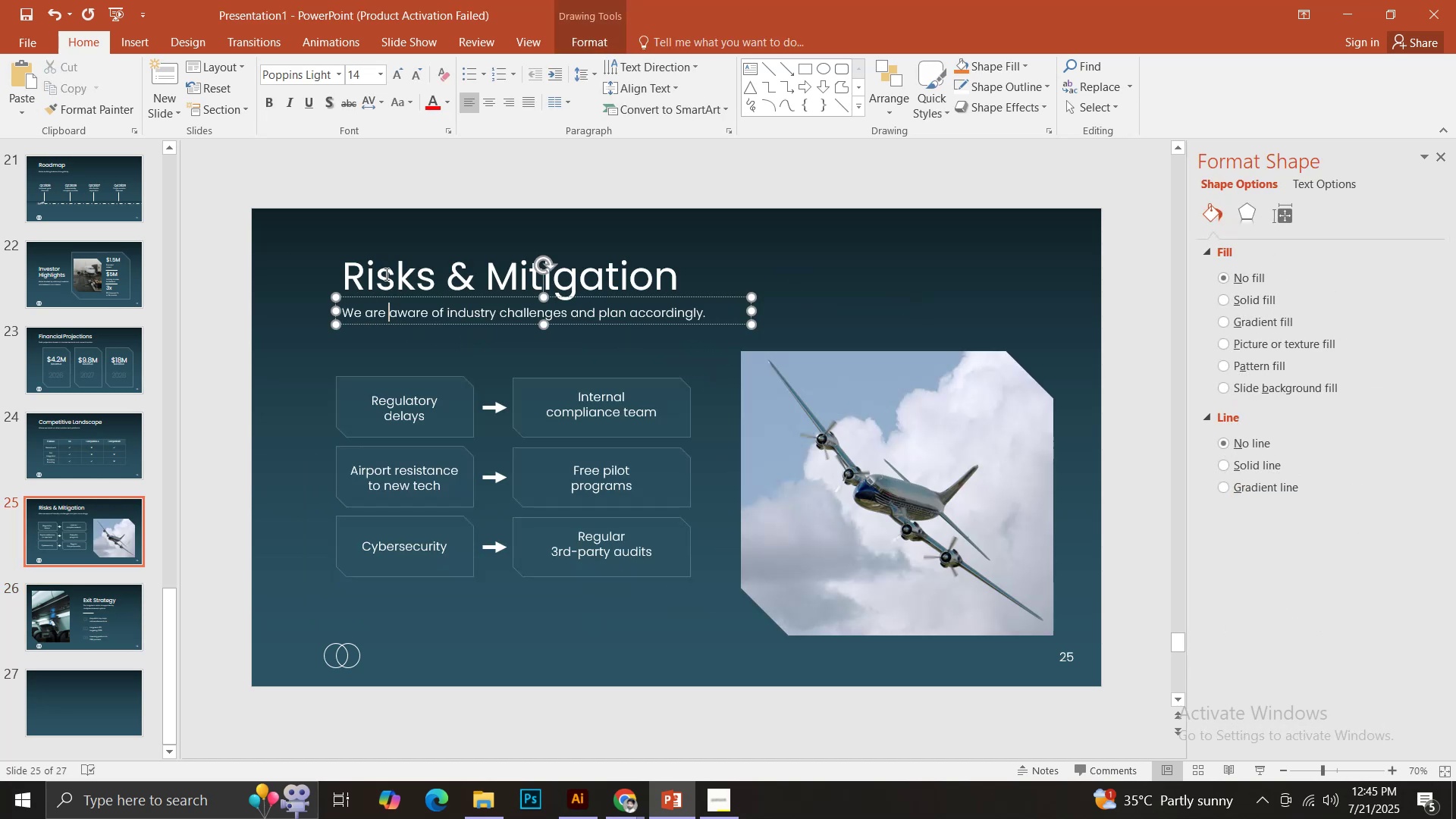 
key(Control+C)
 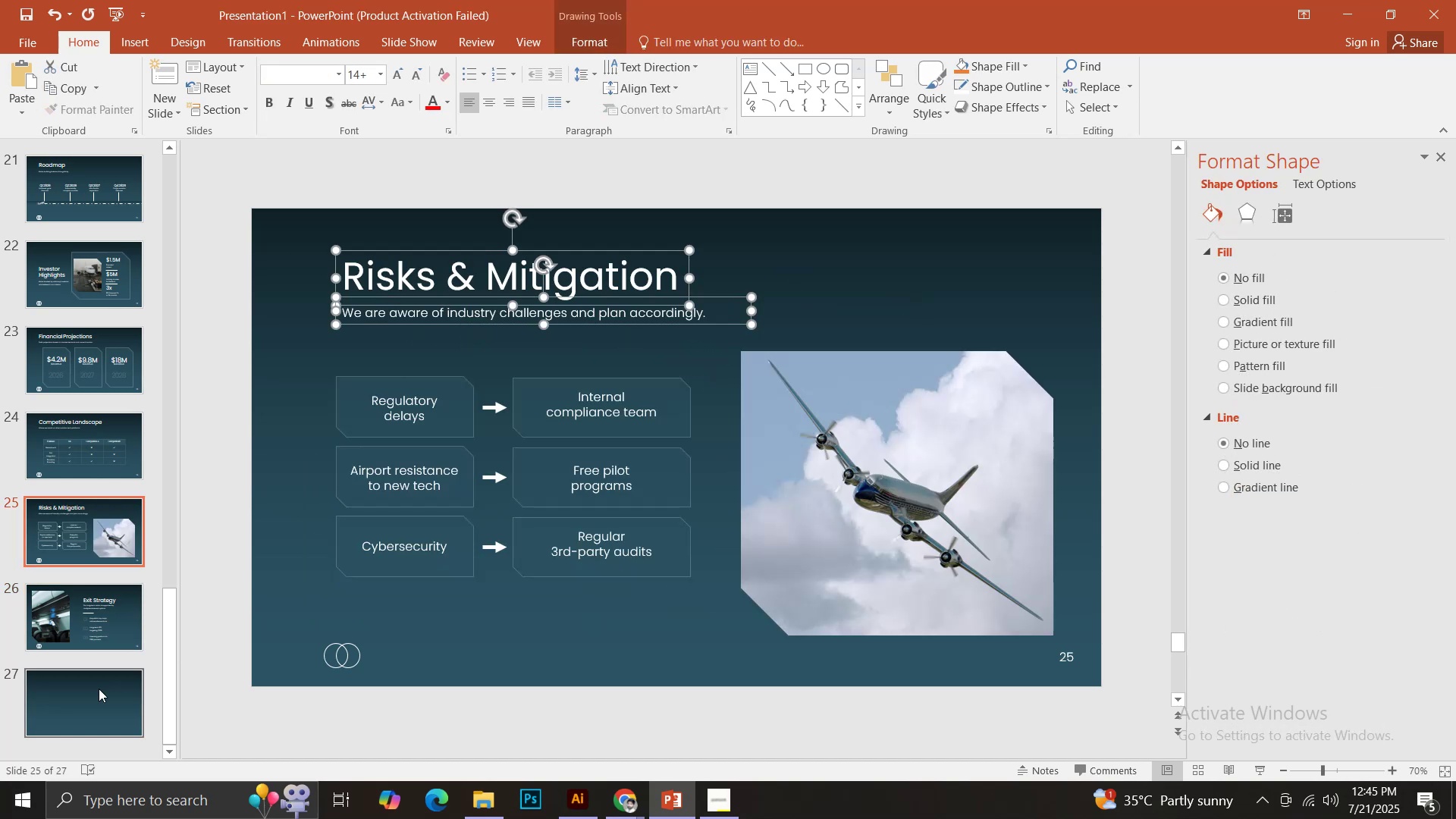 
left_click([73, 696])
 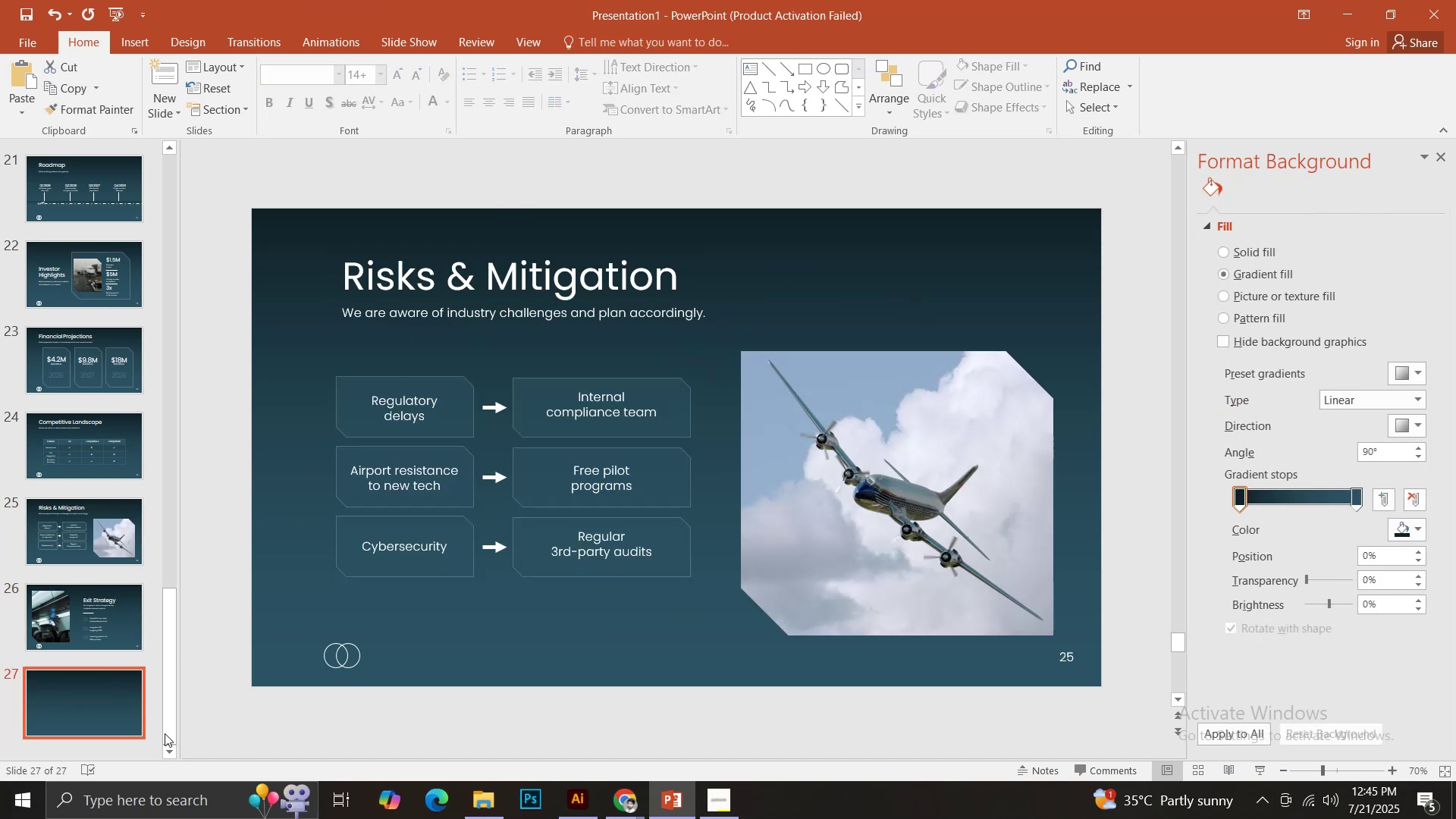 
key(Control+V)
 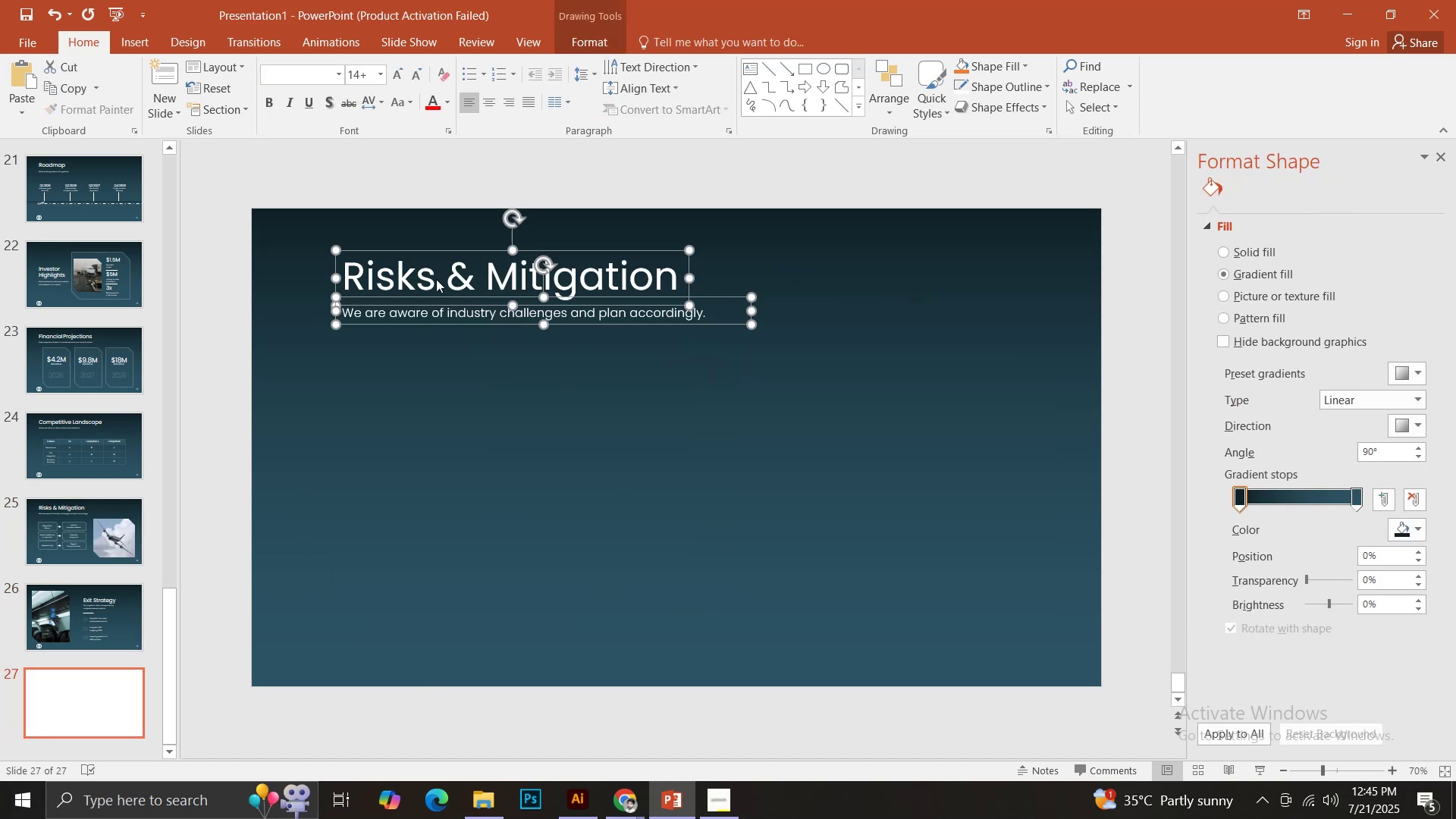 
left_click([434, 279])
 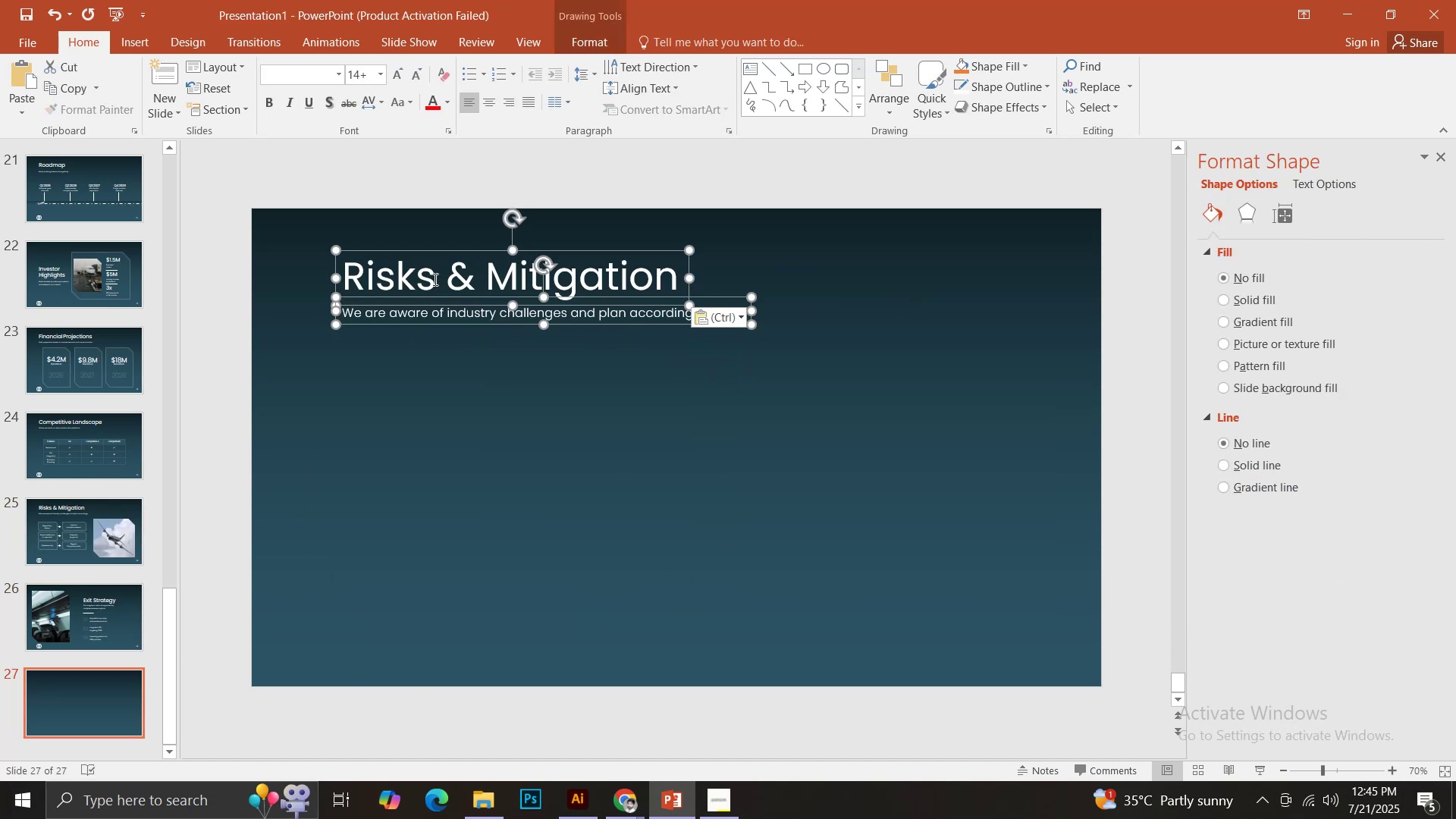 
key(Control+ControlLeft)
 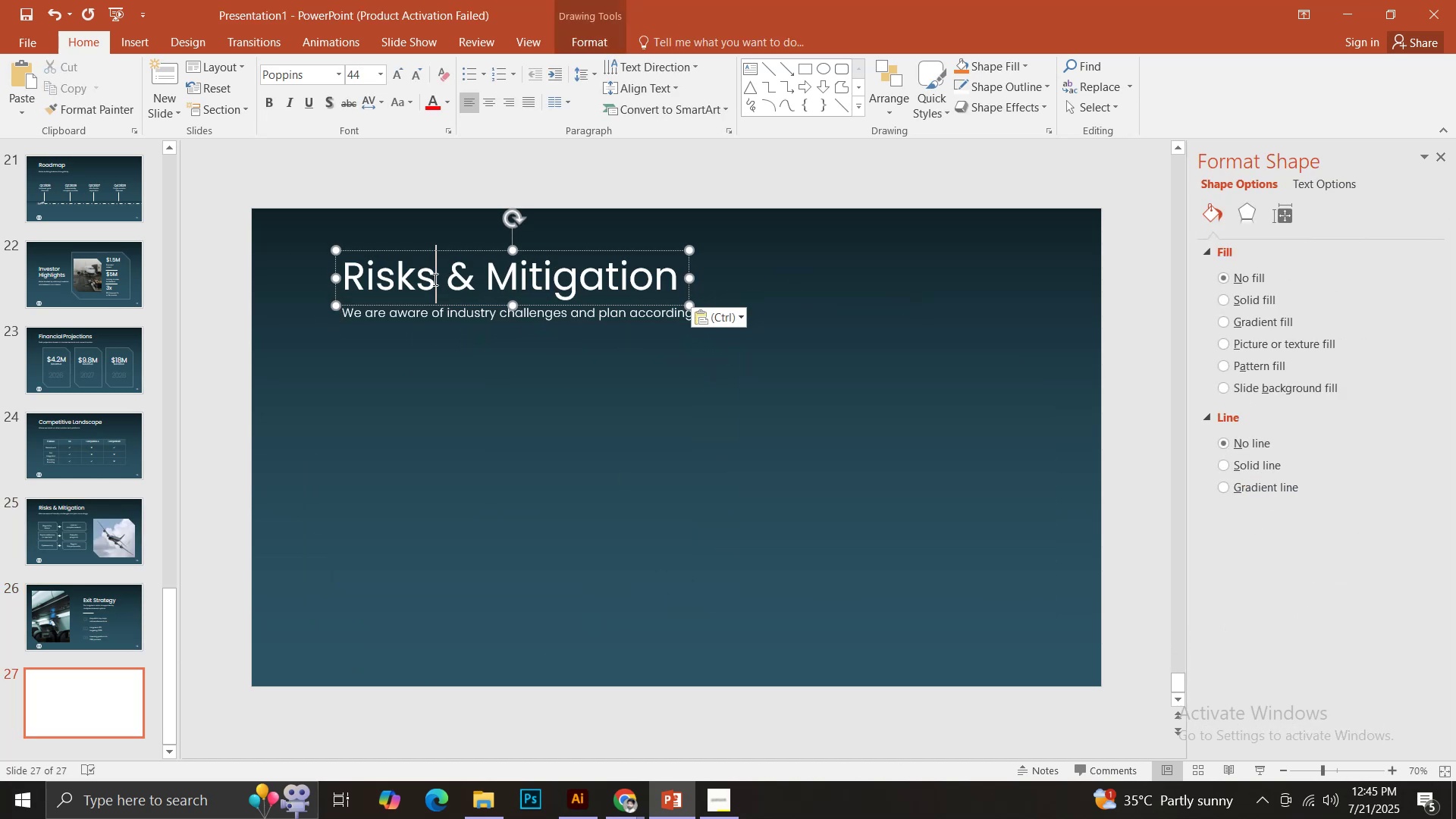 
key(Control+A)
 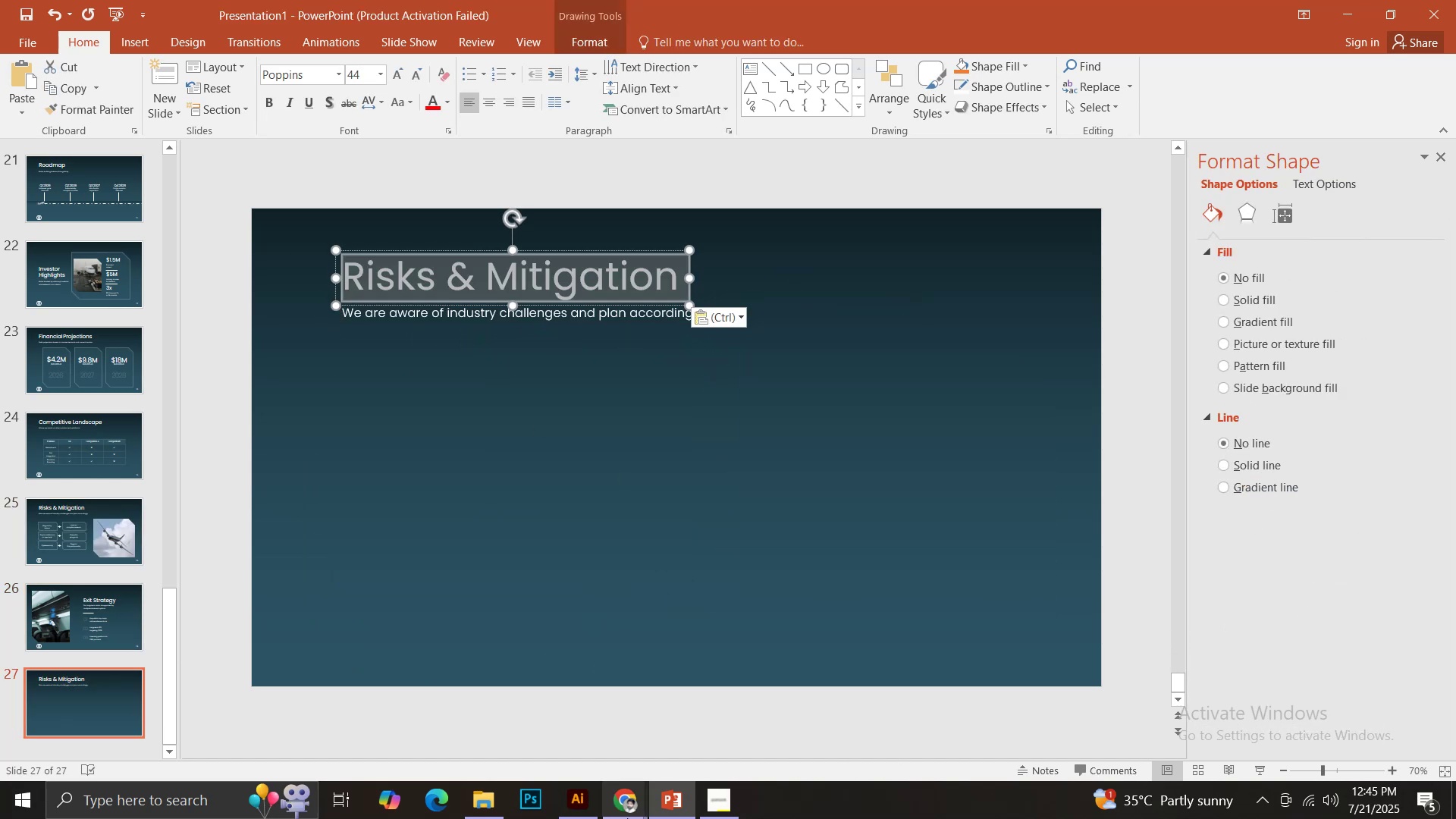 
left_click([627, 818])
 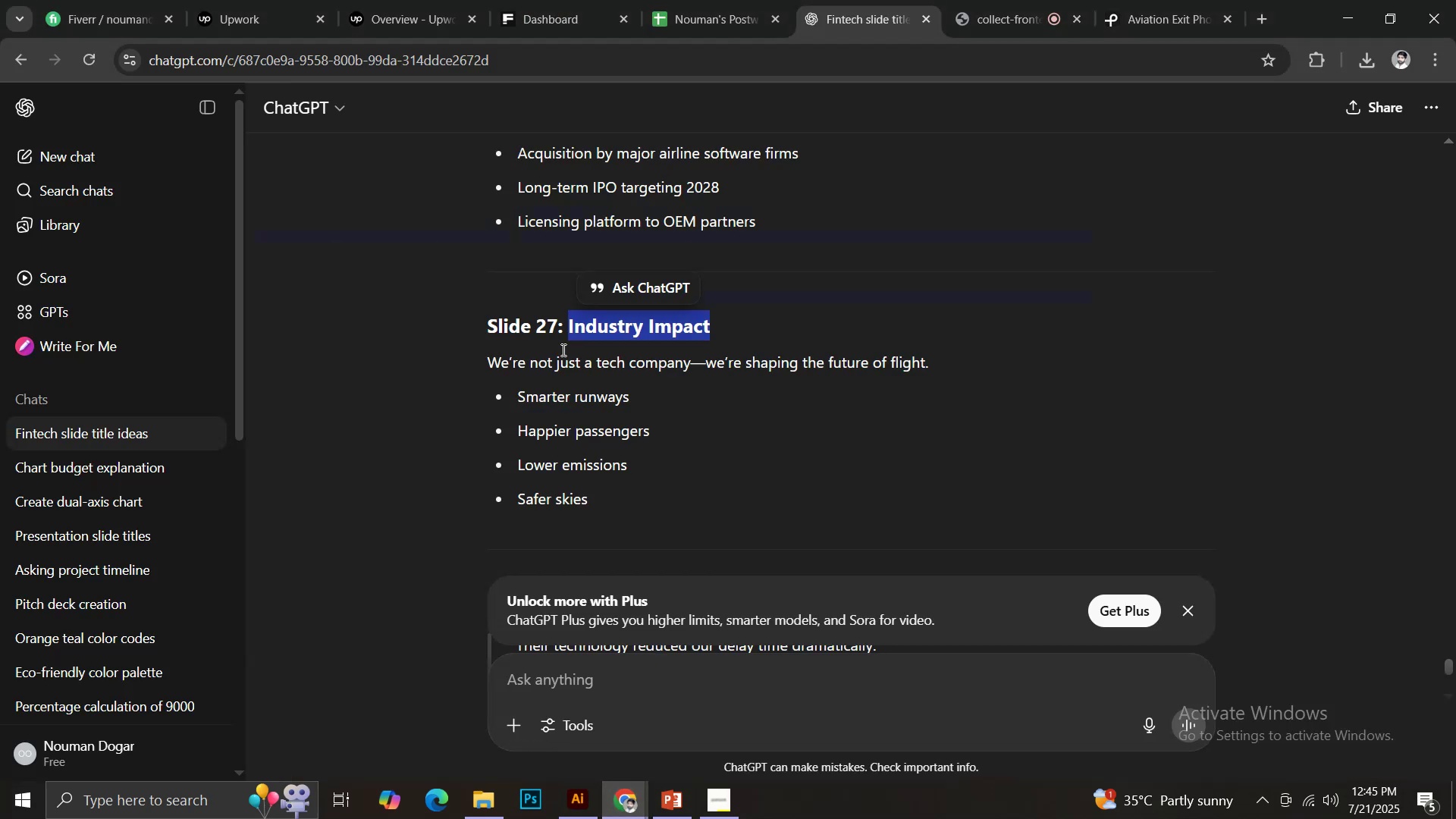 
key(Control+C)
 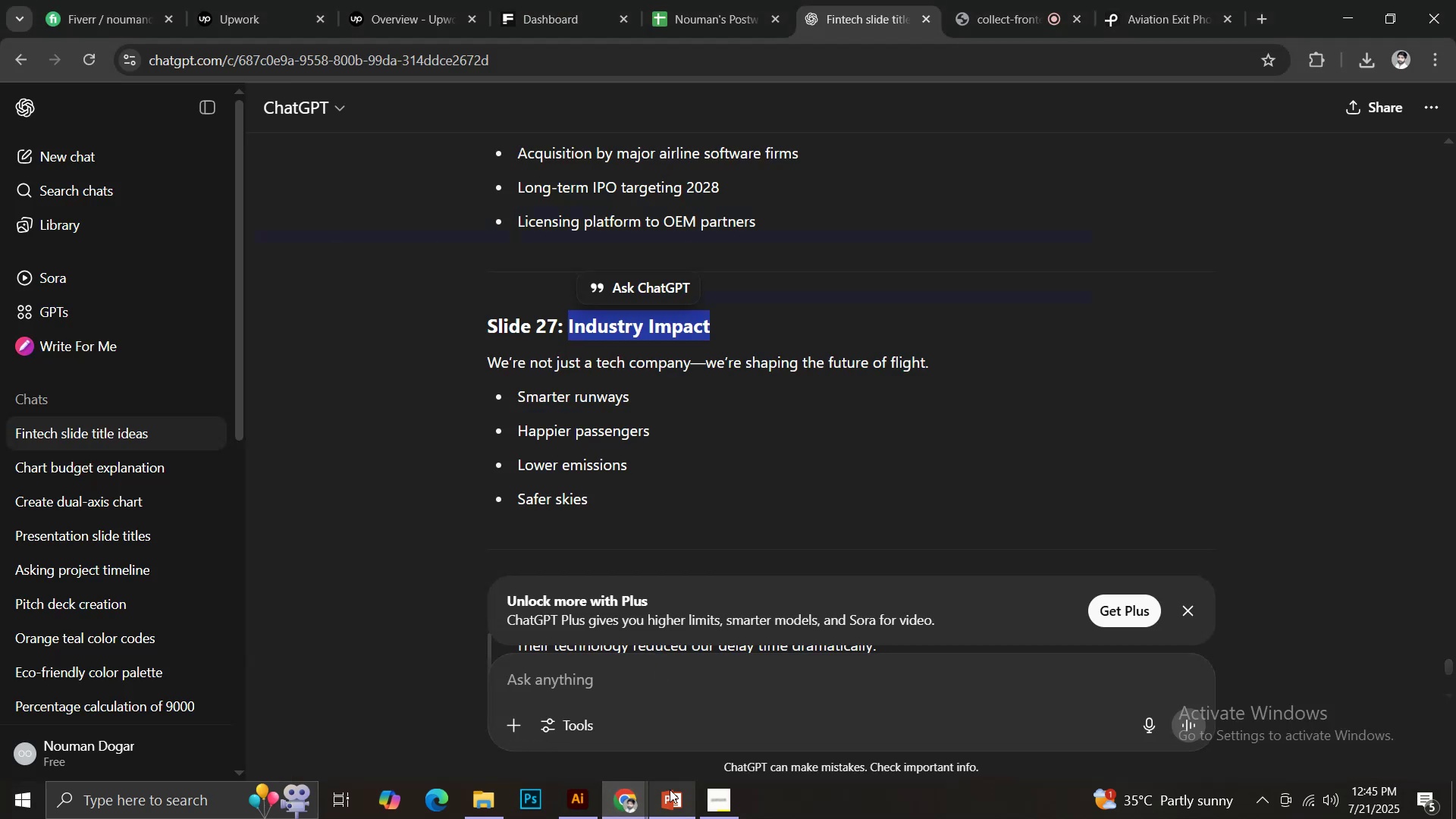 
left_click([670, 789])
 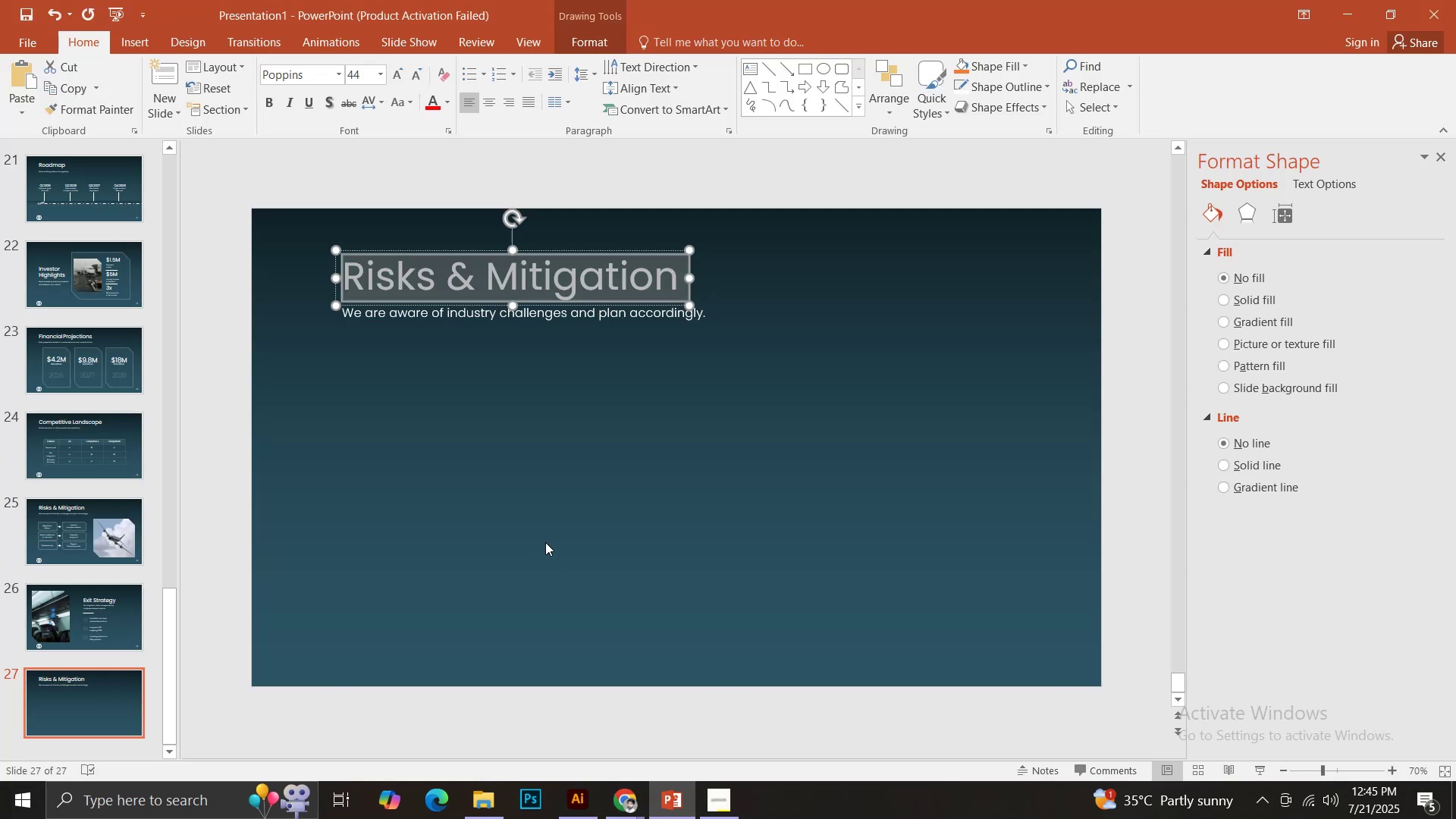 
key(Control+ControlLeft)
 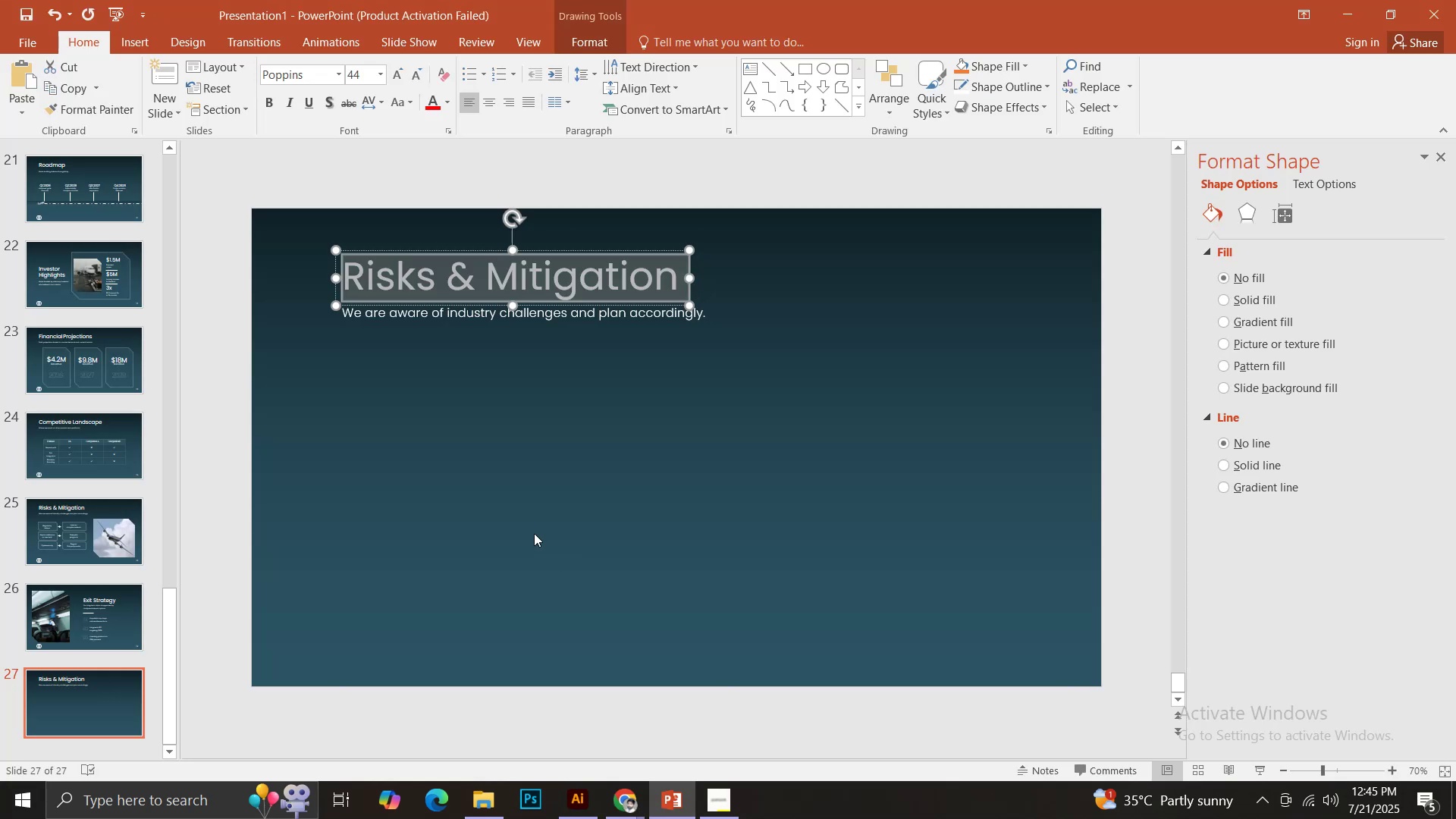 
key(Control+V)
 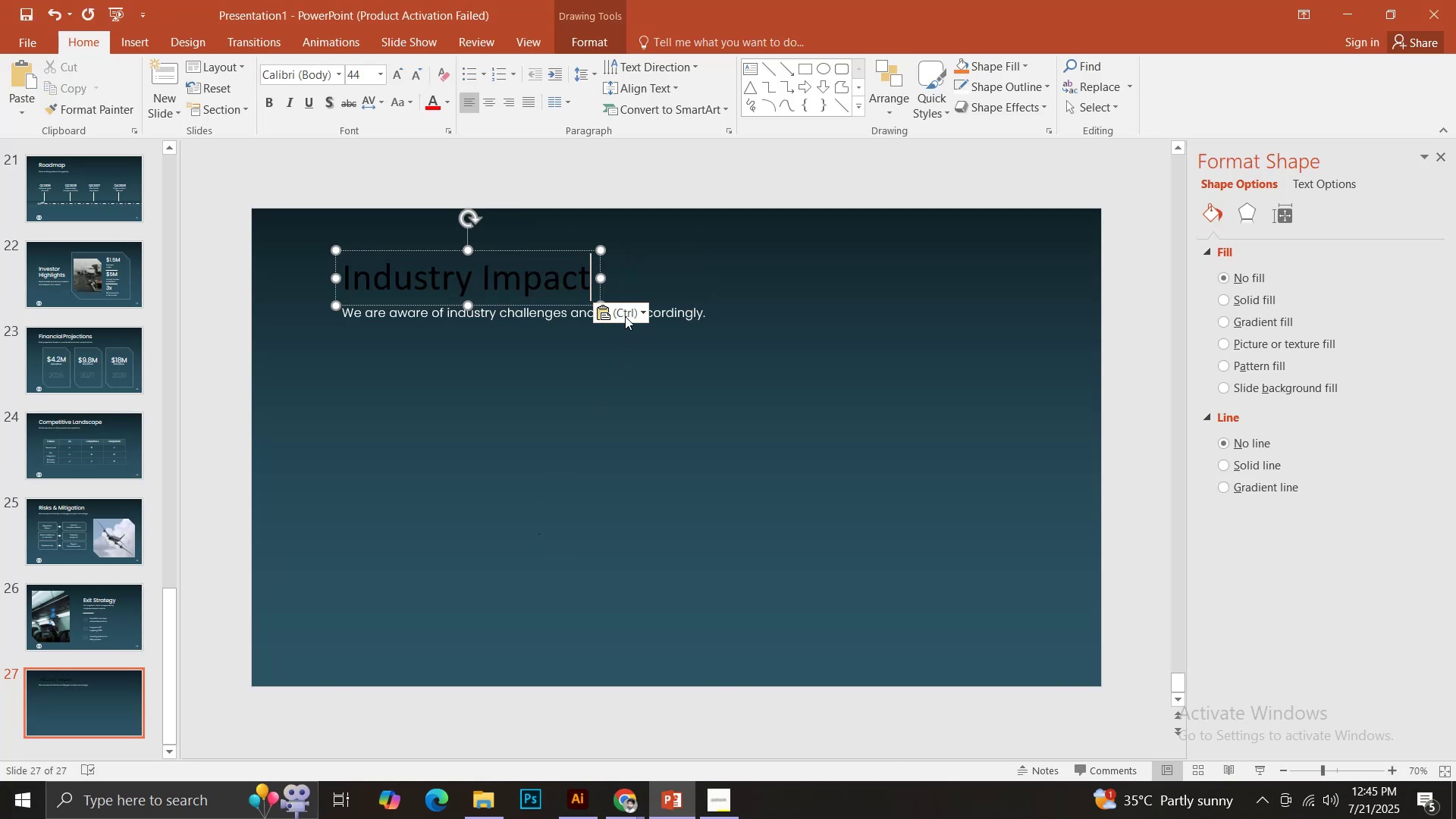 
left_click([625, 315])
 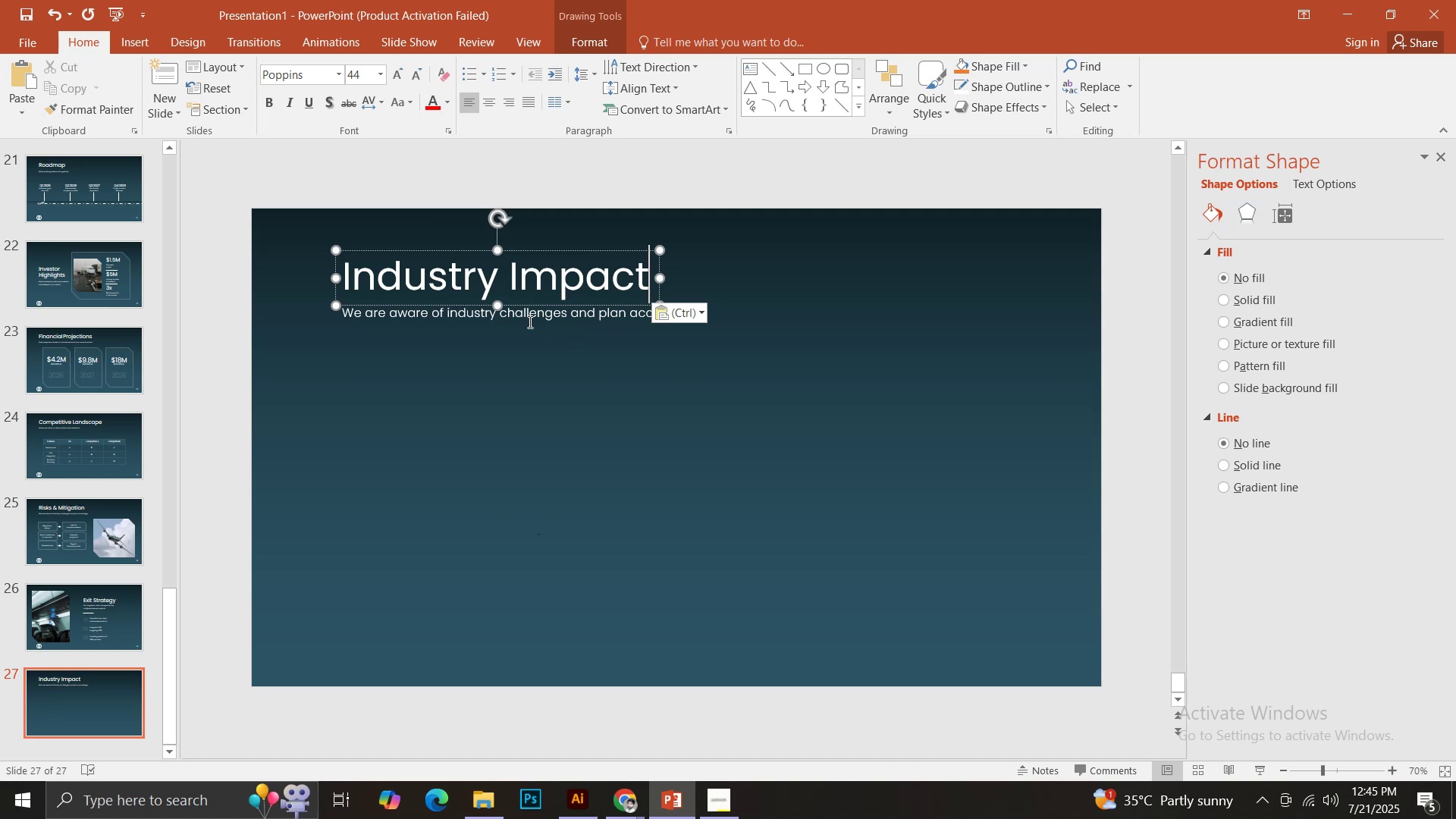 
left_click([524, 318])
 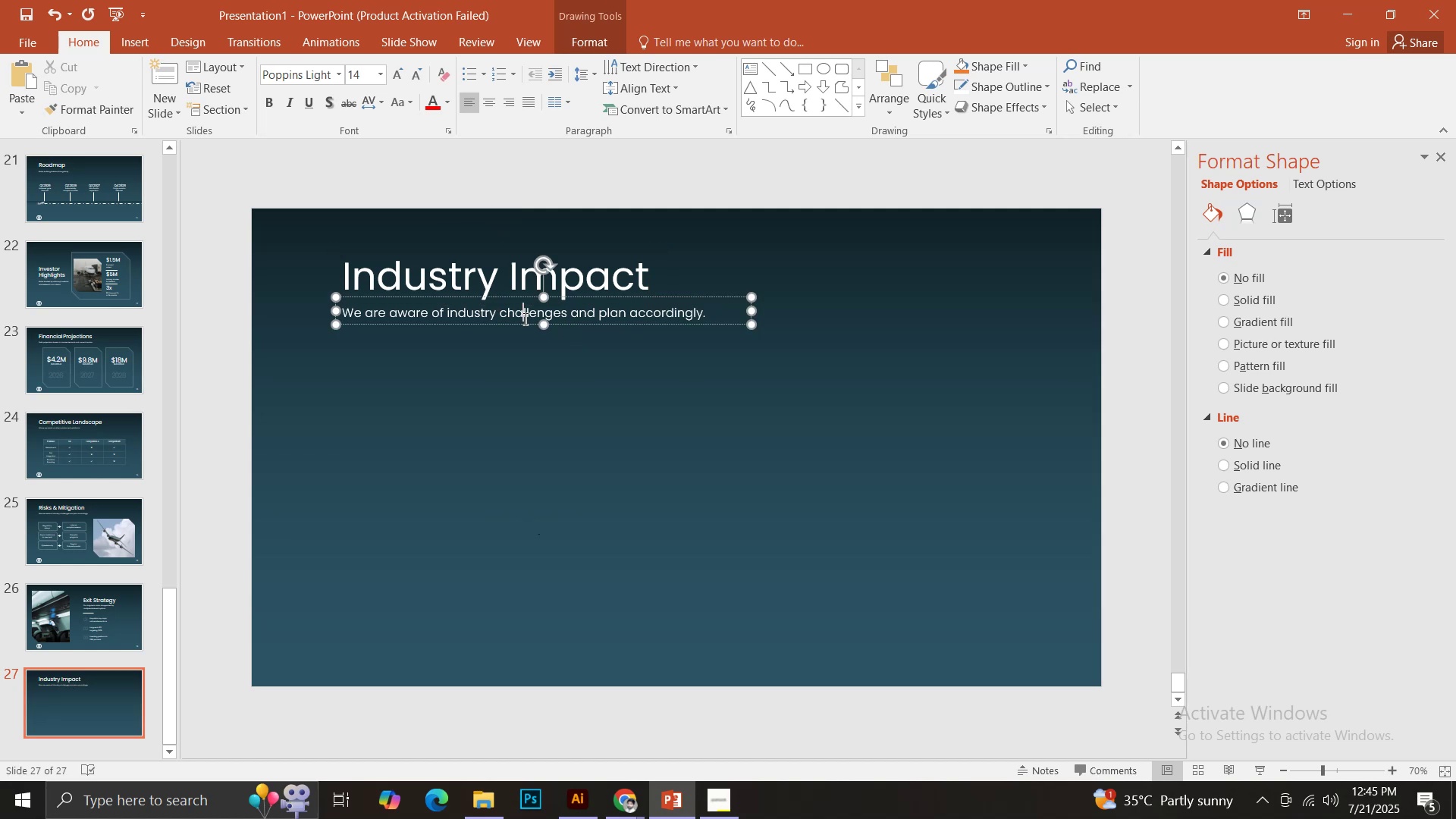 
key(Control+ControlLeft)
 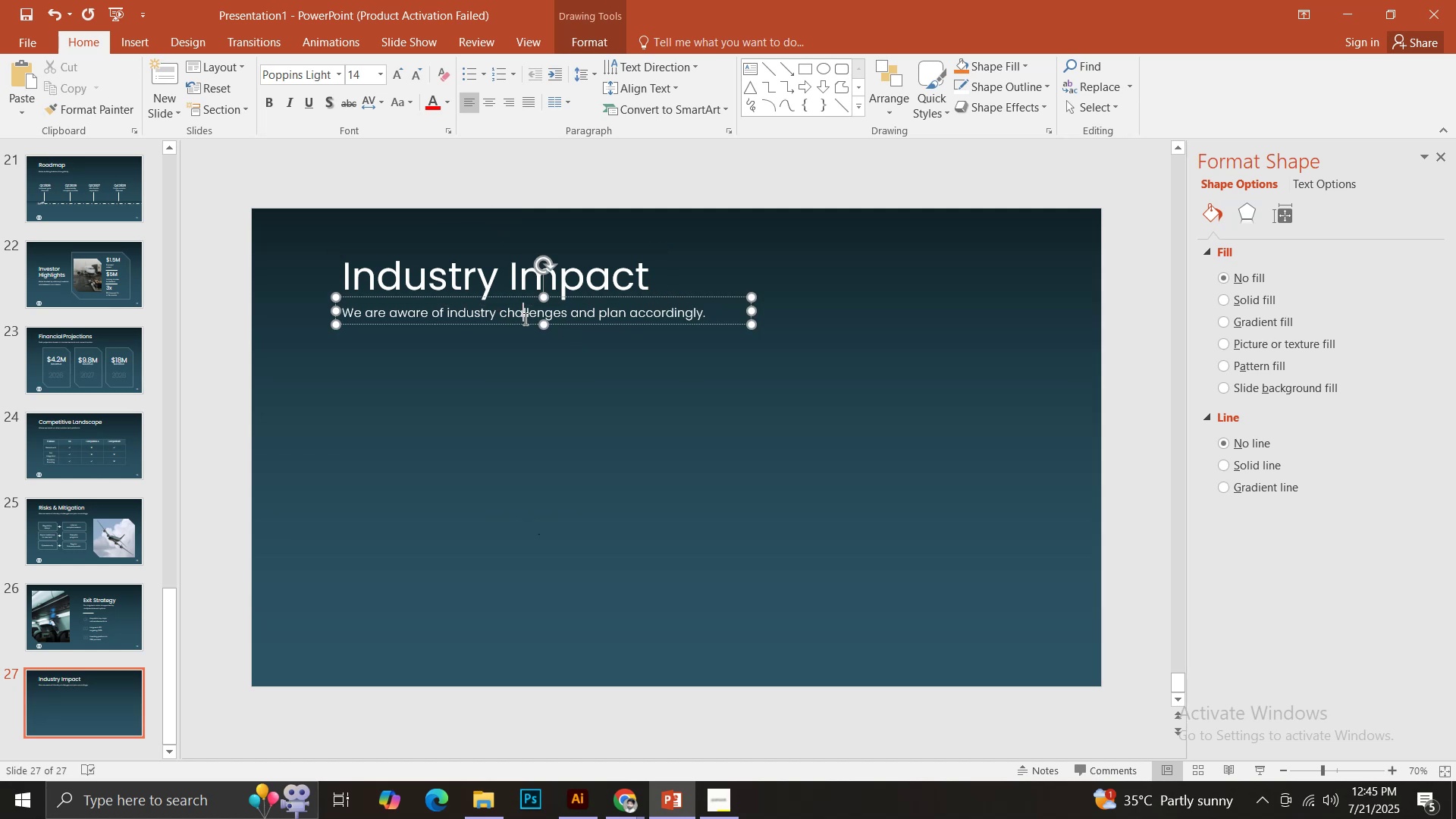 
key(Control+A)
 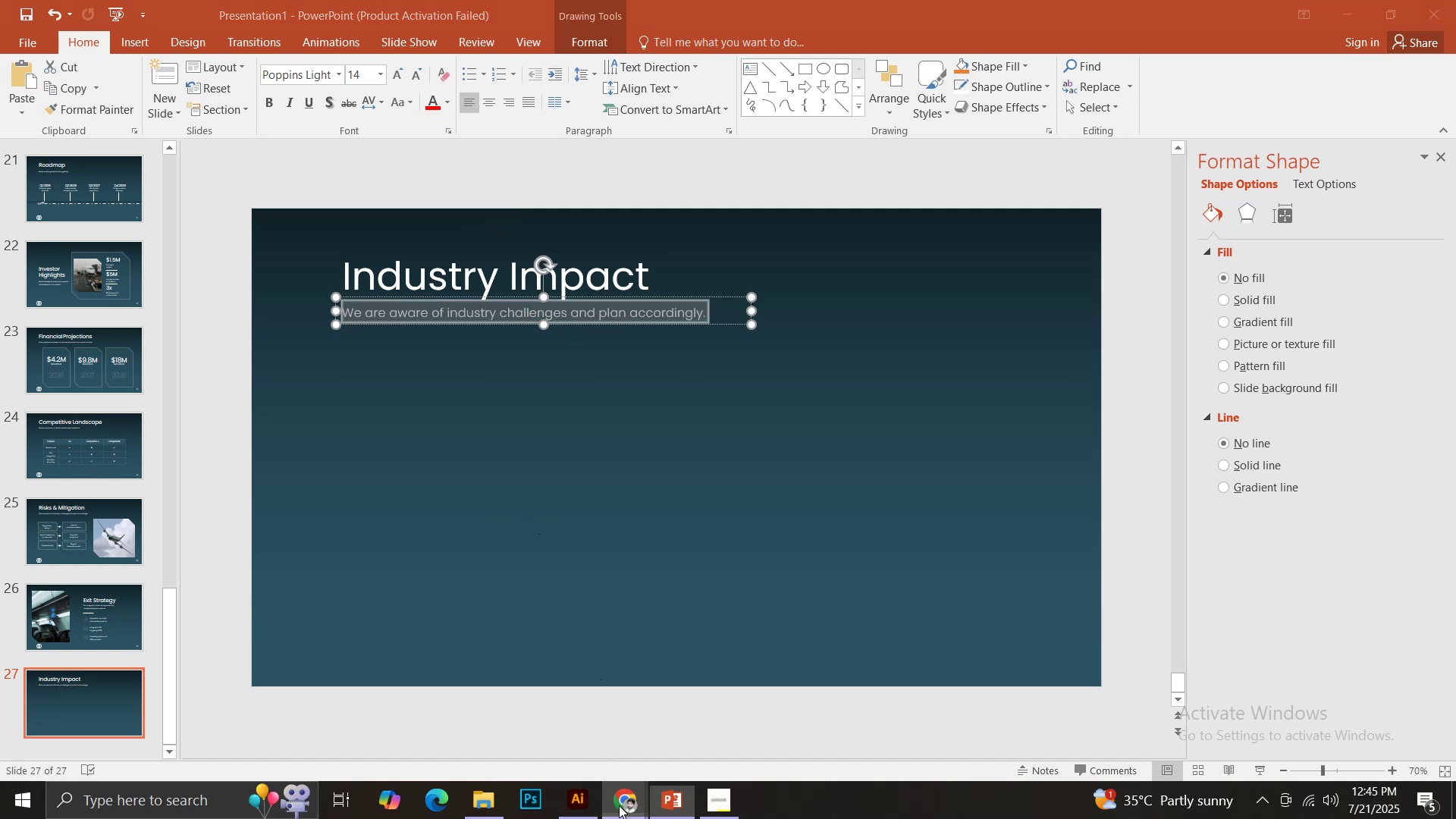 
double_click([543, 726])
 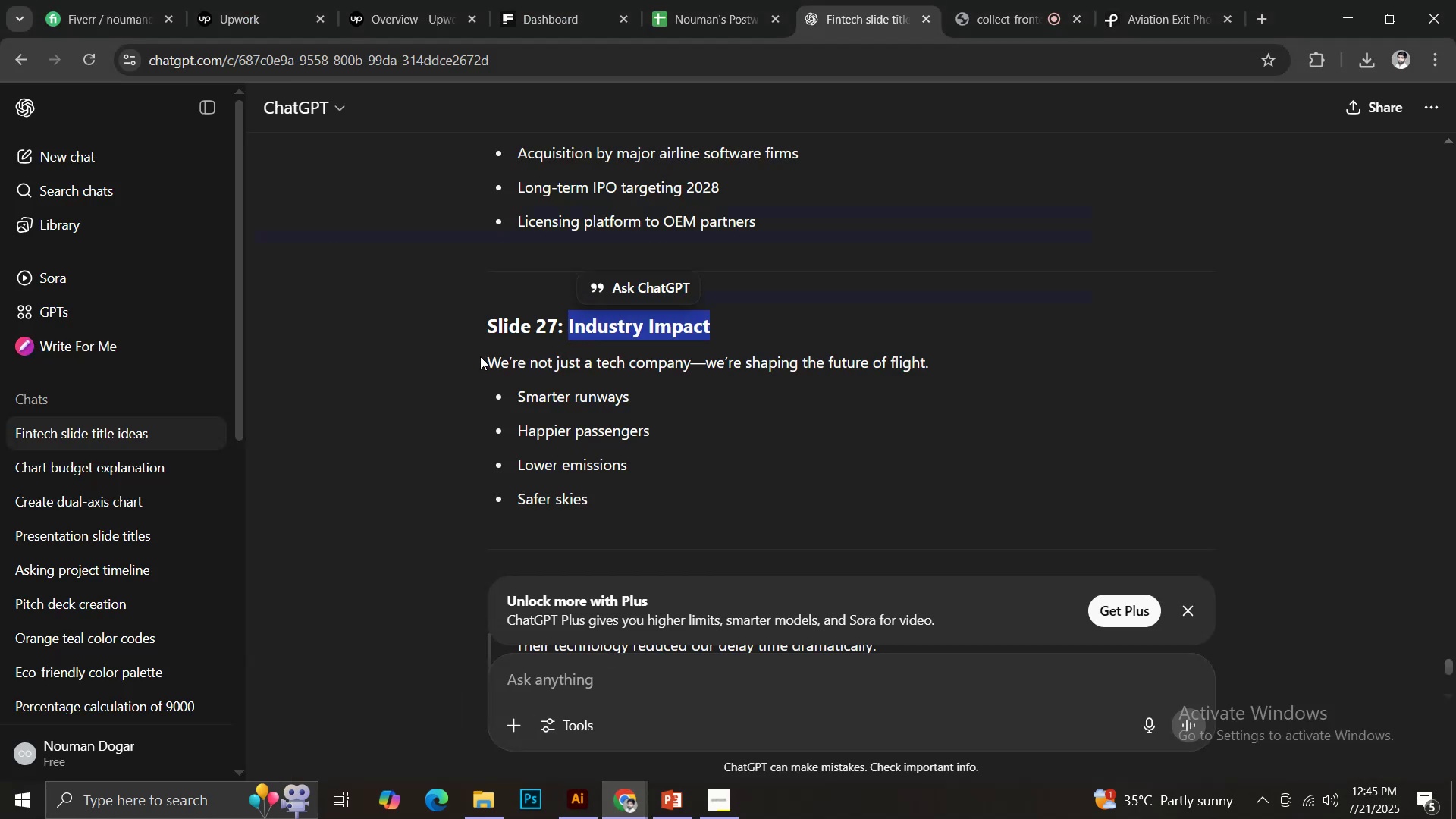 
left_click_drag(start_coordinate=[483, 356], to_coordinate=[934, 369])
 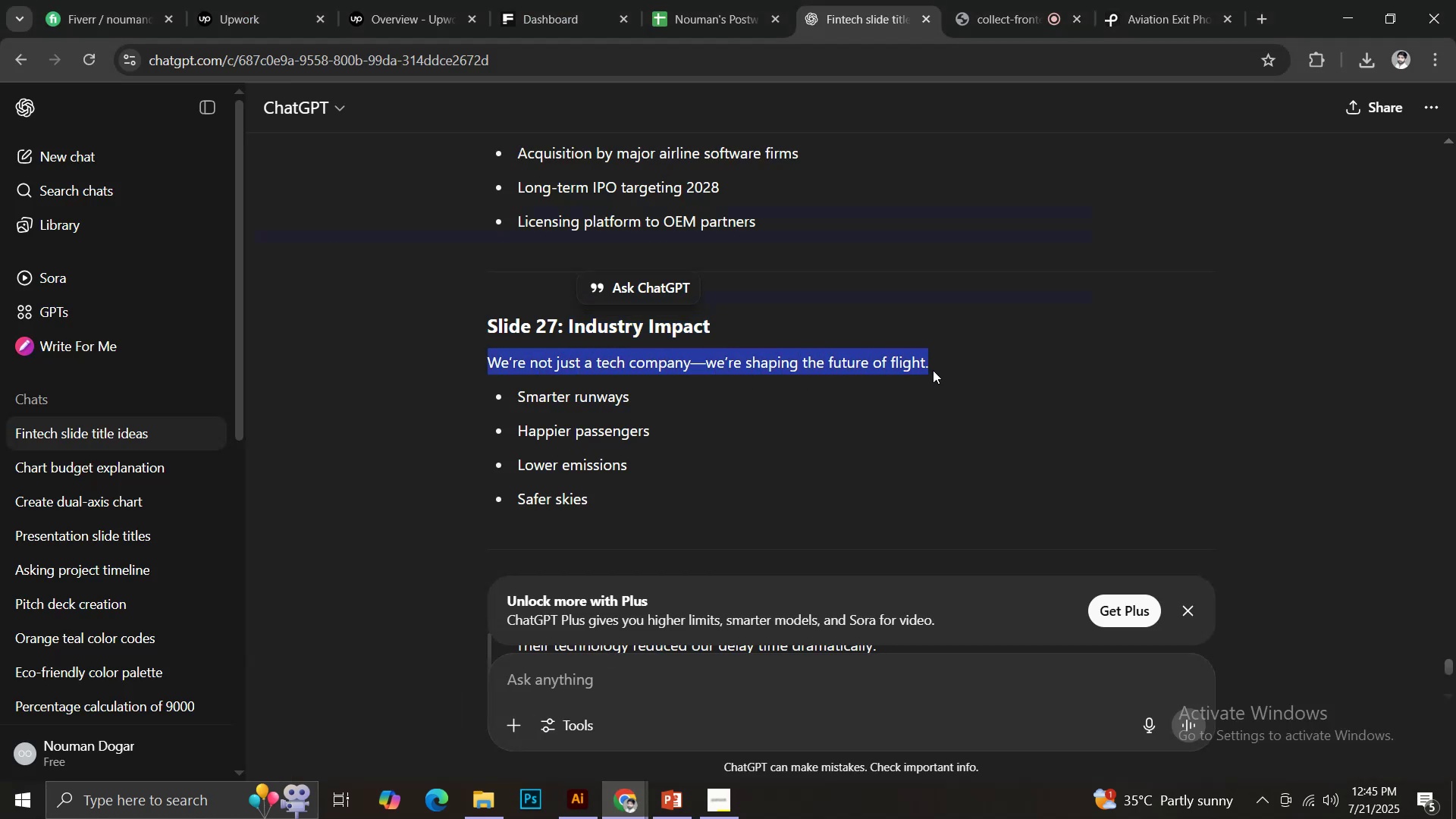 
key(Control+C)
 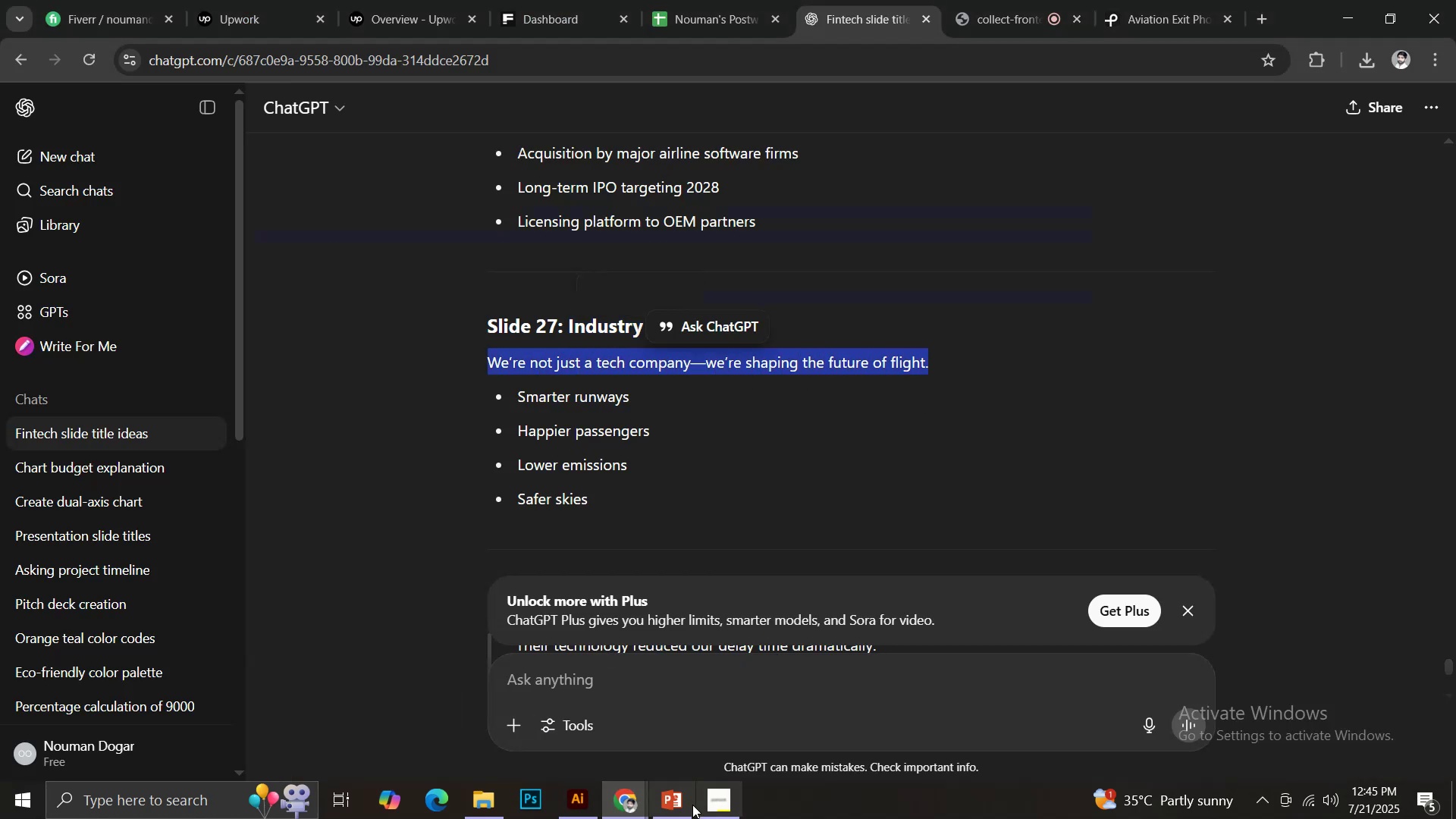 
left_click([686, 812])
 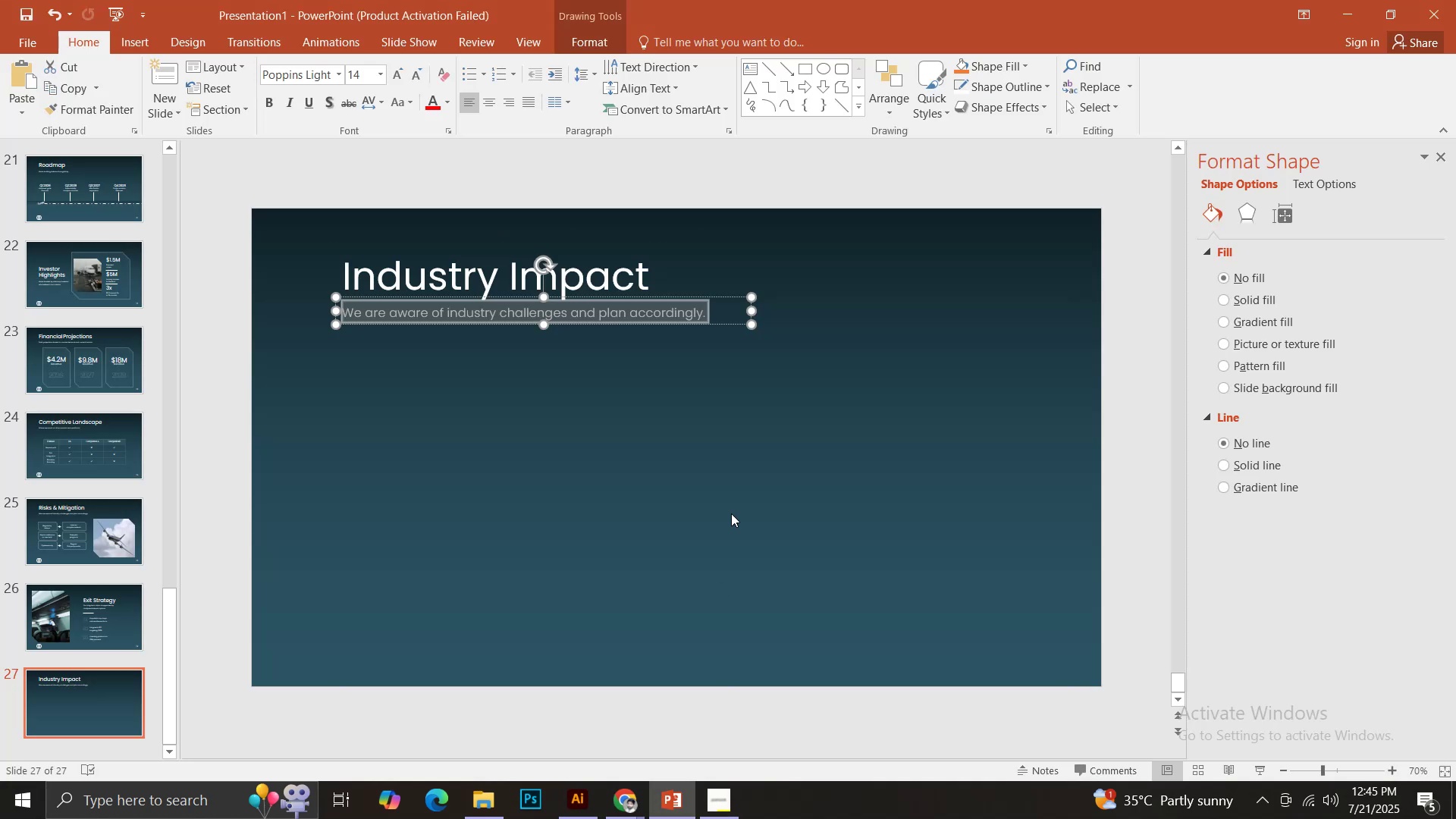 
key(Control+V)
 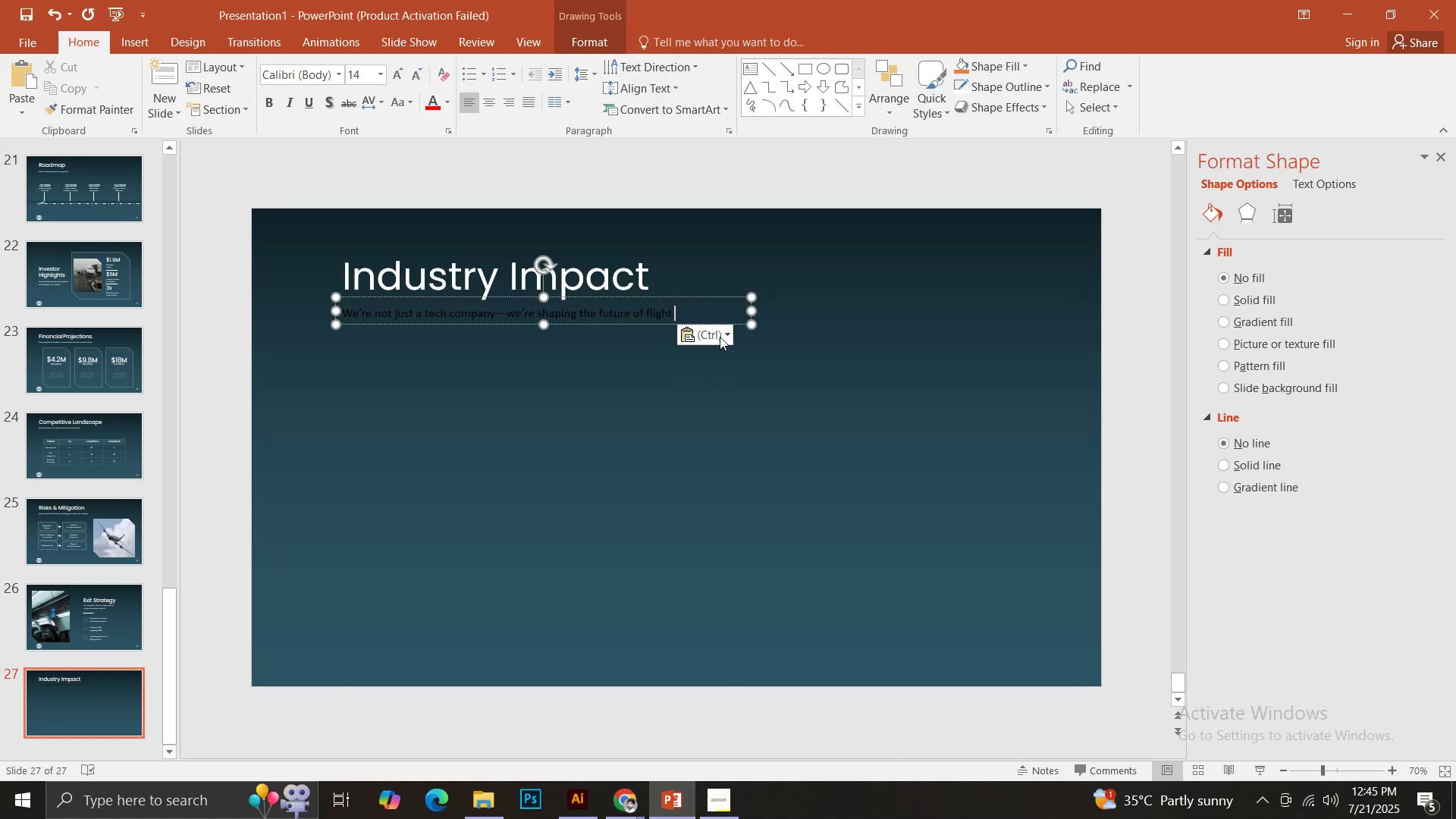 
left_click([719, 335])
 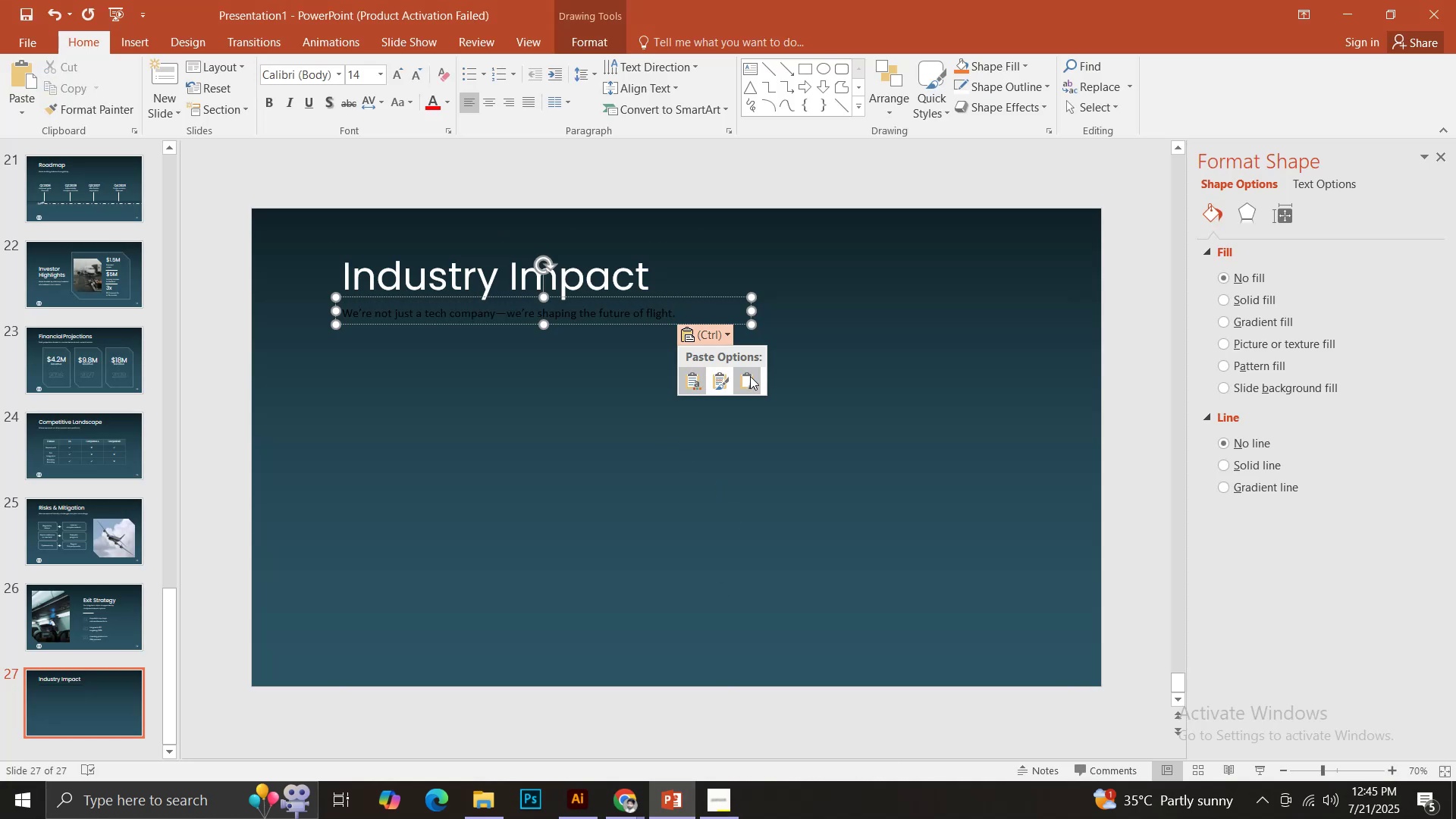 
left_click([750, 376])
 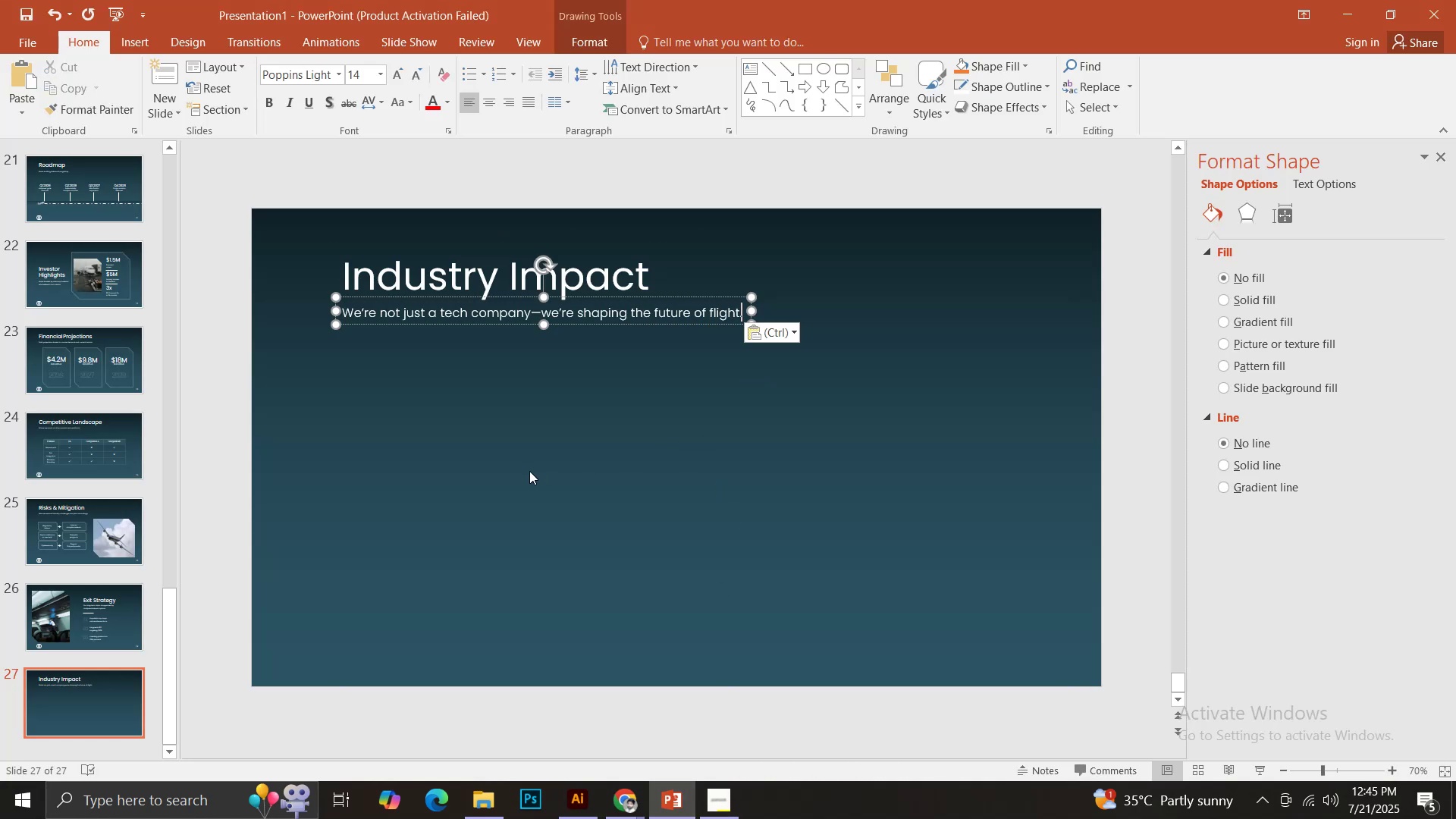 
left_click([498, 471])
 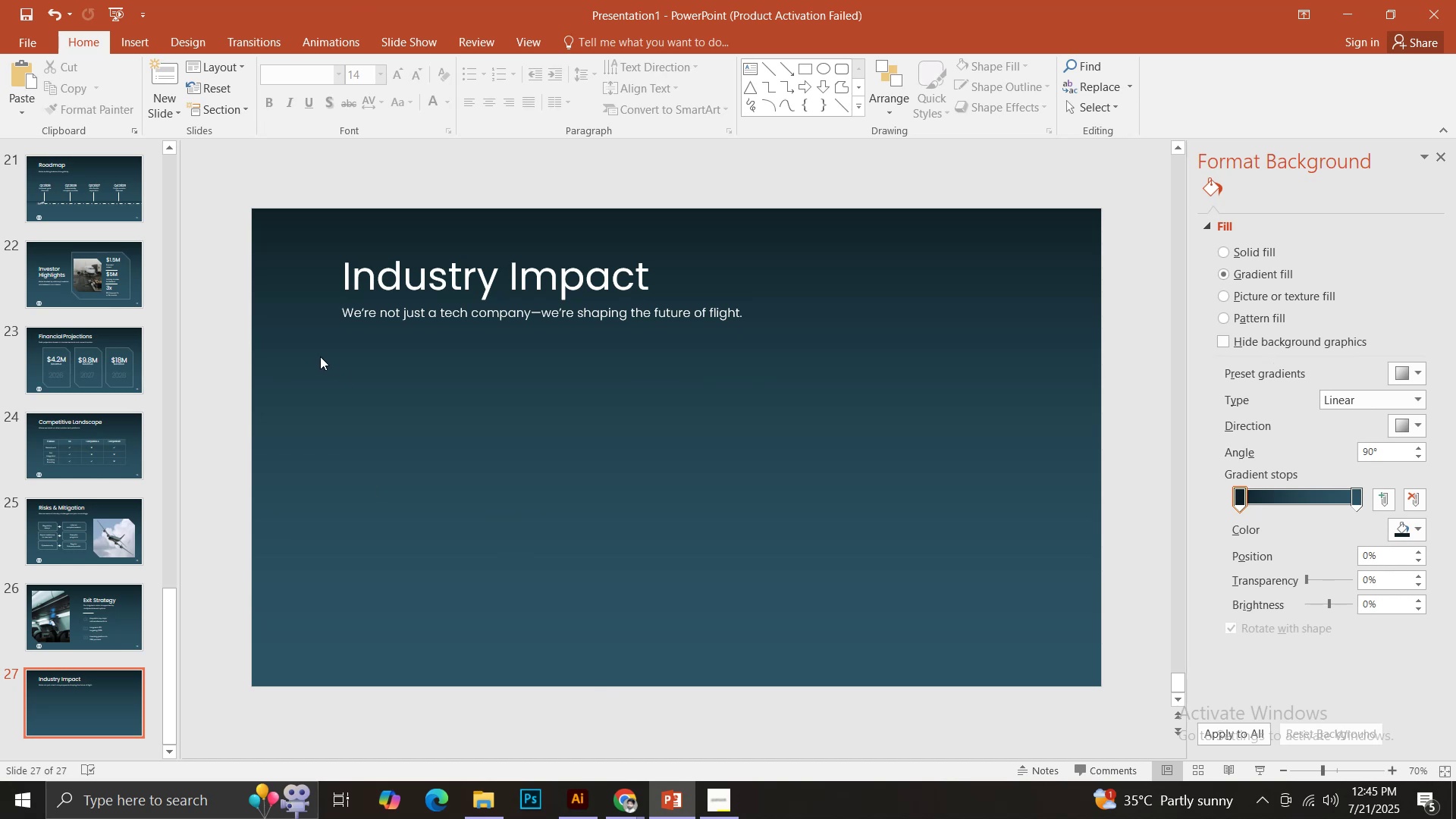 
wait(6.45)
 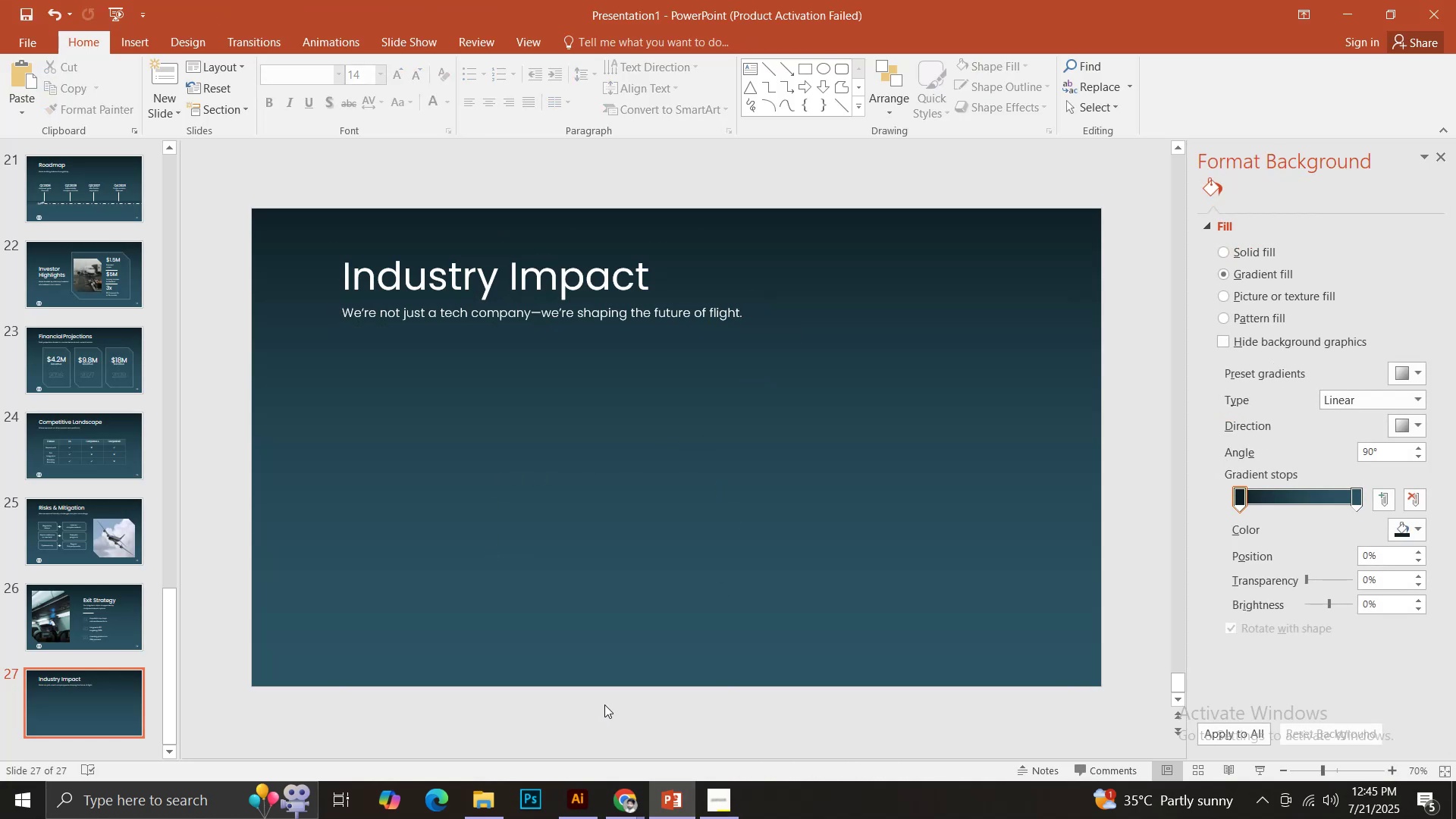 
left_click([626, 805])
 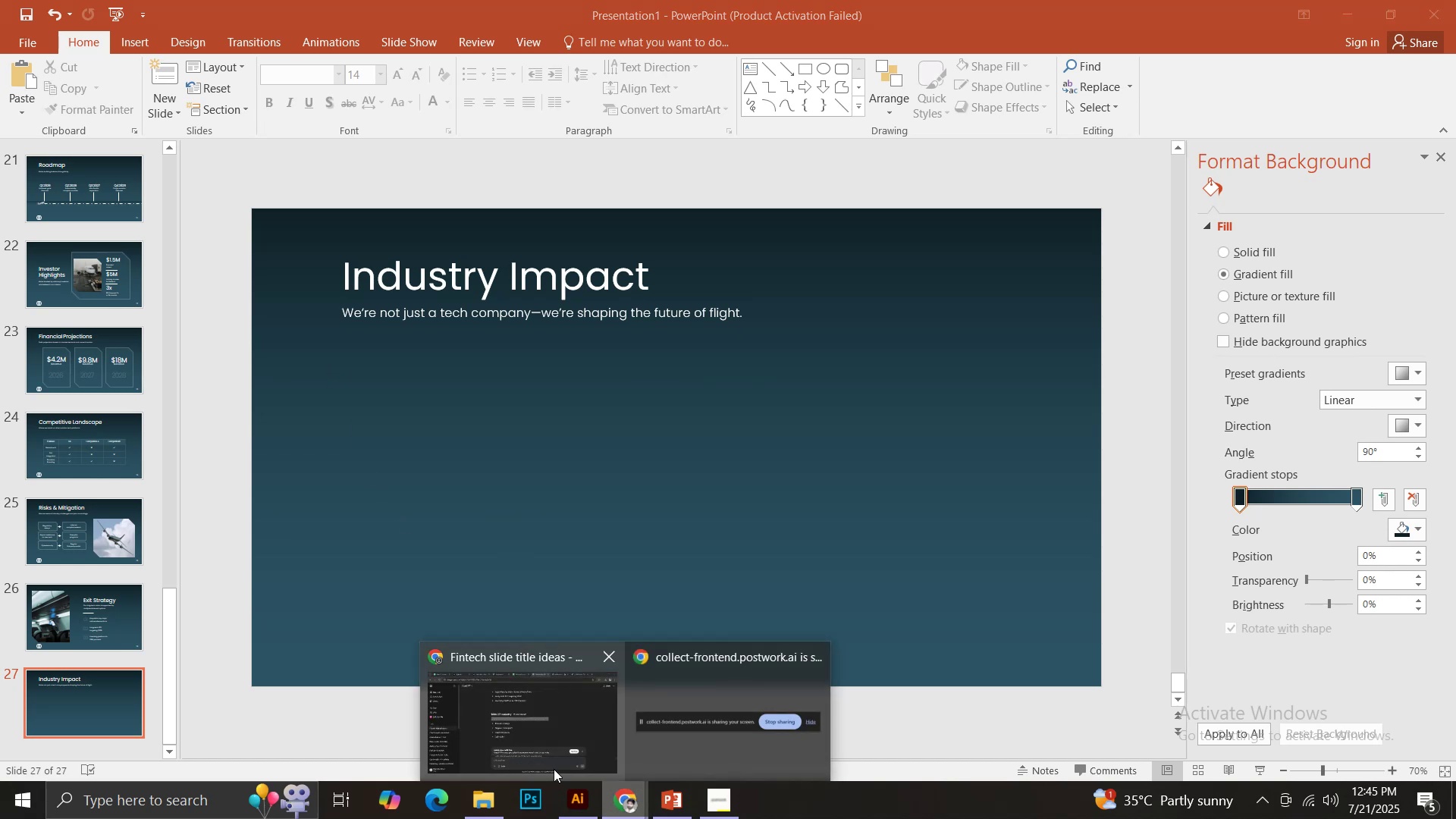 
left_click([519, 738])
 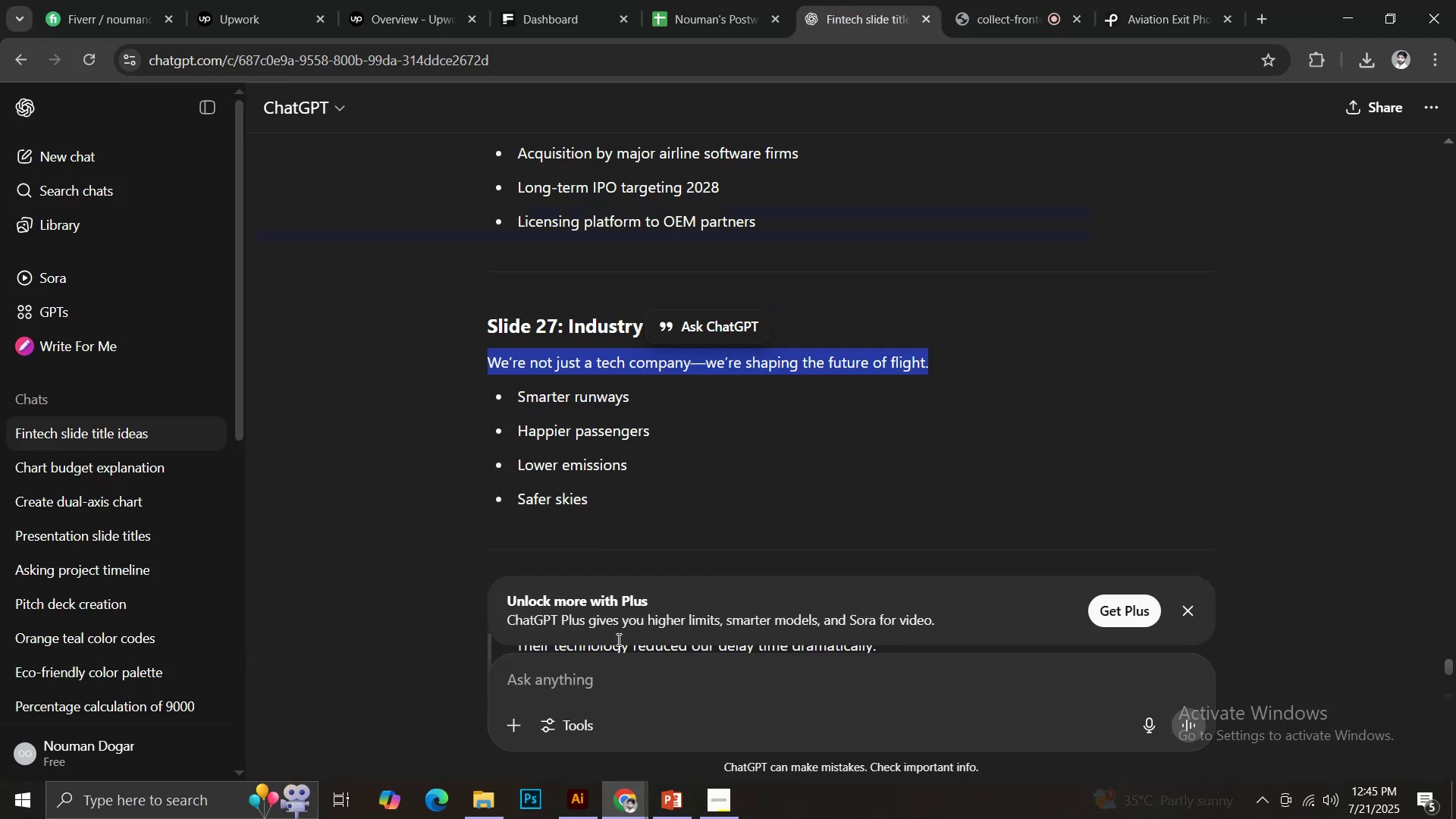 
left_click([665, 805])
 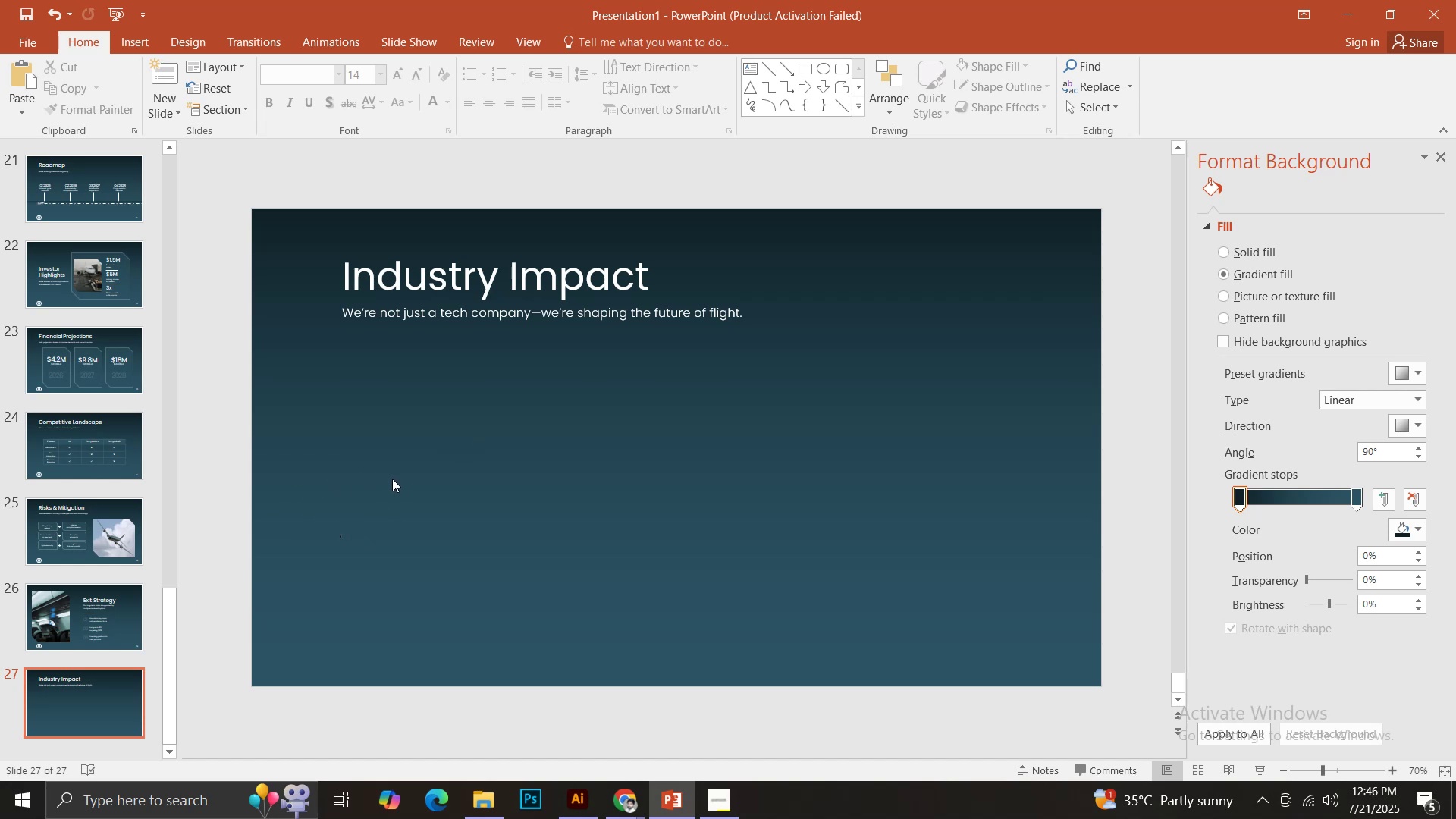 
wait(23.64)
 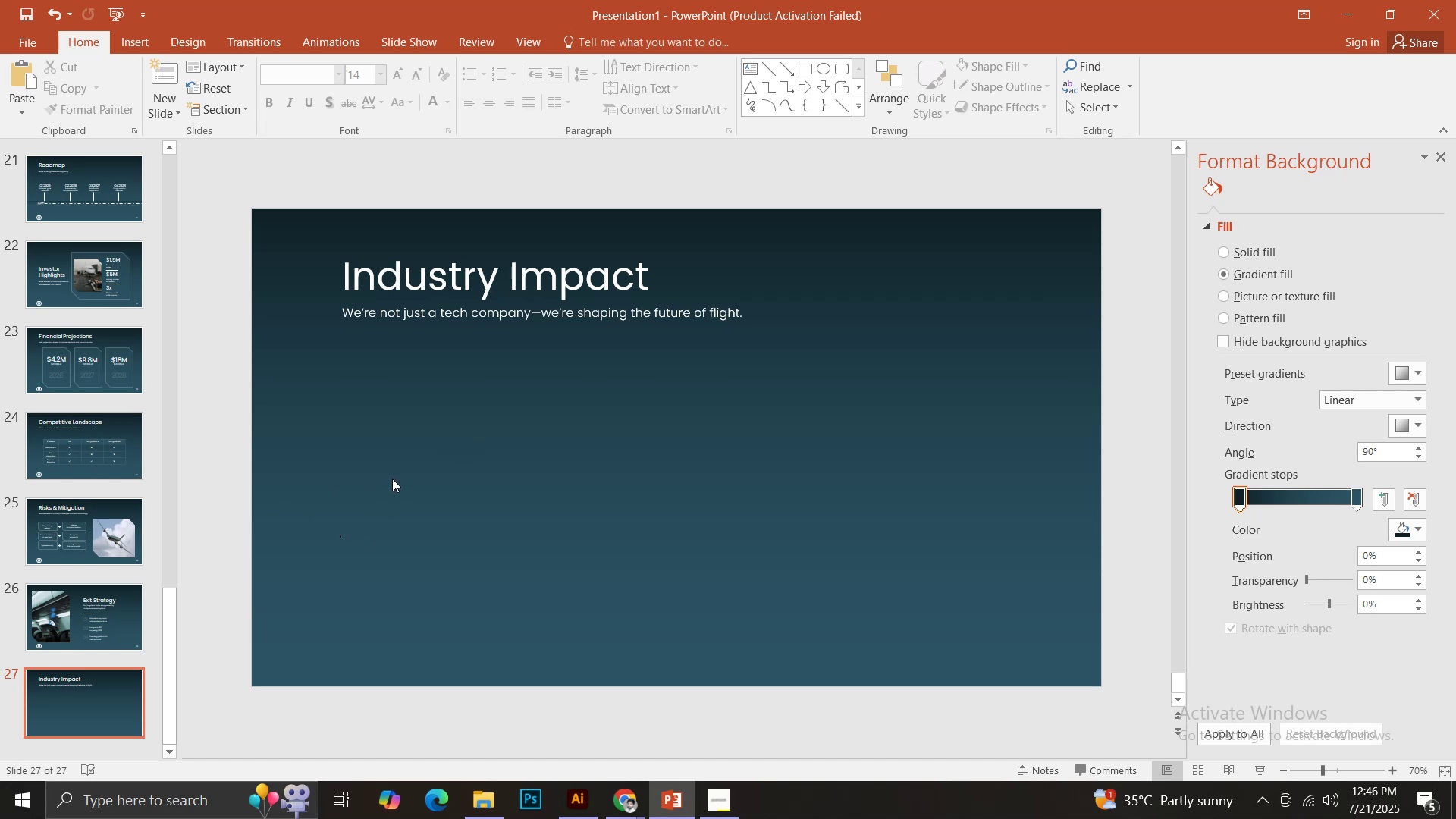 
double_click([529, 739])
 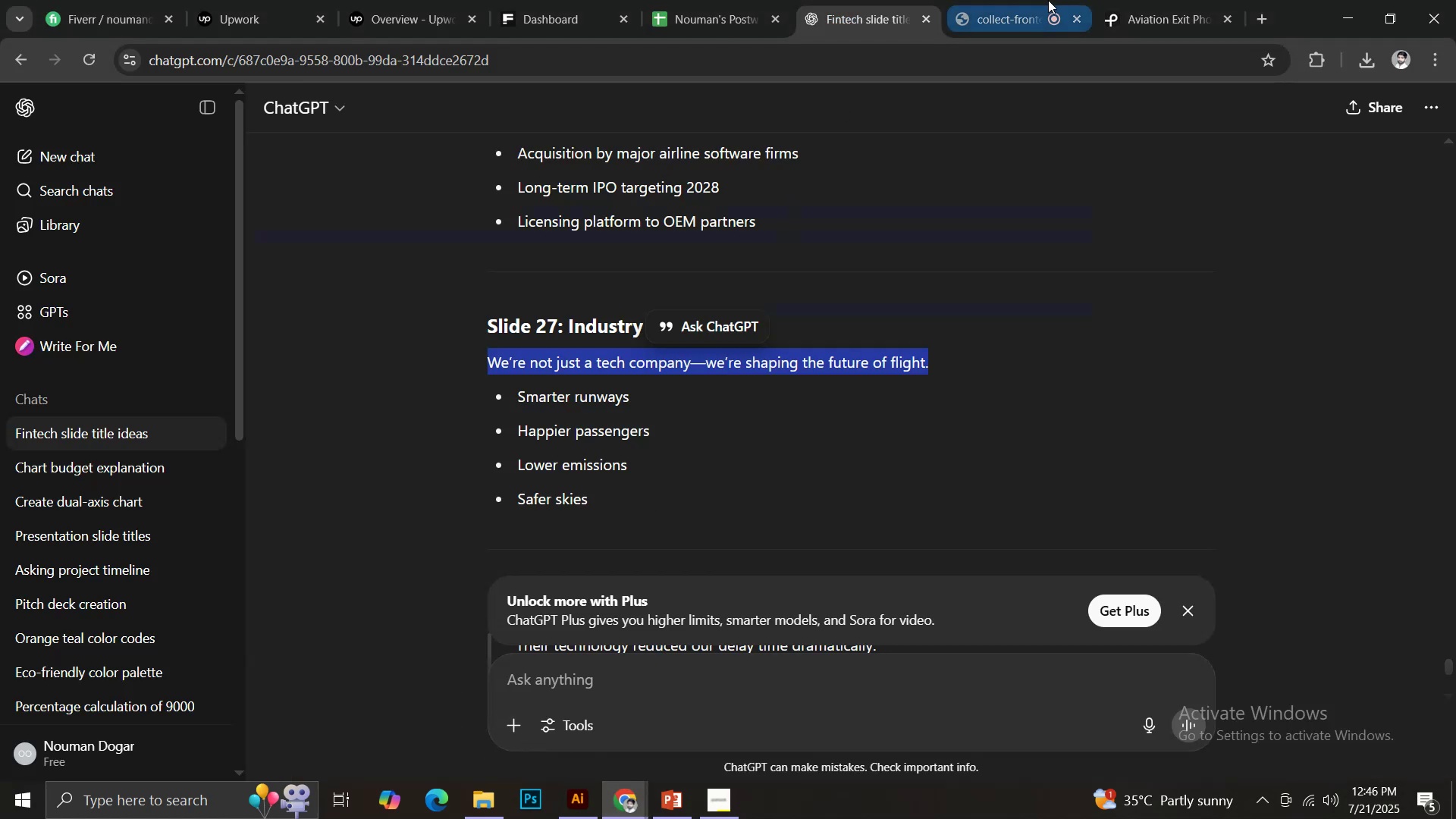 
left_click([1143, 0])
 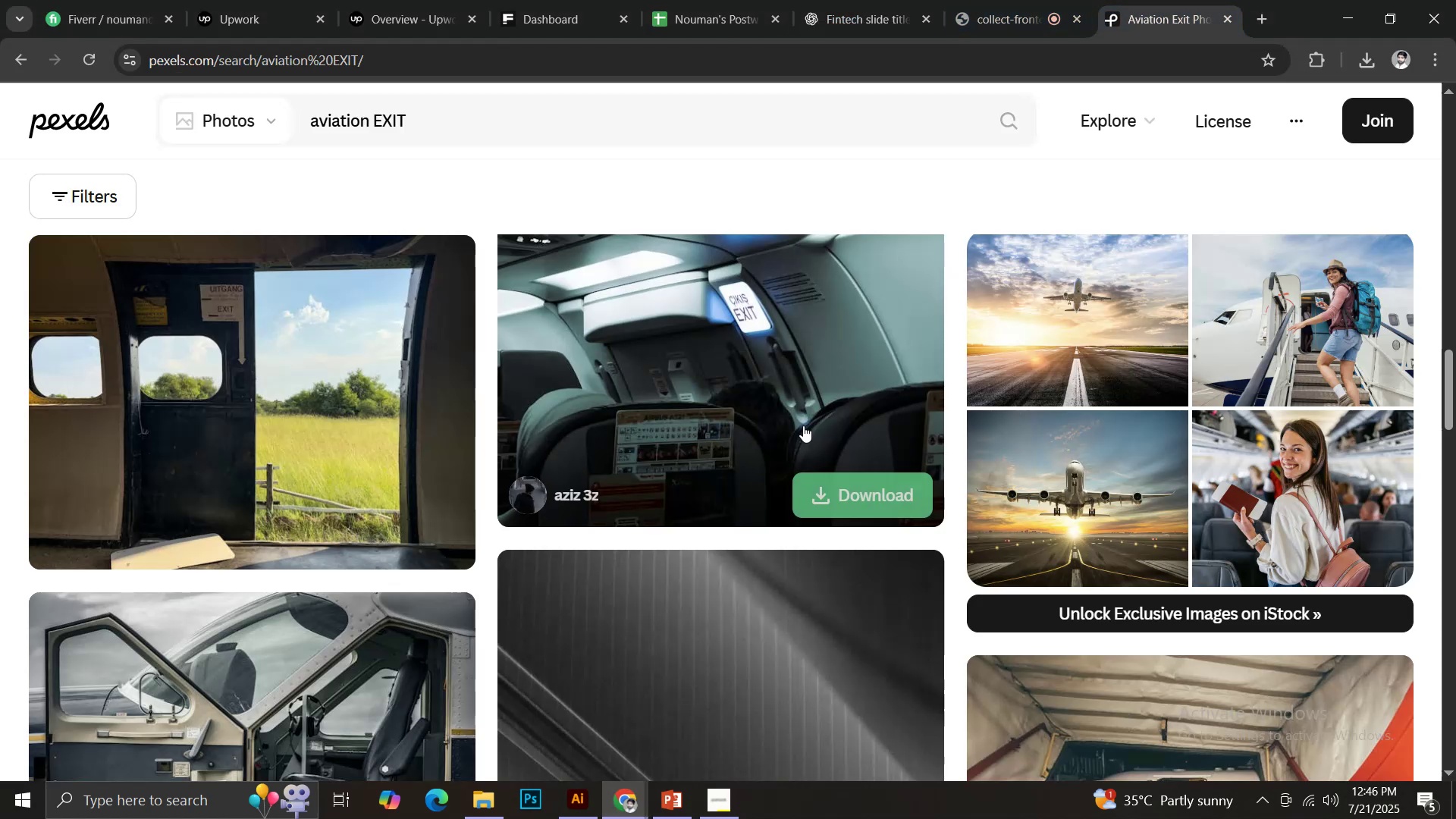 
scroll: coordinate [805, 438], scroll_direction: down, amount: 5.0
 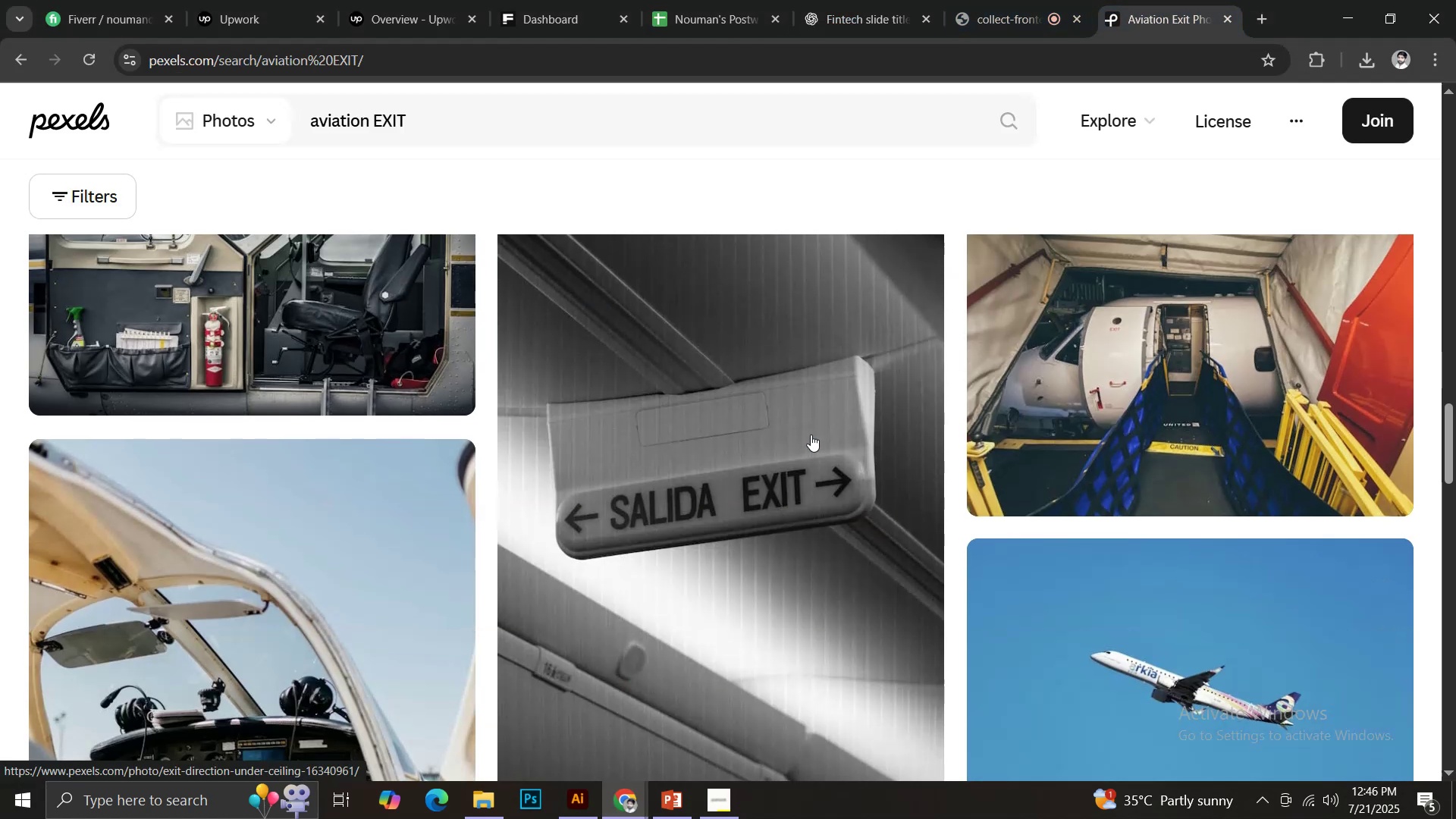 
scroll: coordinate [805, 424], scroll_direction: up, amount: 4.0
 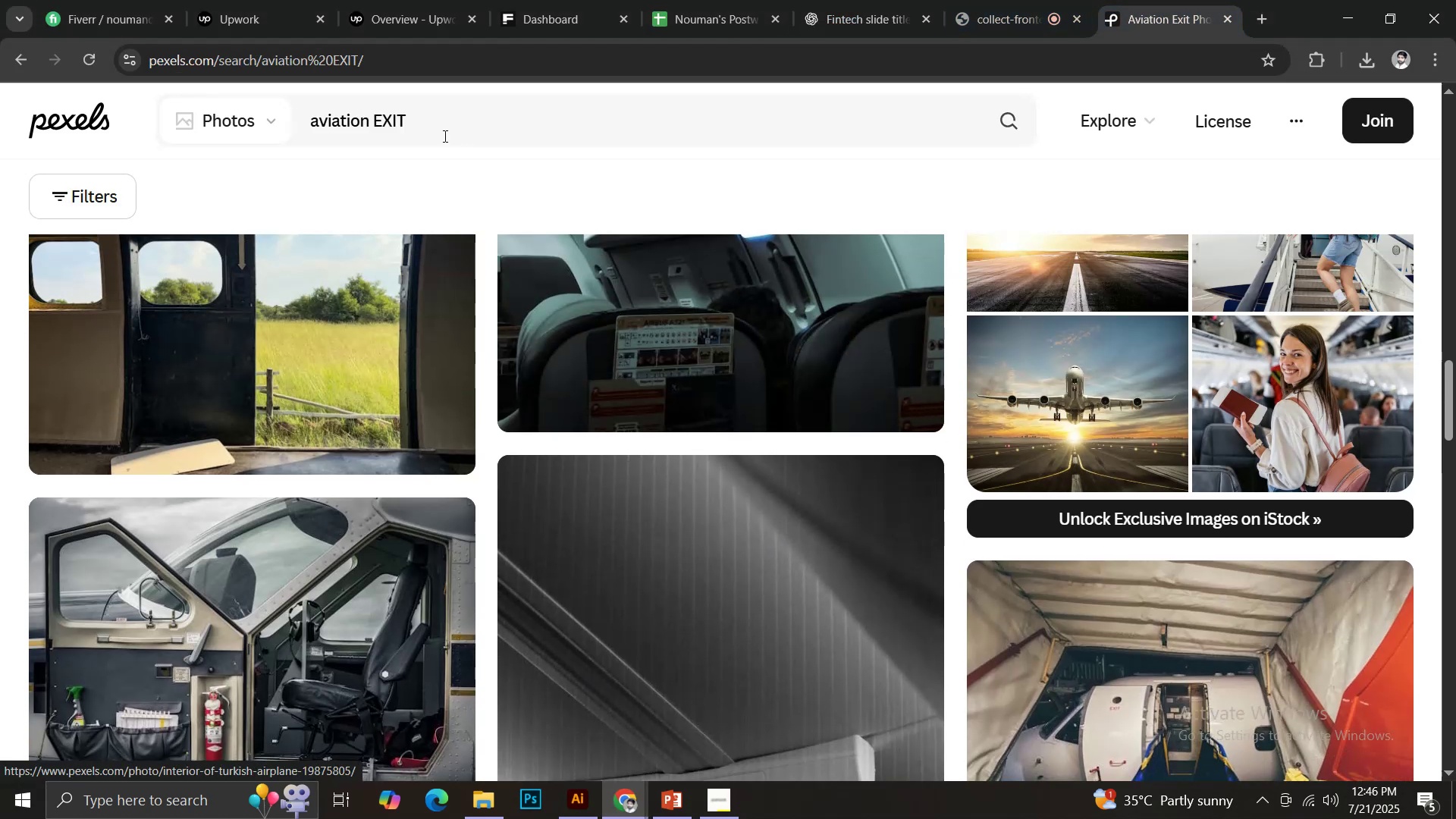 
left_click([438, 128])
 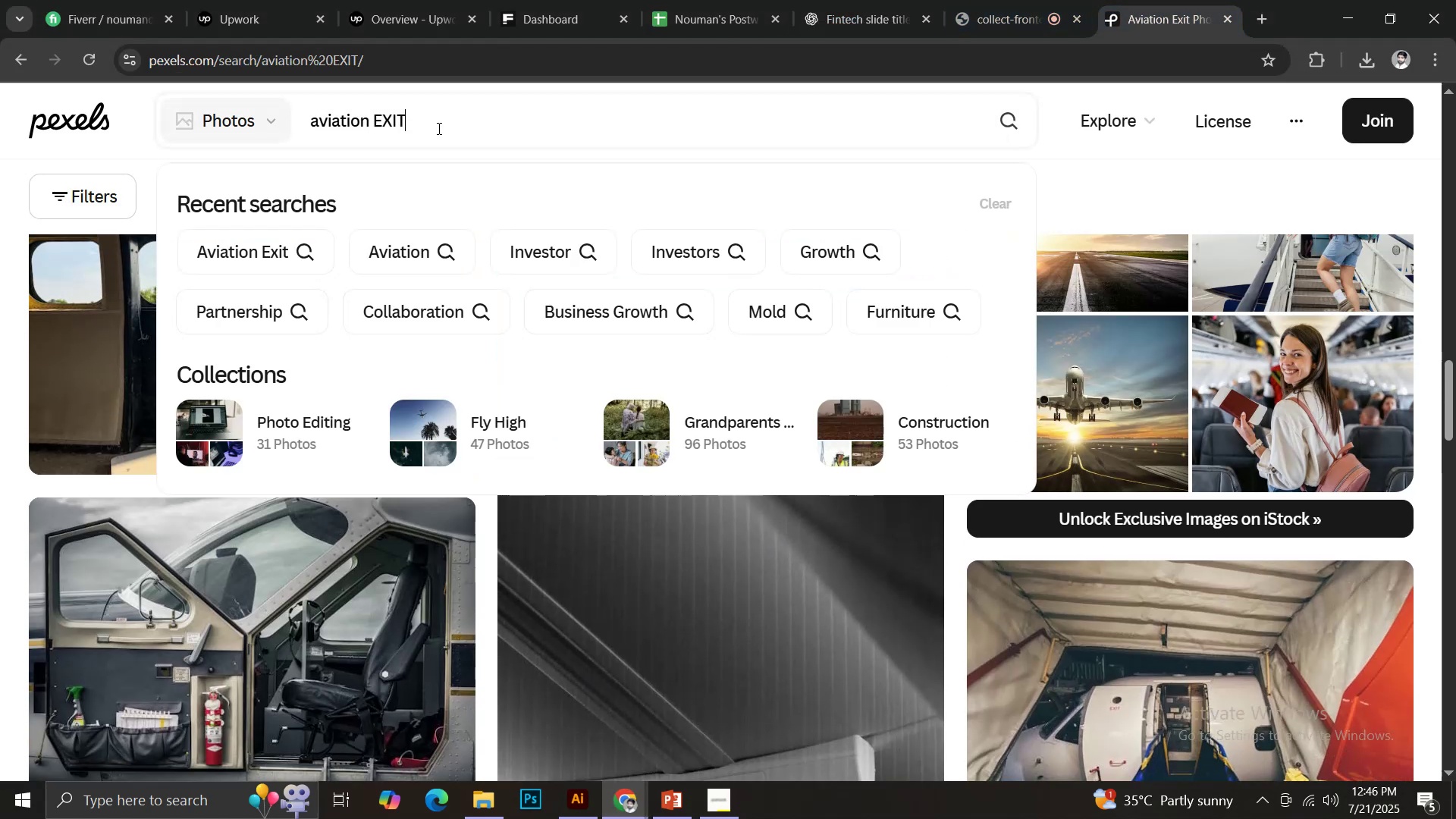 
key(Backspace)
 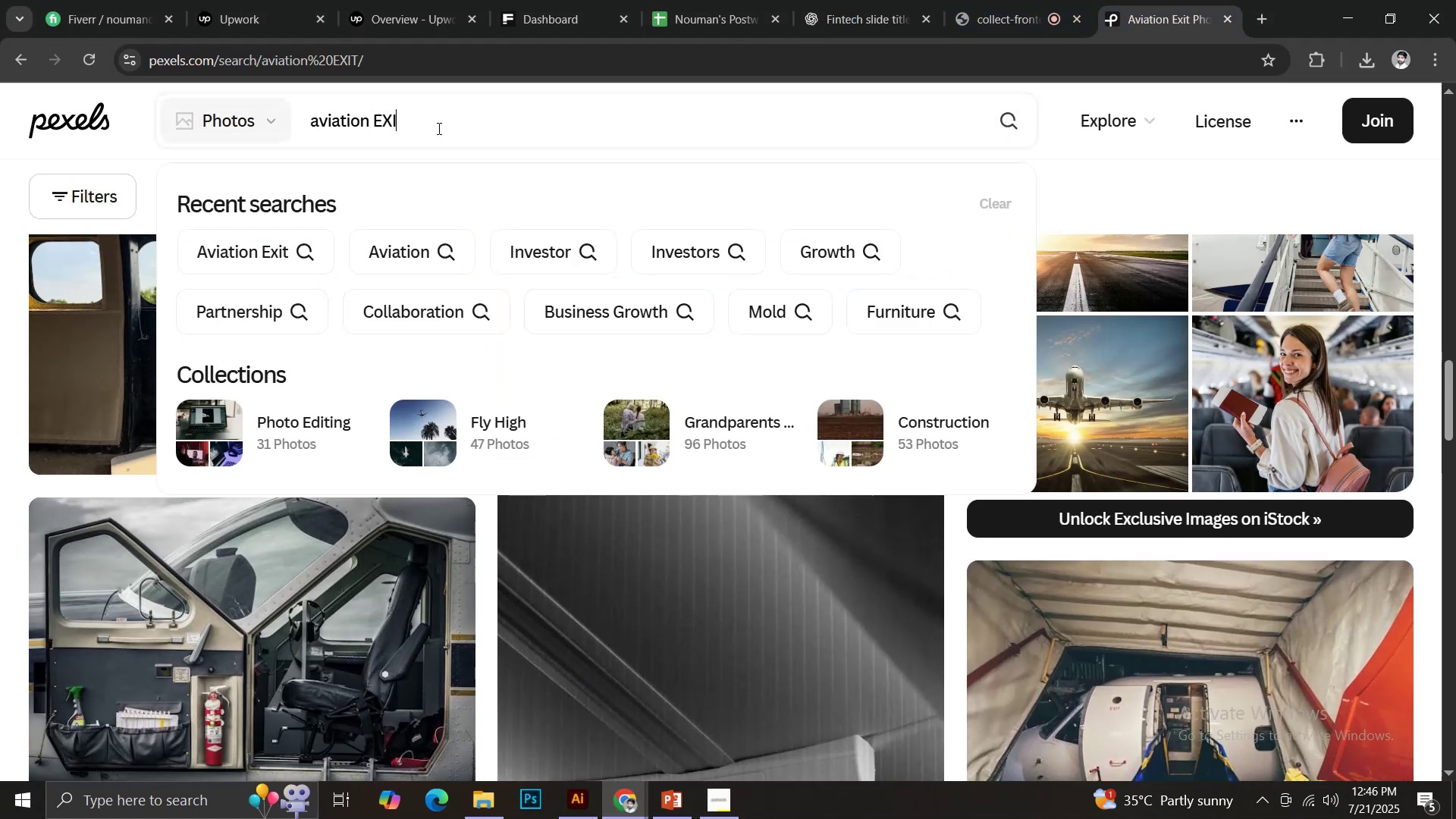 
key(Backspace)
 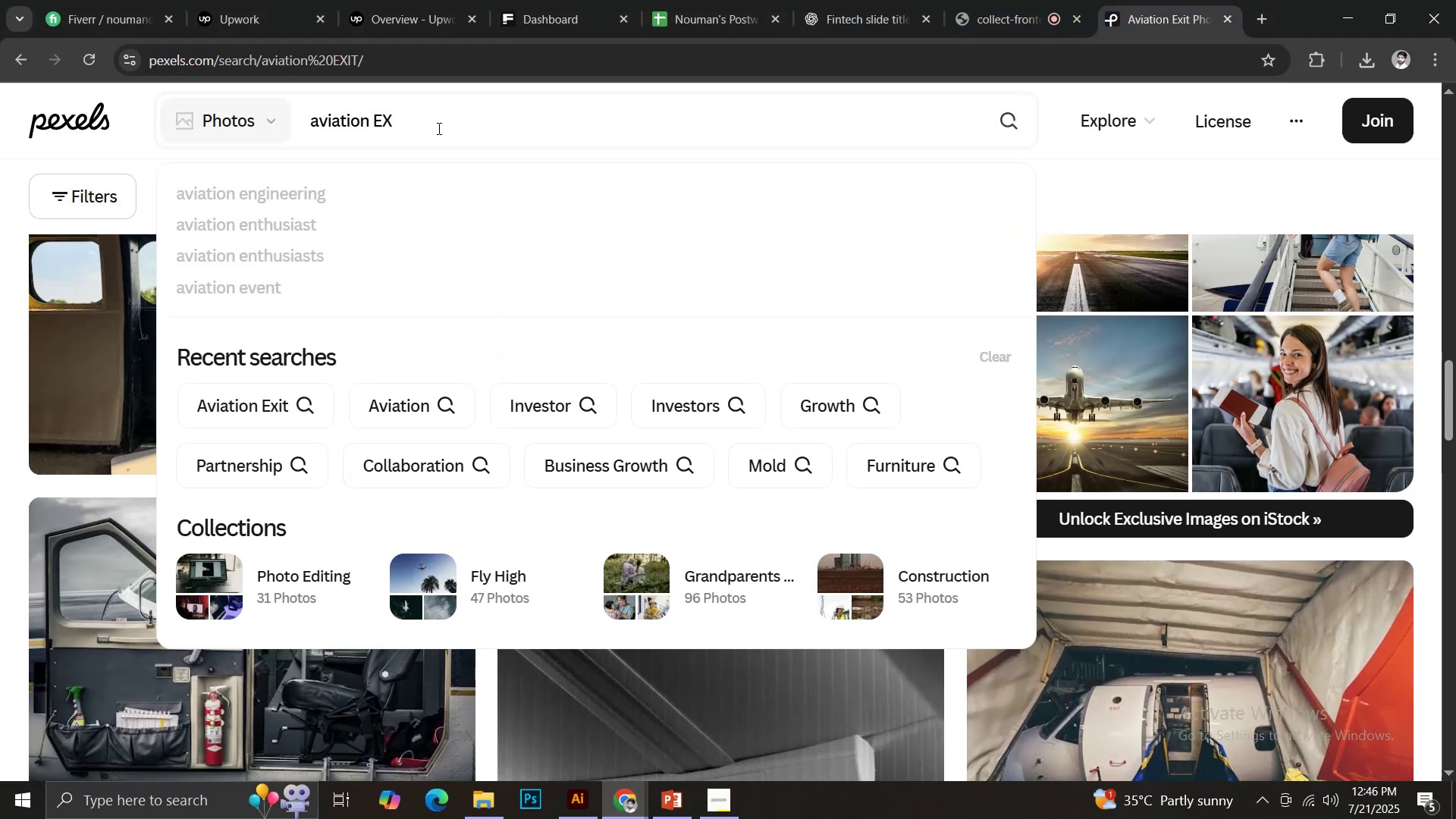 
key(Backspace)
 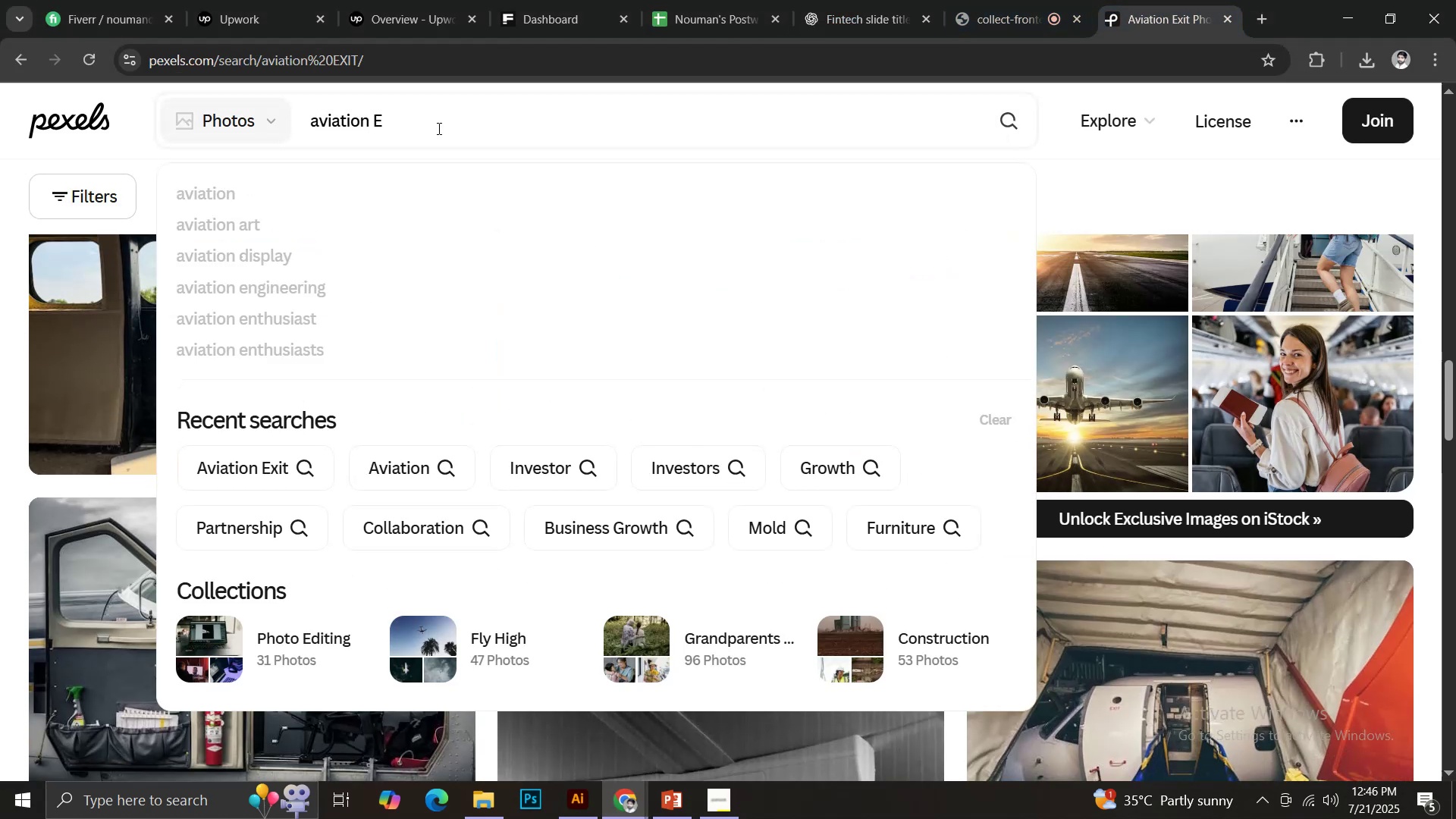 
key(Backspace)
 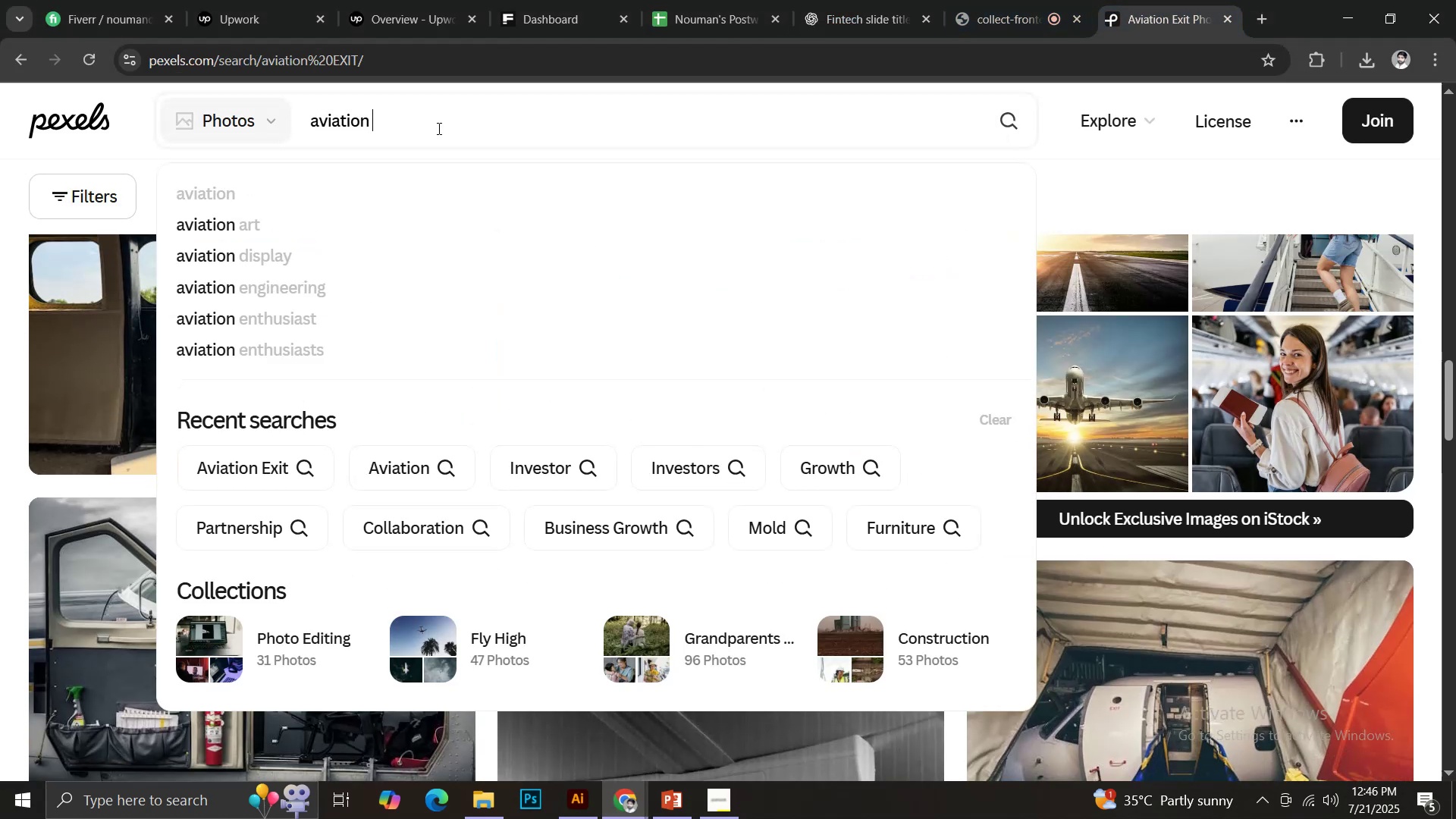 
key(Backspace)
 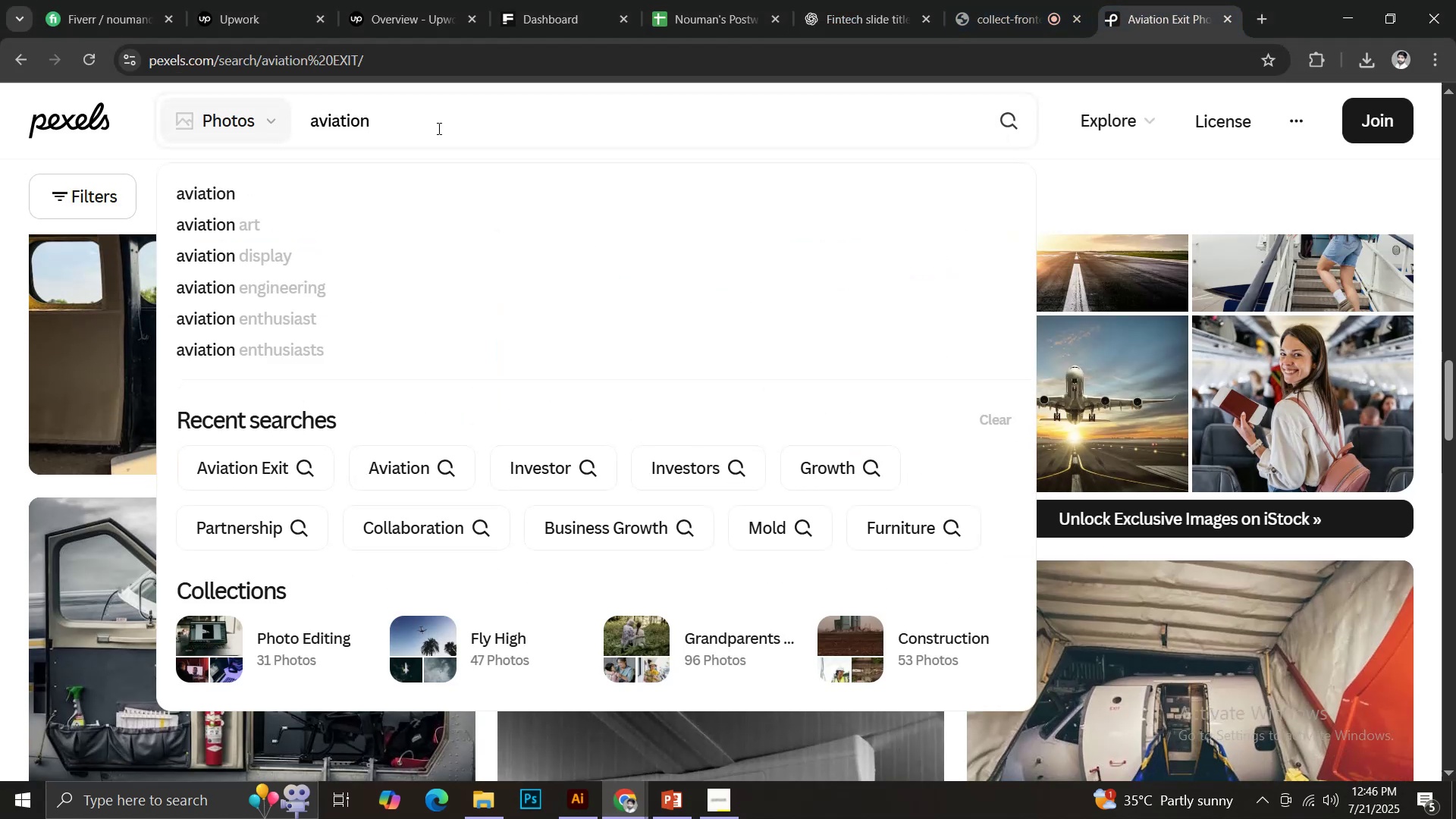 
key(Enter)
 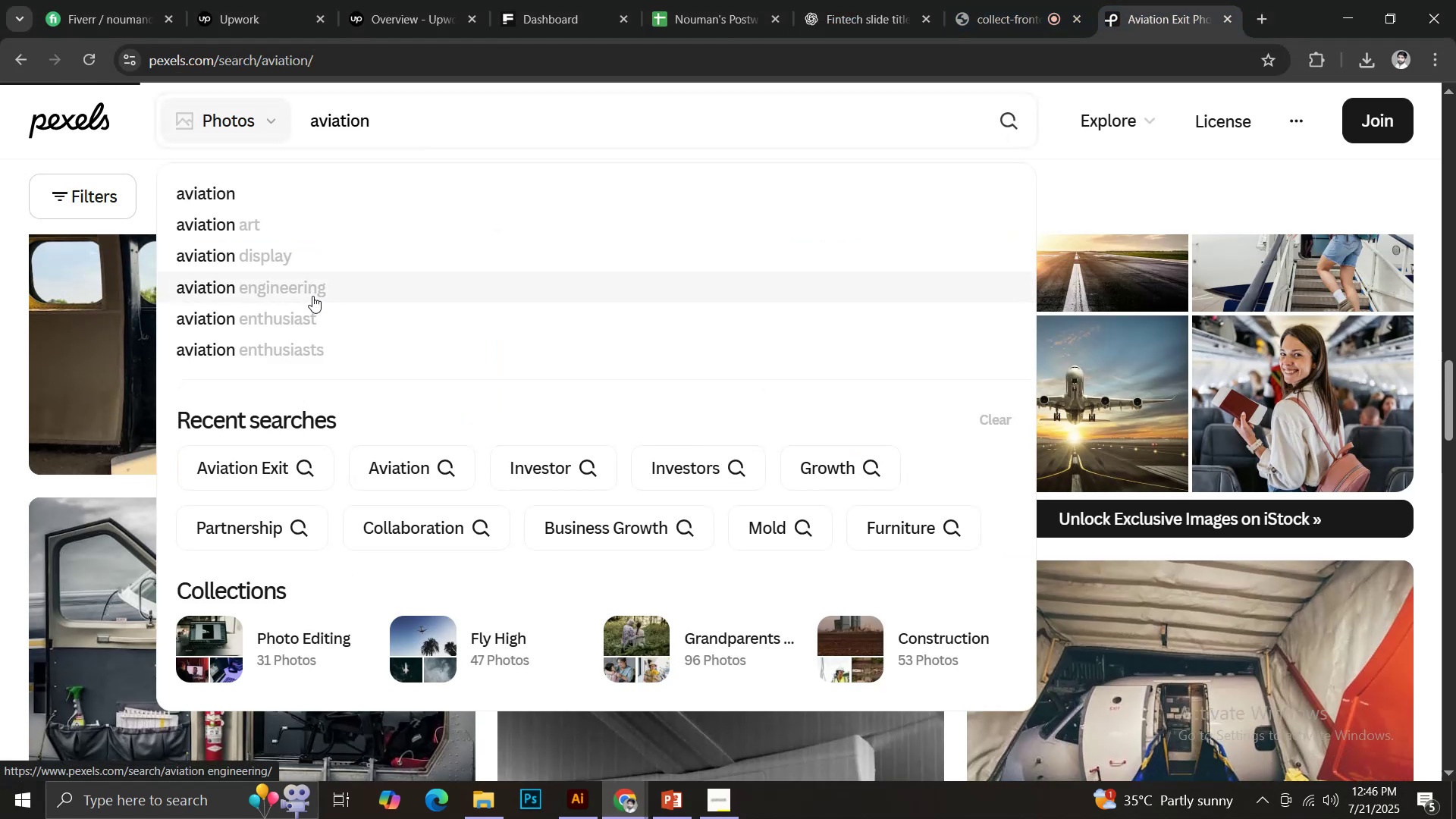 
left_click([312, 296])
 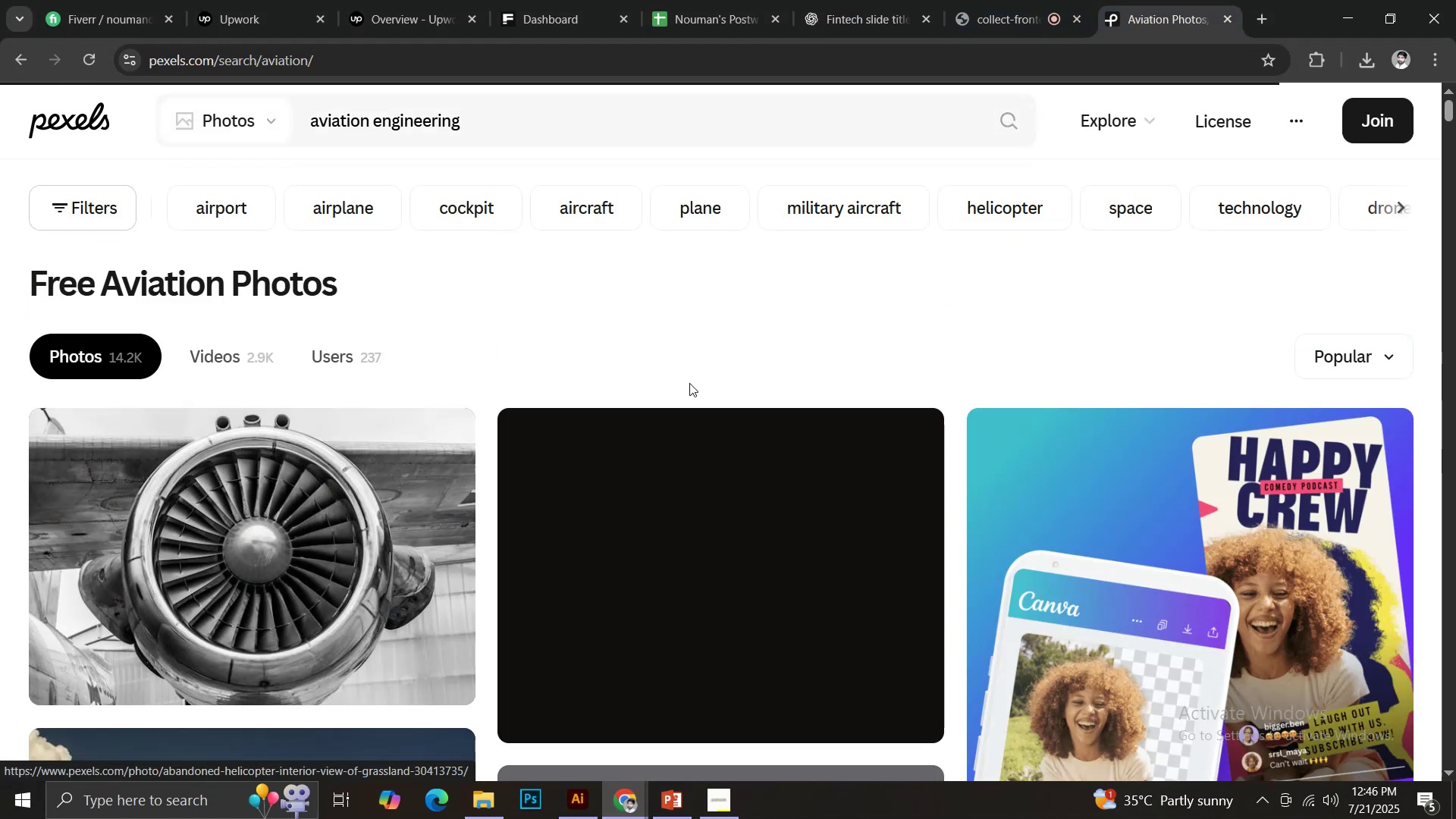 
scroll: coordinate [884, 520], scroll_direction: down, amount: 24.0
 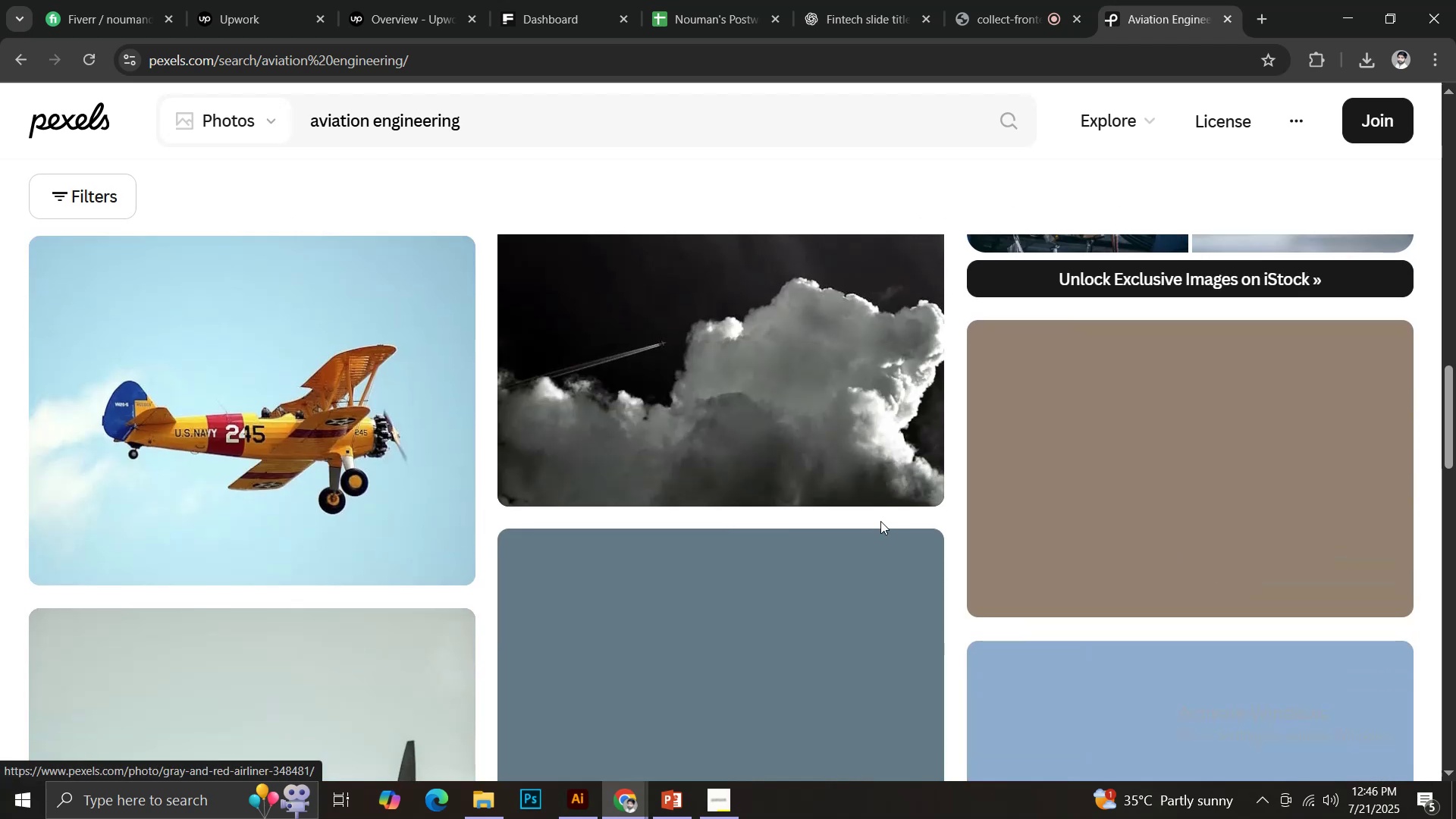 
scroll: coordinate [893, 427], scroll_direction: down, amount: 24.0
 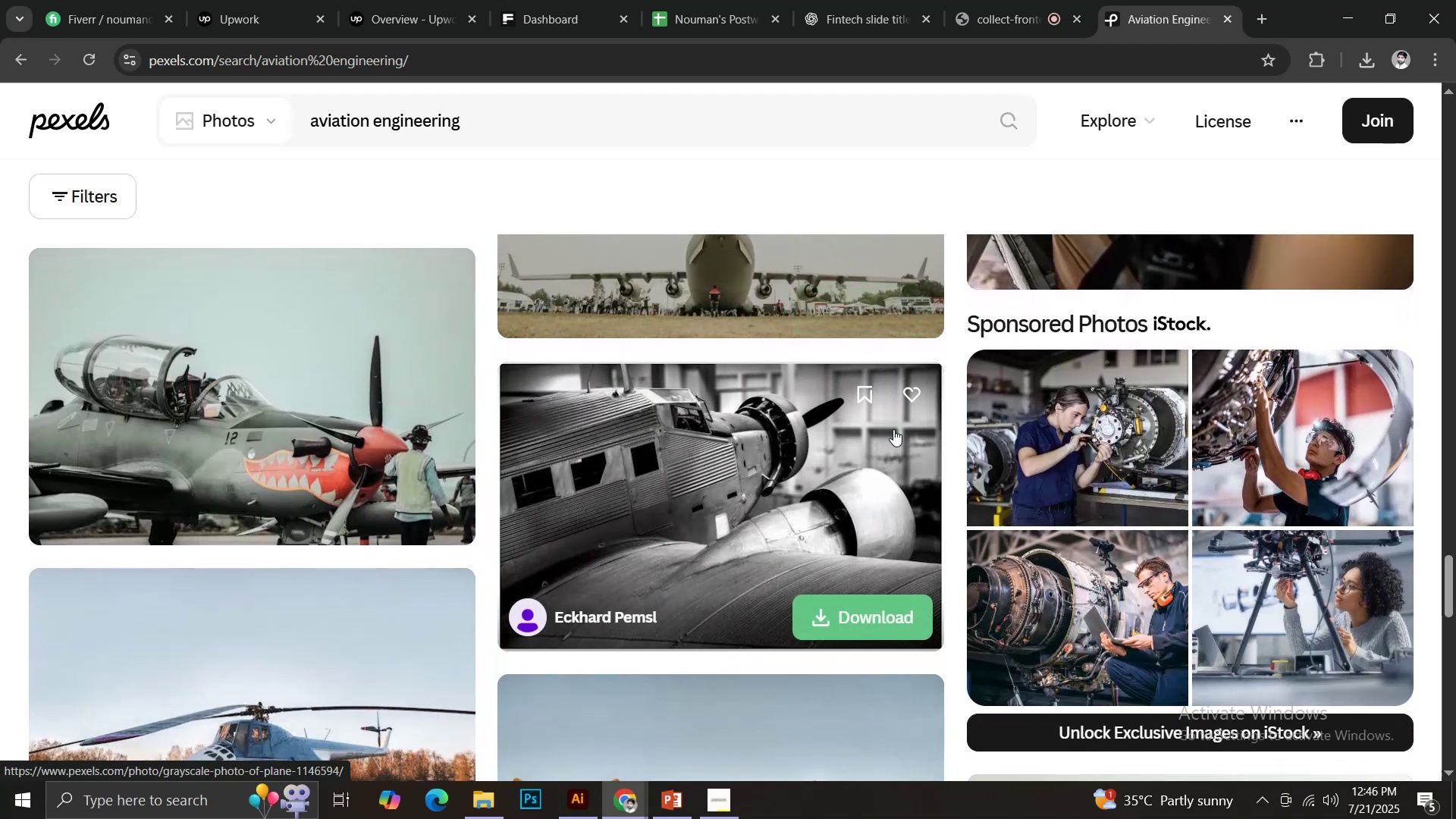 
scroll: coordinate [898, 435], scroll_direction: down, amount: 5.0
 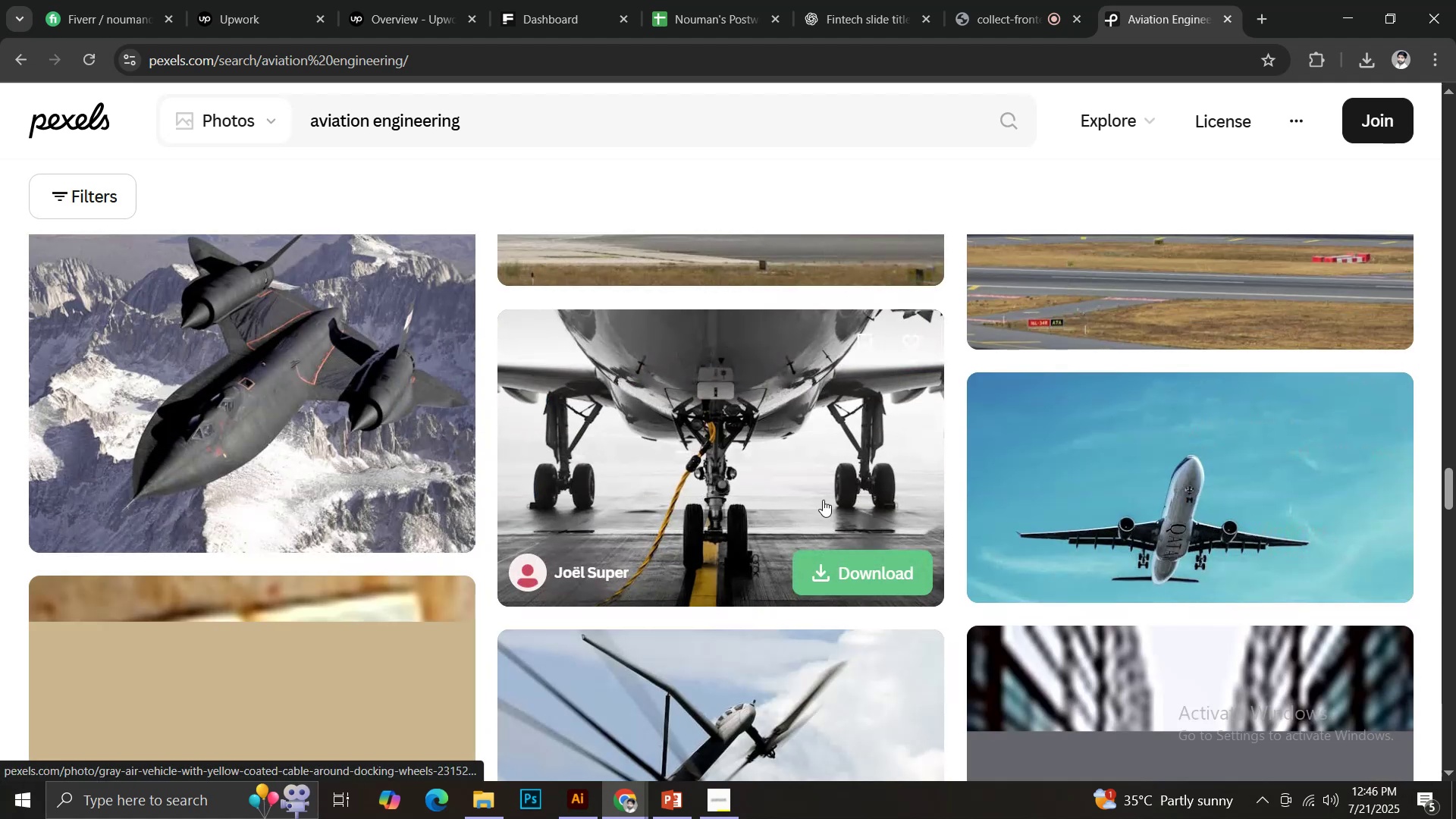 
left_click([858, 574])
 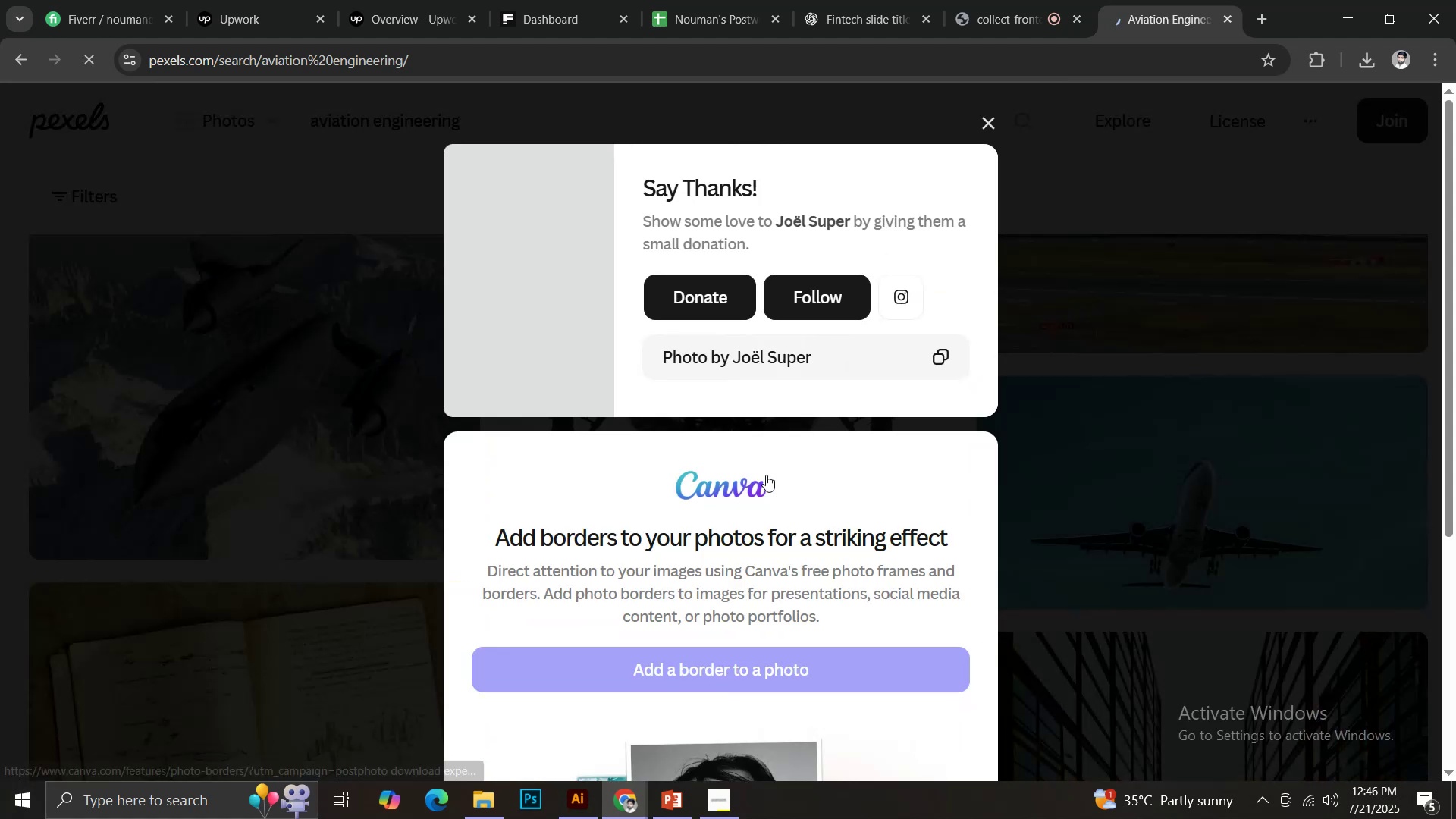 
mouse_move([674, 770])
 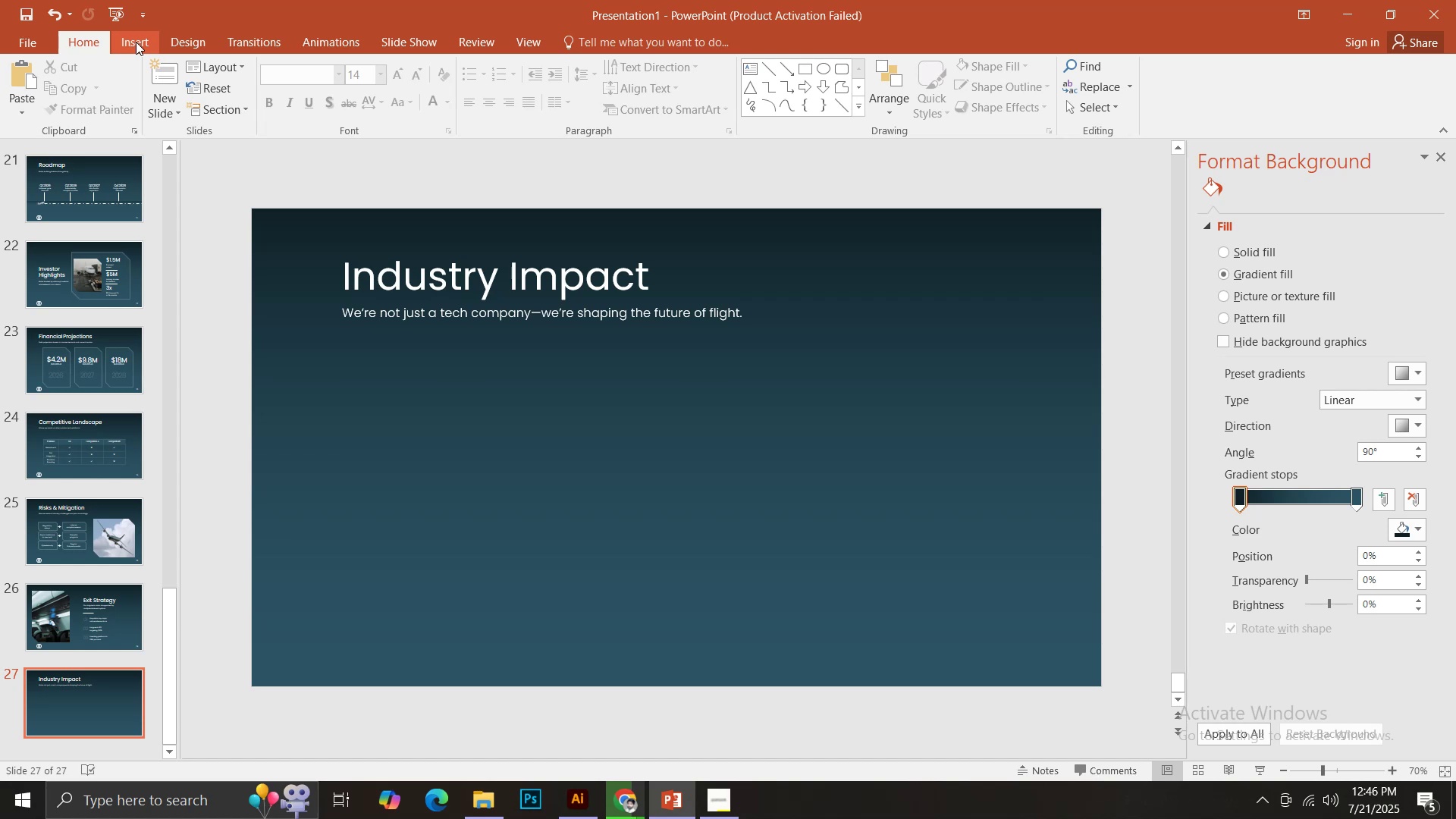 
wait(6.98)
 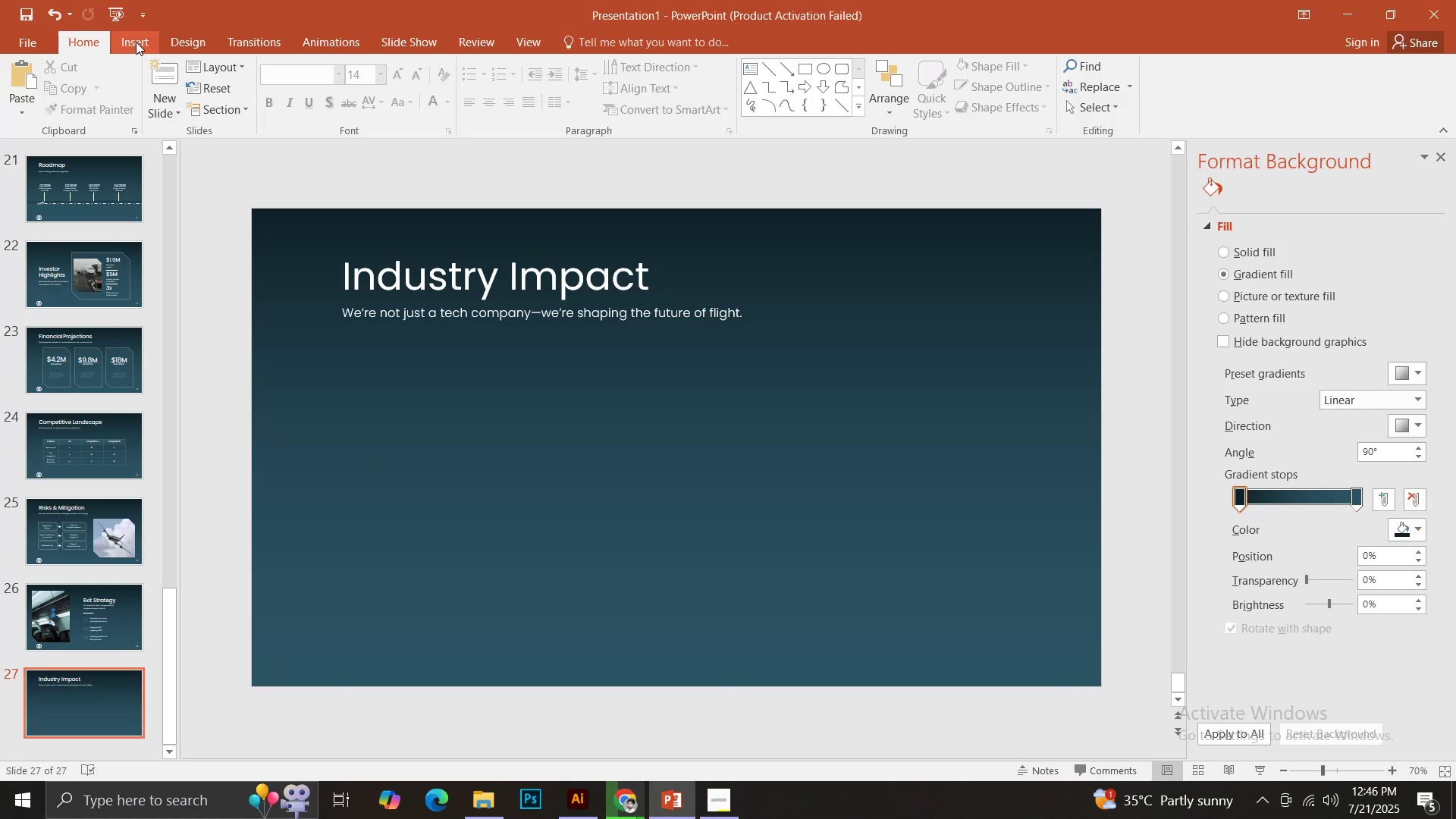 
left_click([136, 42])
 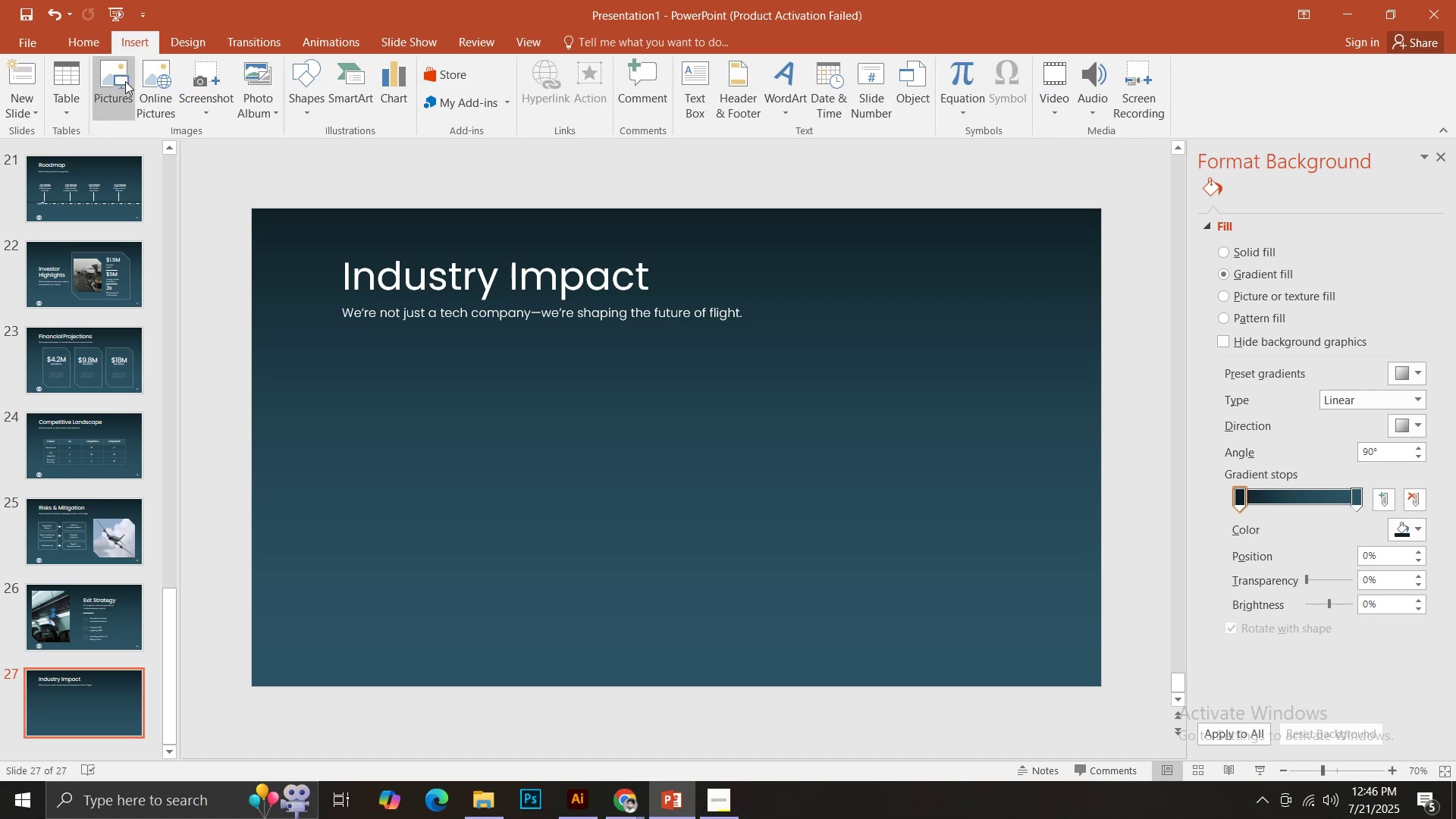 
left_click([124, 82])
 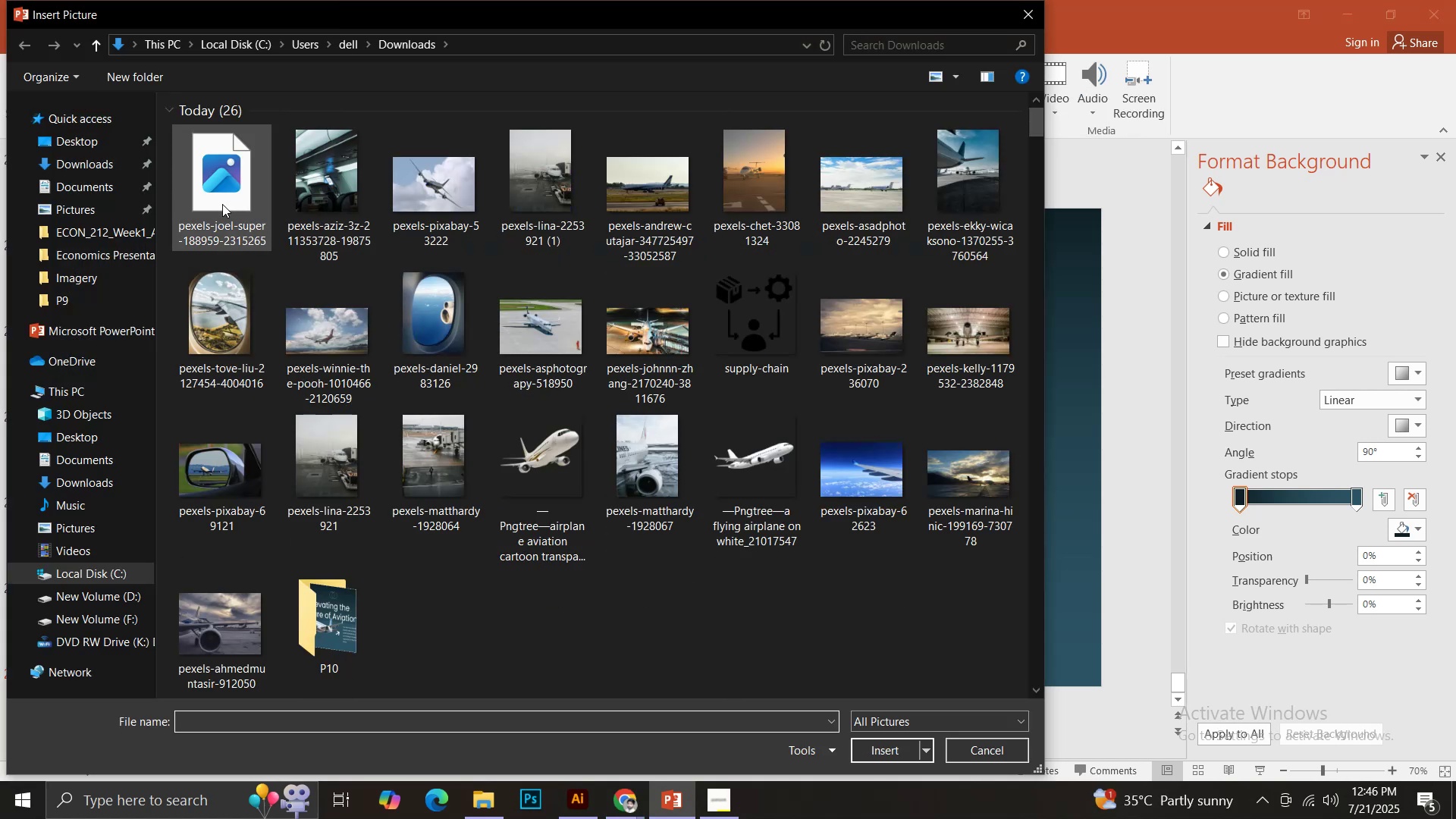 
double_click([221, 206])
 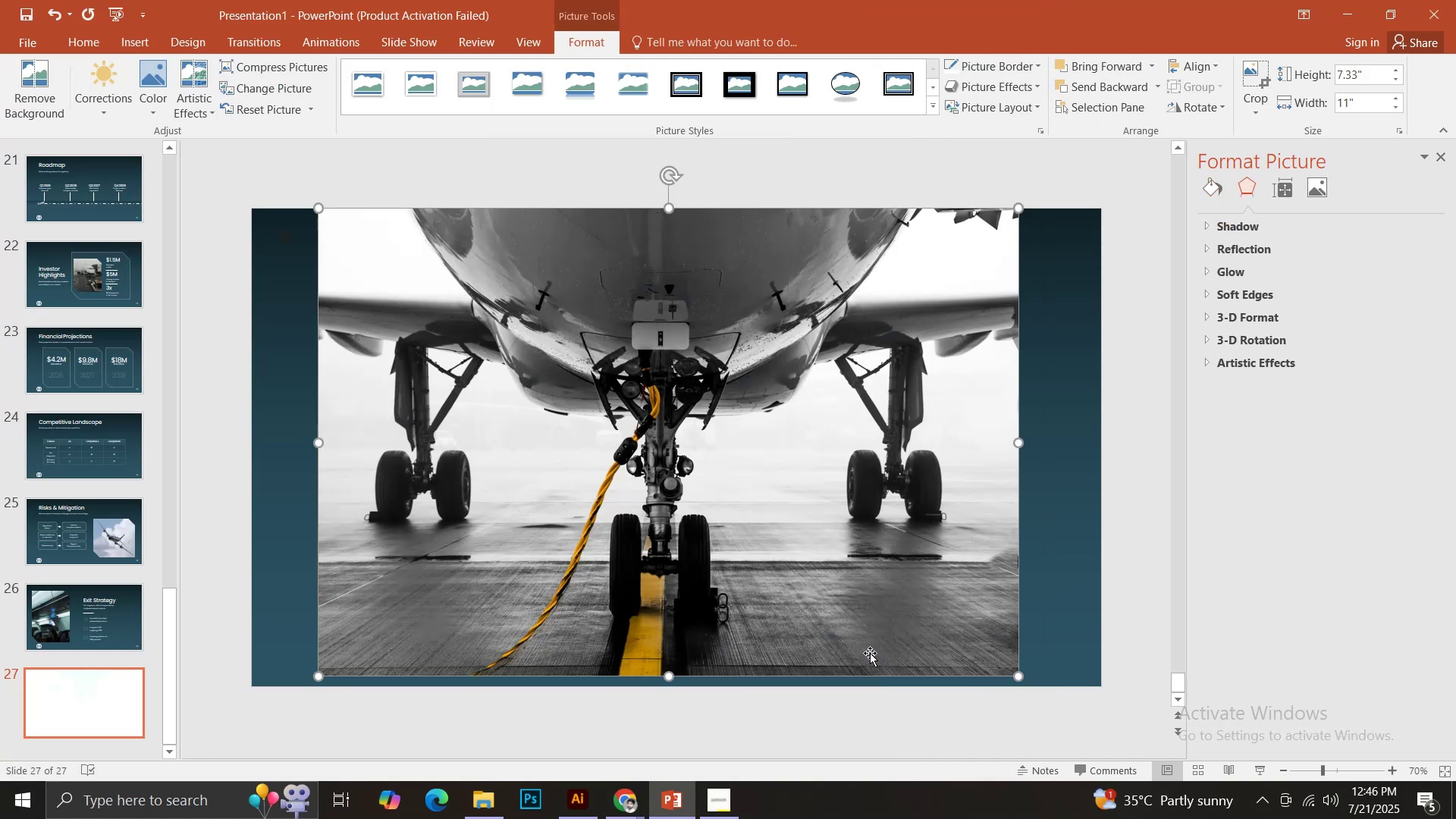 
left_click_drag(start_coordinate=[1020, 679], to_coordinate=[774, 497])
 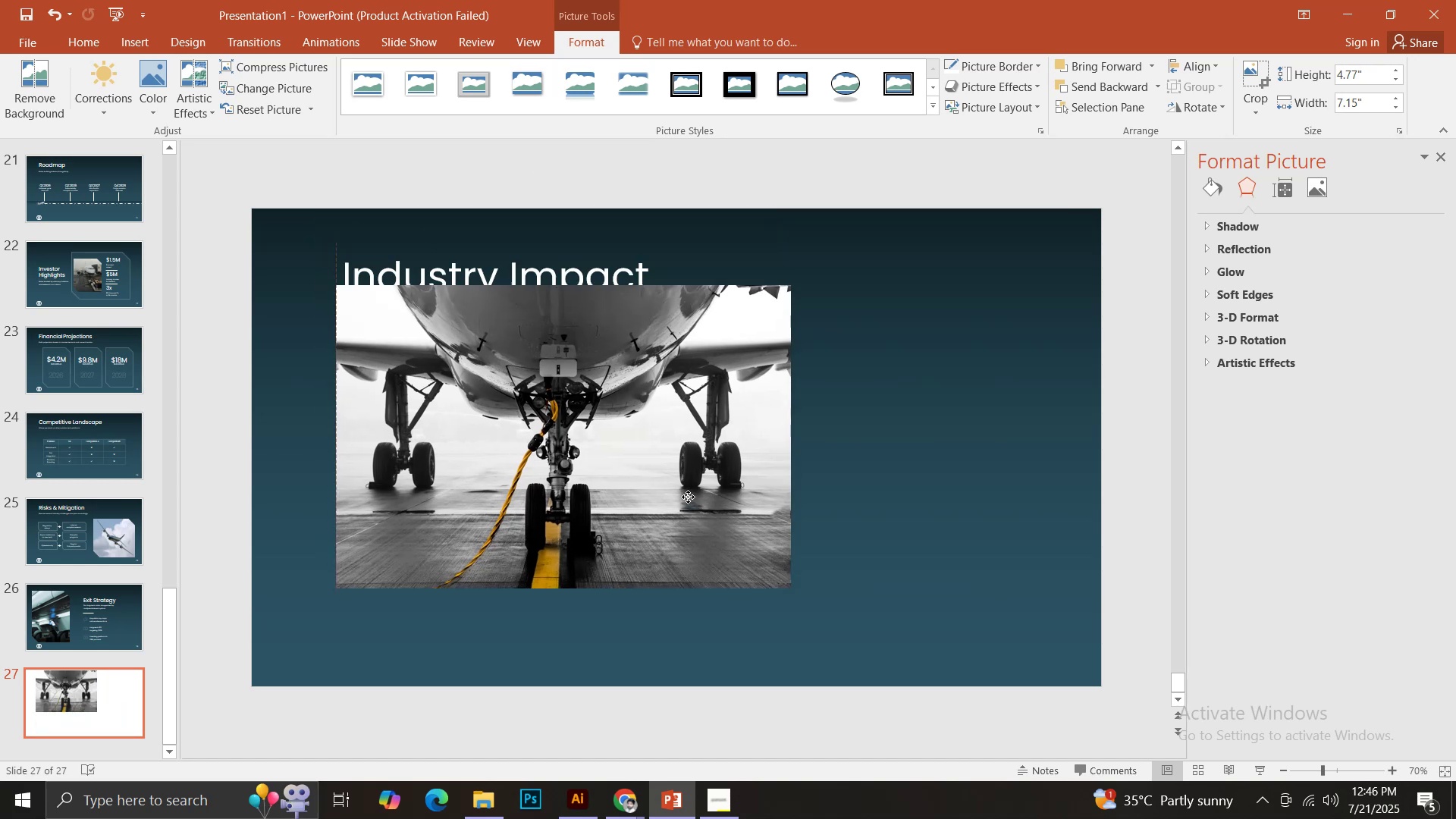 
hold_key(key=ShiftLeft, duration=0.8)
 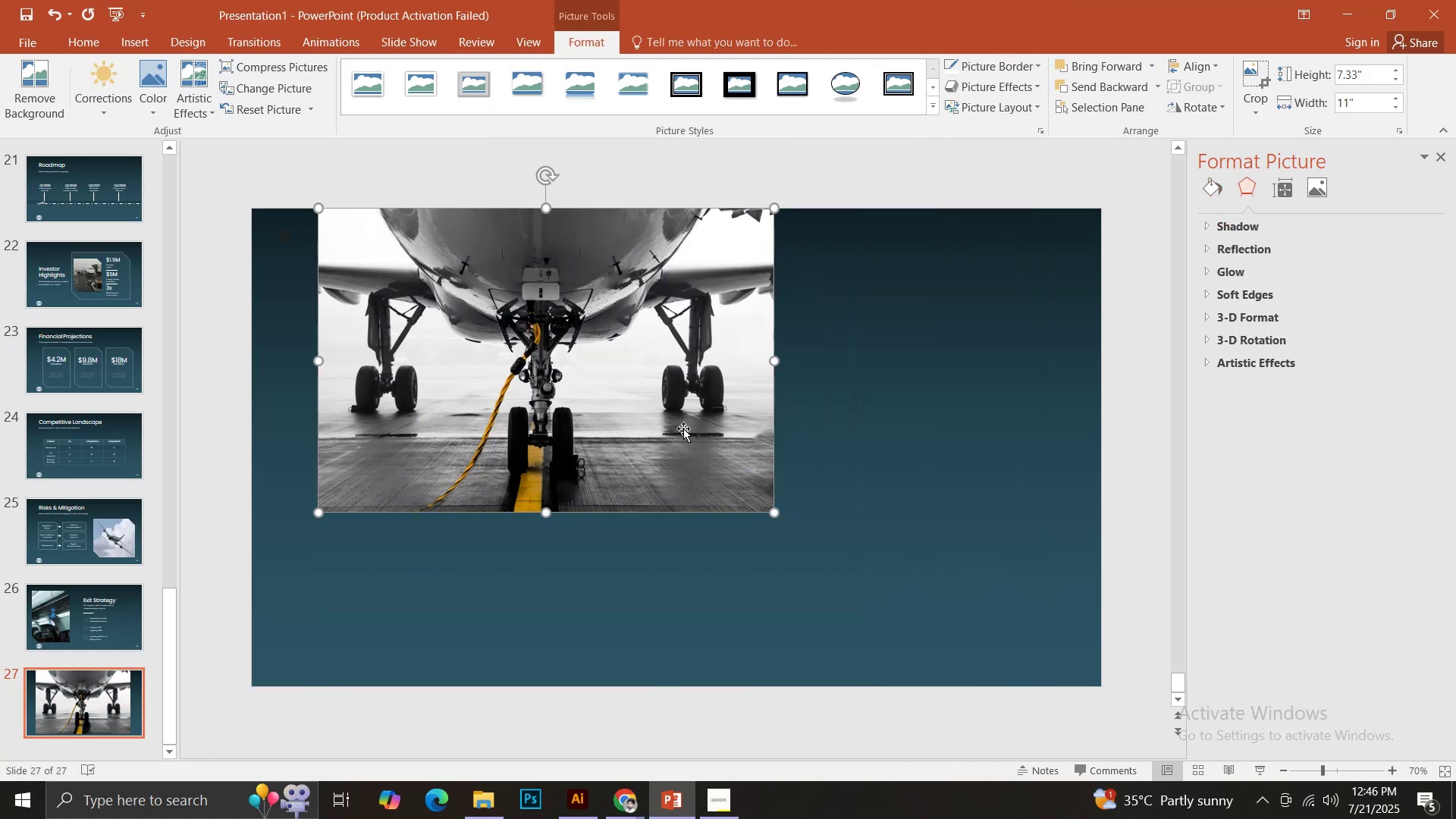 
left_click_drag(start_coordinate=[671, 406], to_coordinate=[708, 538])
 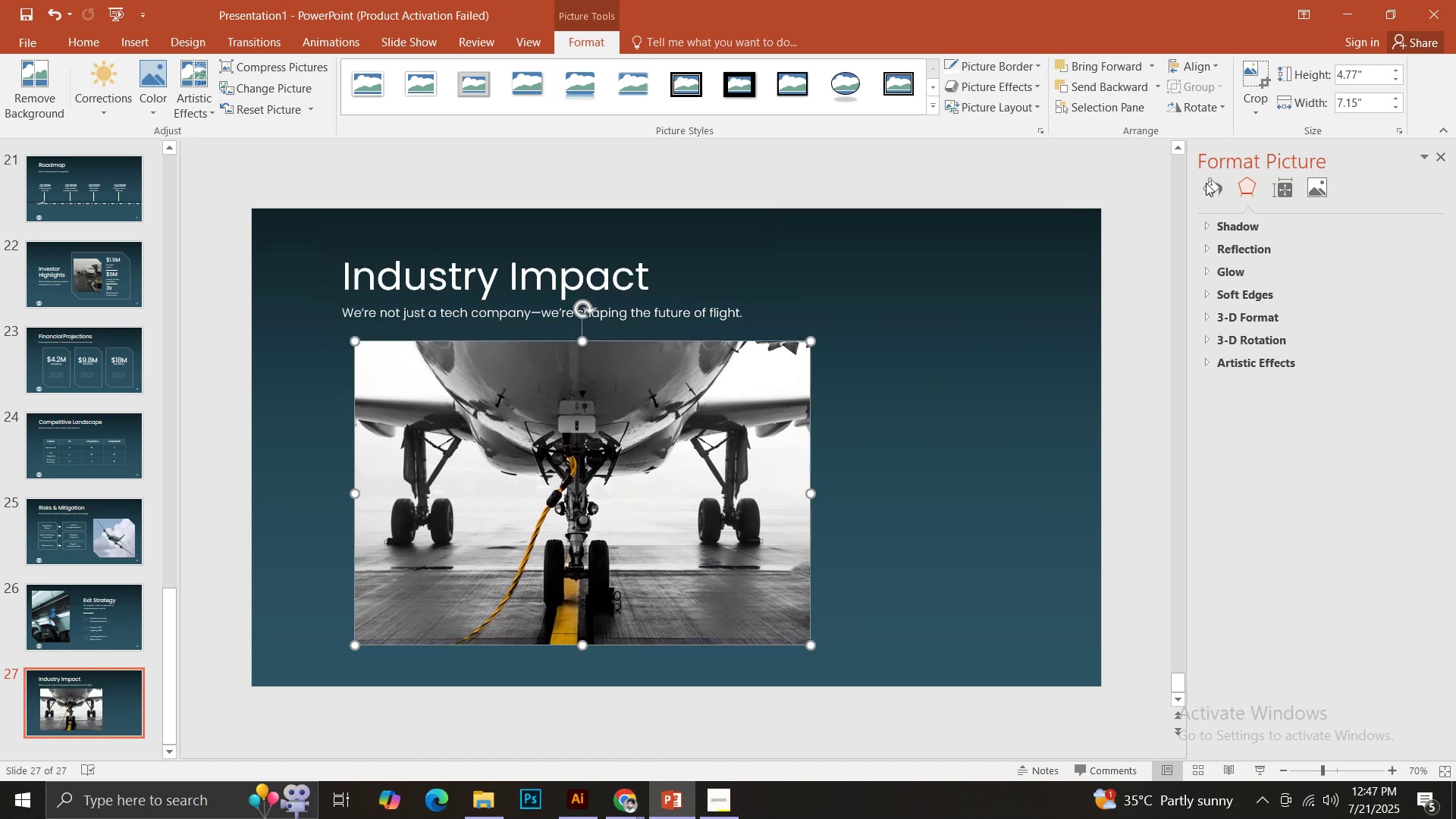 
left_click_drag(start_coordinate=[1264, 108], to_coordinate=[1269, 120])
 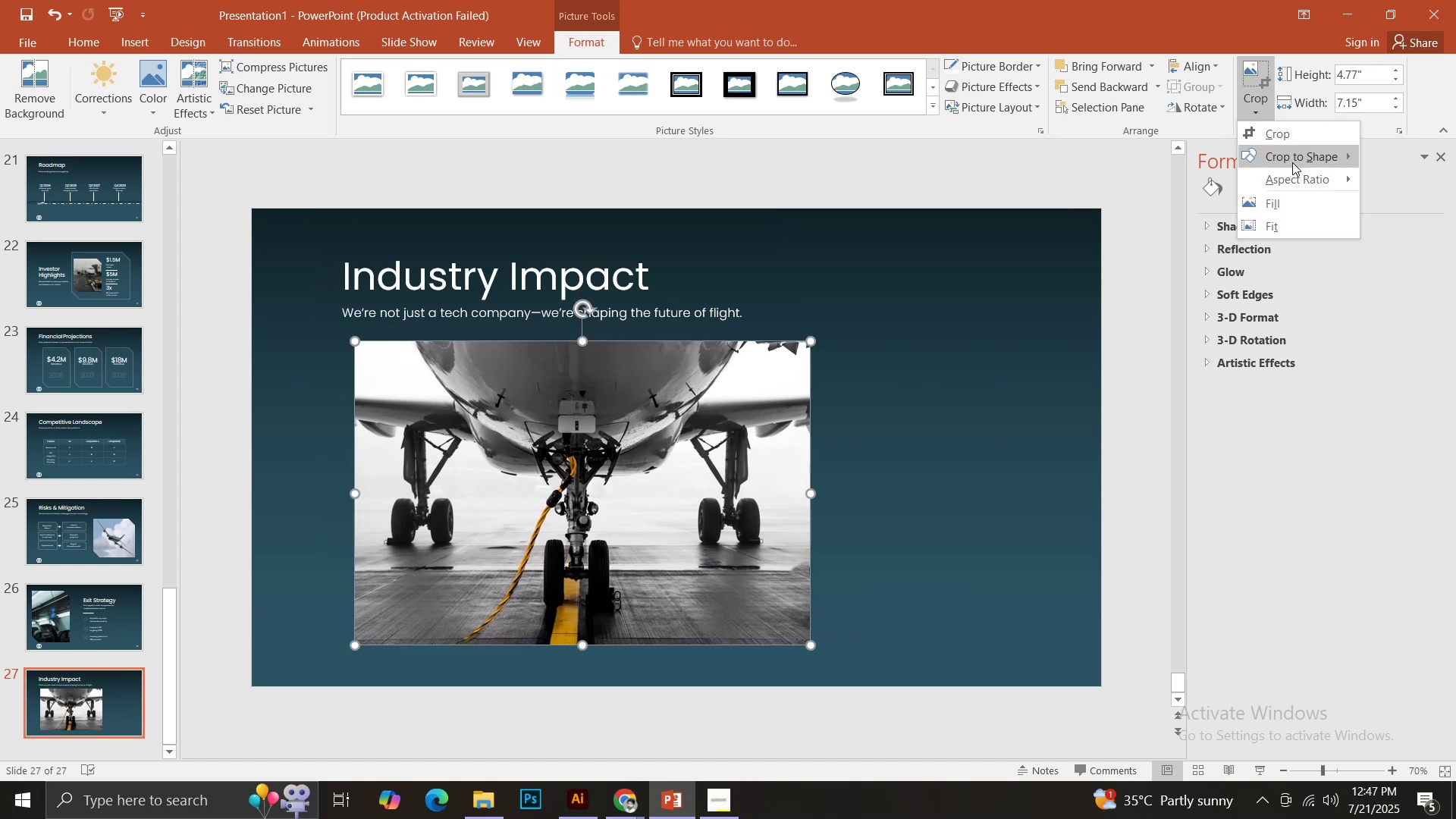 
left_click([1292, 162])
 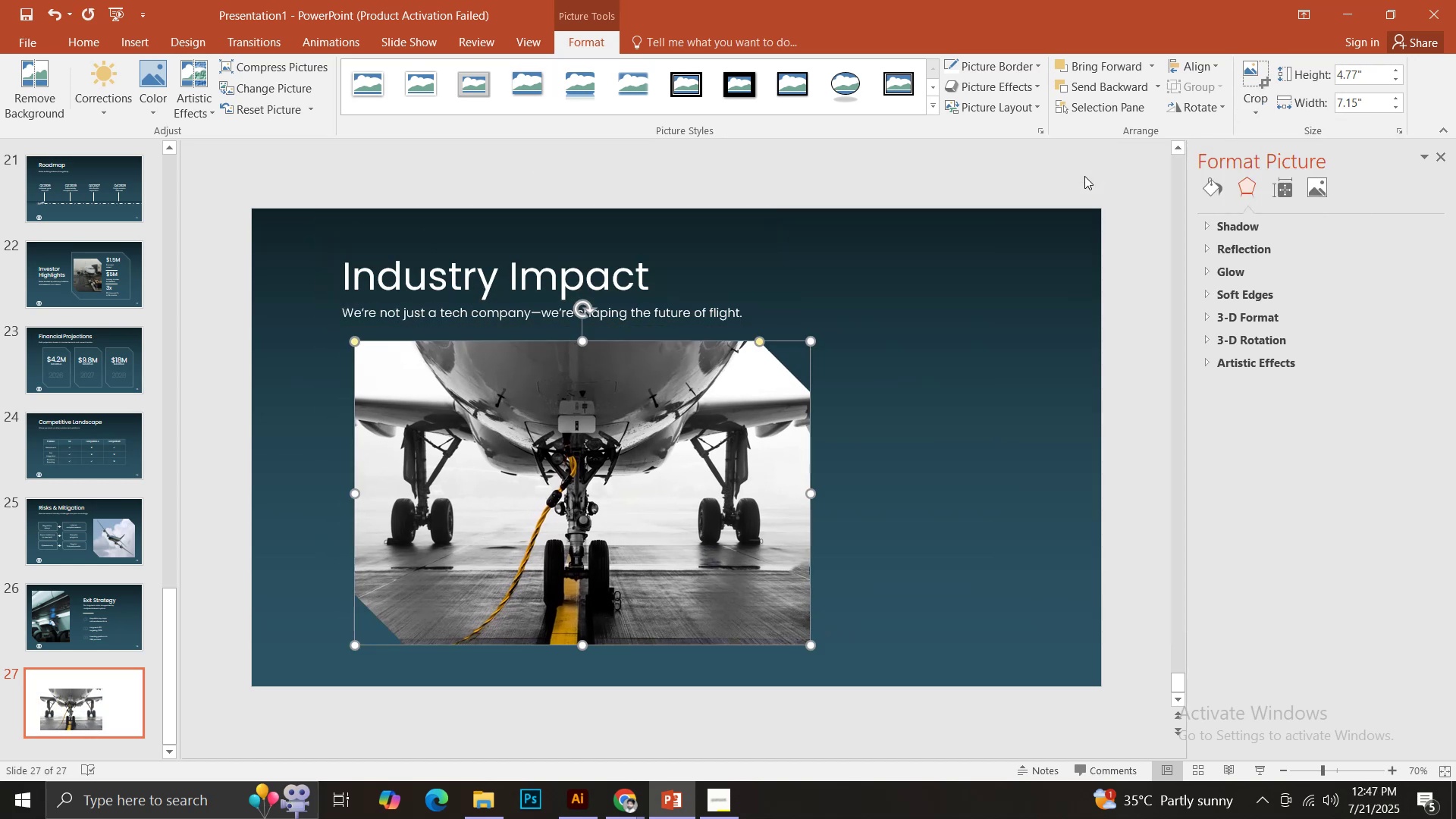 
left_click_drag(start_coordinate=[806, 645], to_coordinate=[720, 598])
 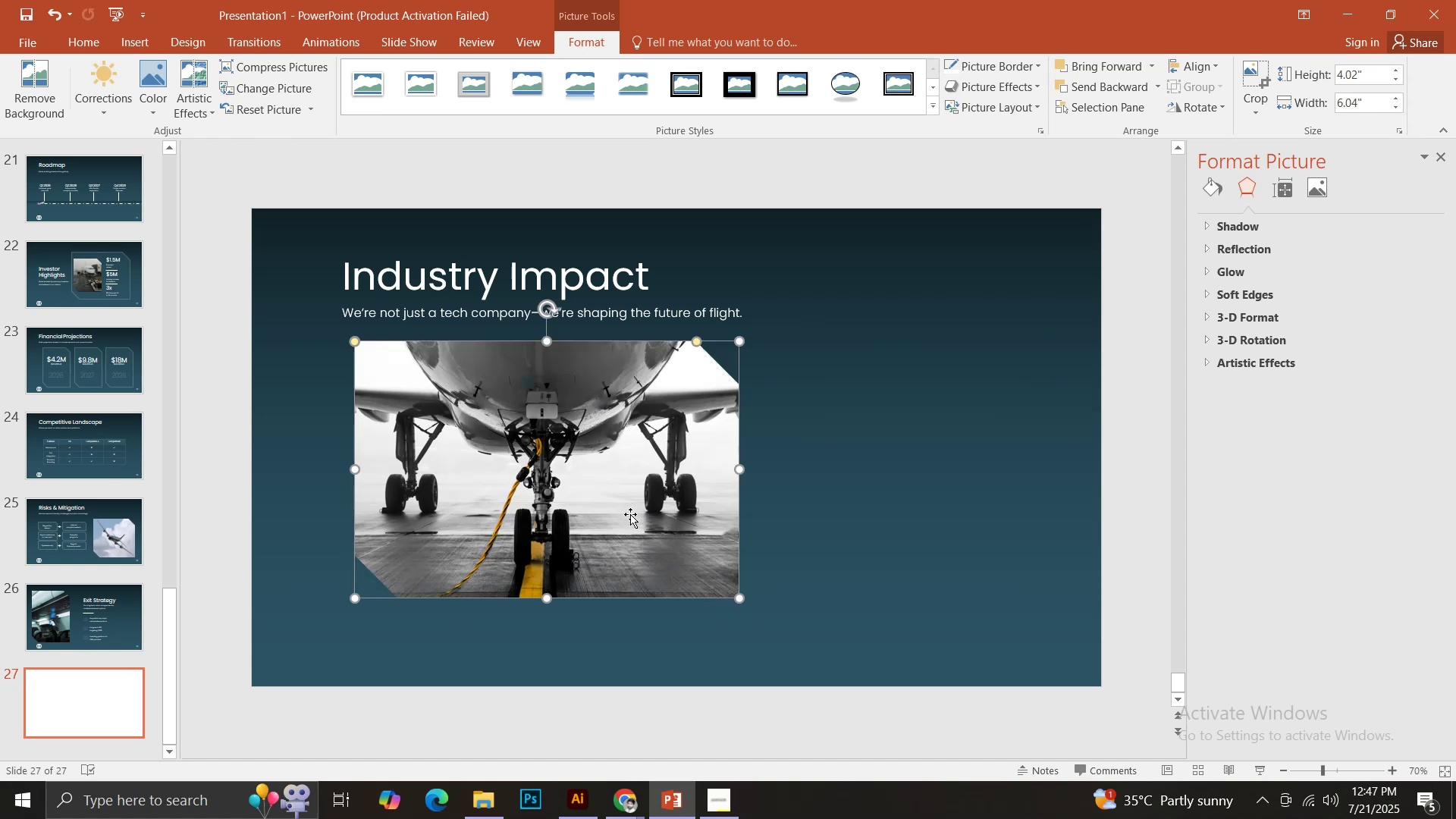 
hold_key(key=ShiftLeft, duration=0.74)
 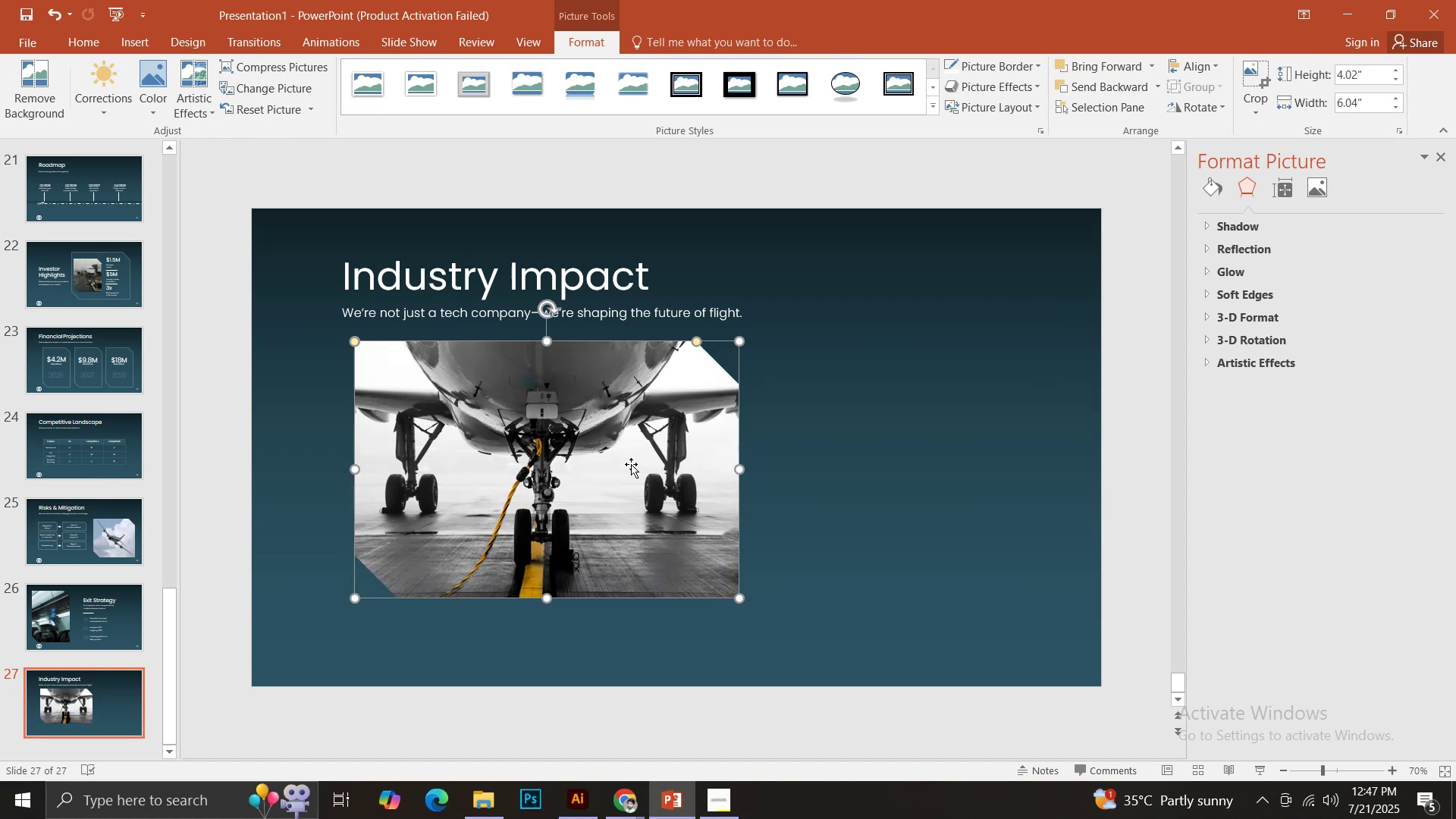 
left_click_drag(start_coordinate=[631, 464], to_coordinate=[820, 495])
 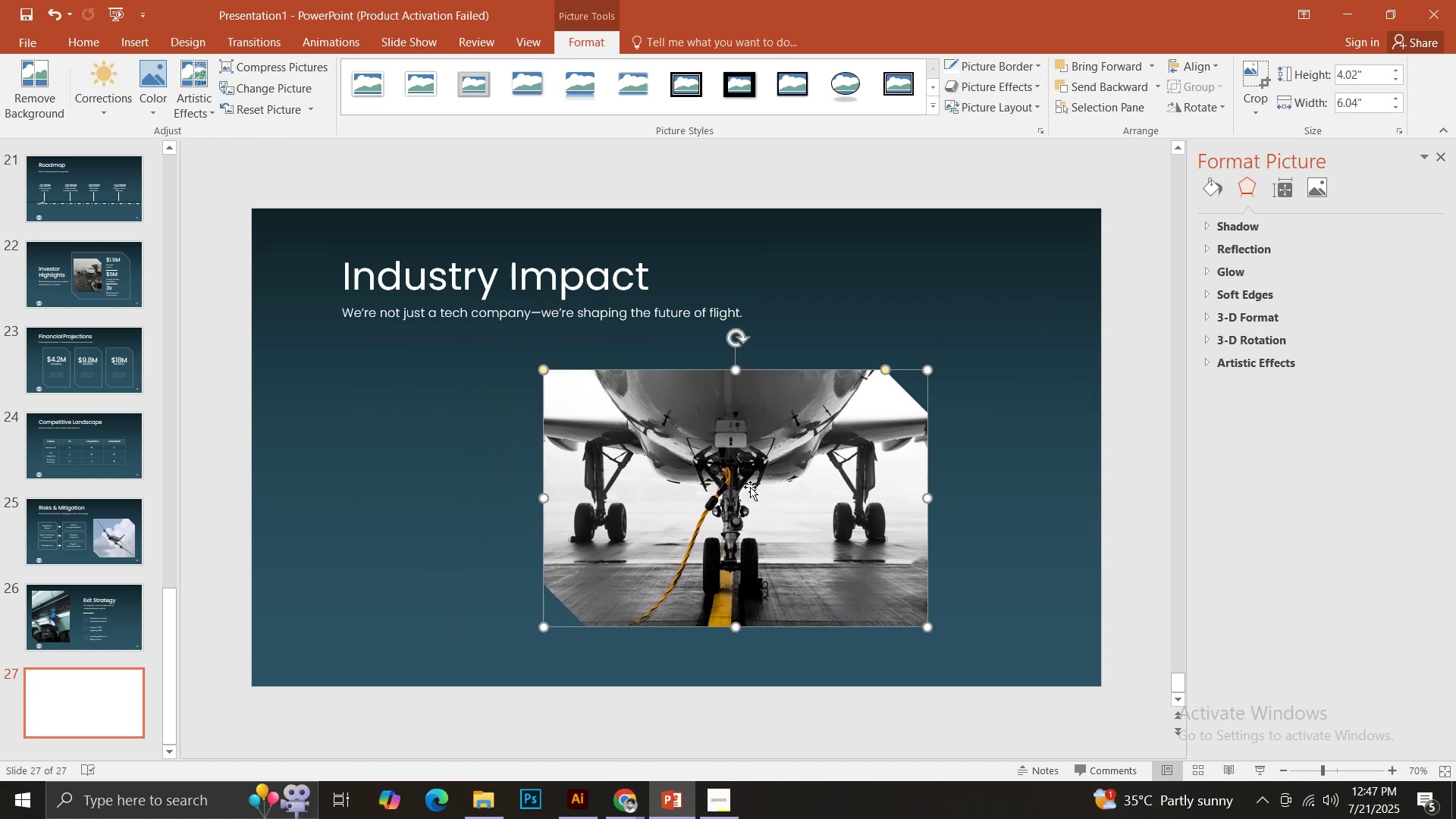 
left_click_drag(start_coordinate=[730, 481], to_coordinate=[860, 521])
 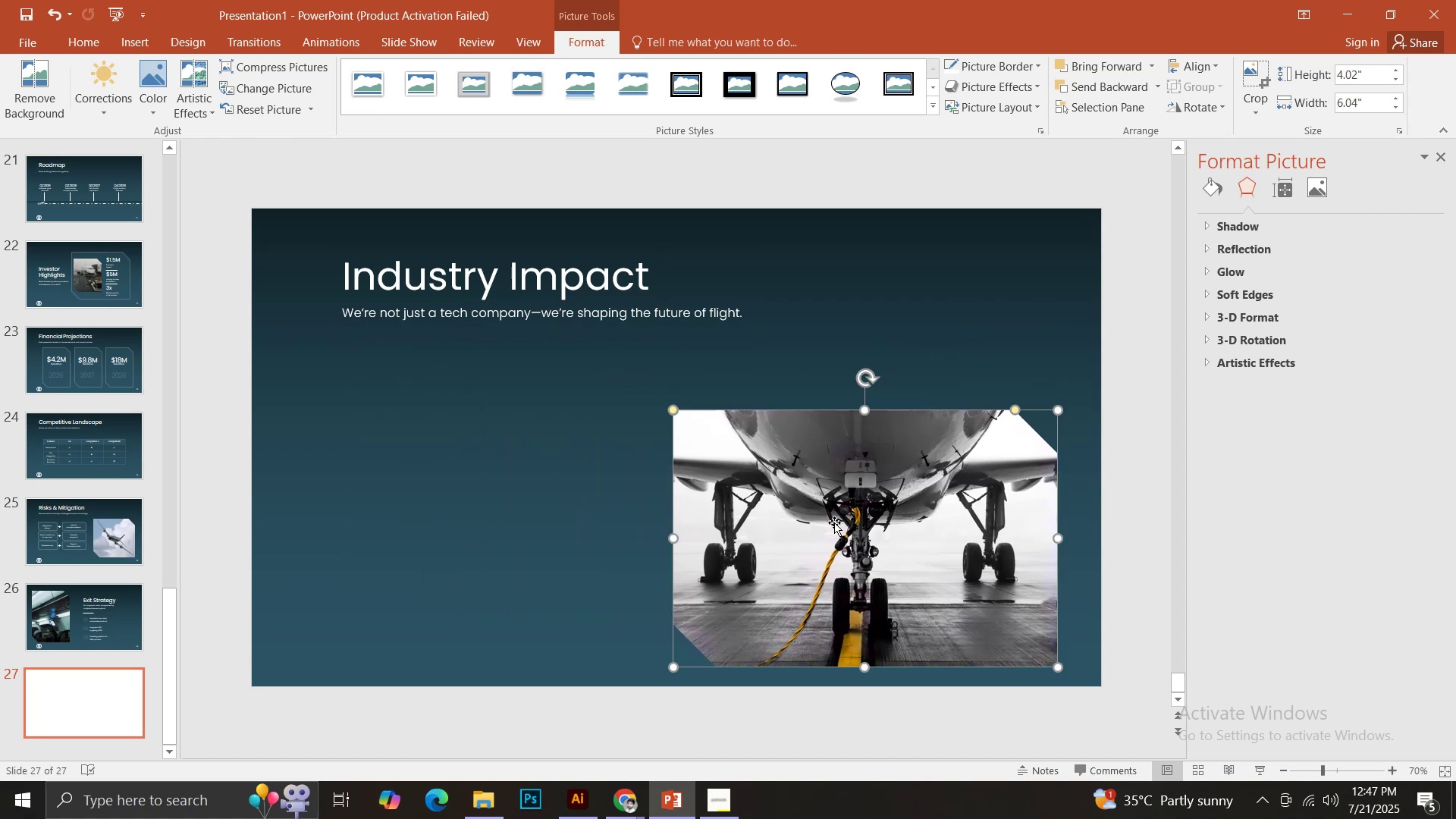 
left_click_drag(start_coordinate=[833, 522], to_coordinate=[851, 524])
 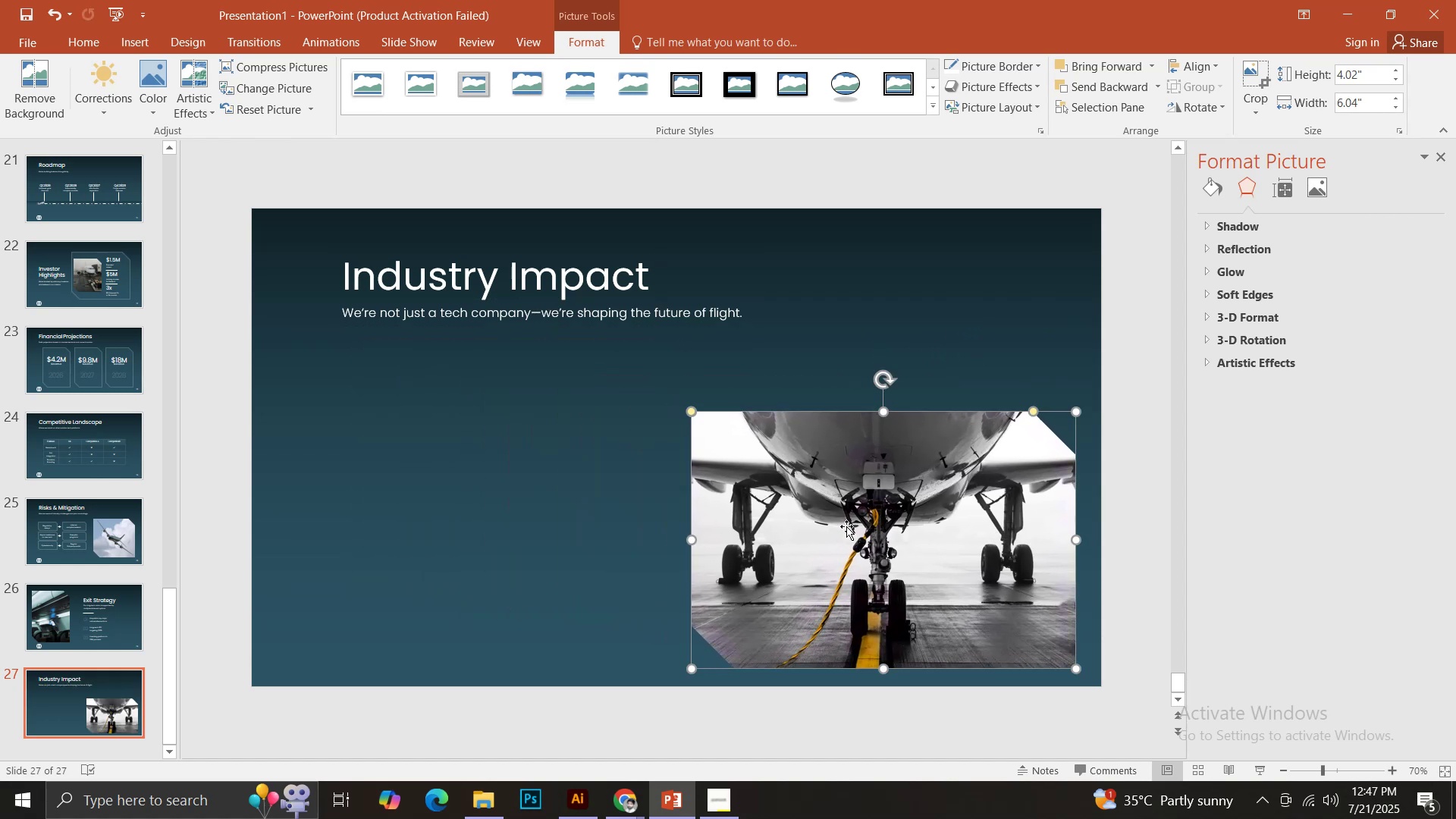 
hold_key(key=ShiftLeft, duration=1.3)
left_click_drag(start_coordinate=[1075, 672], to_coordinate=[854, 514])
 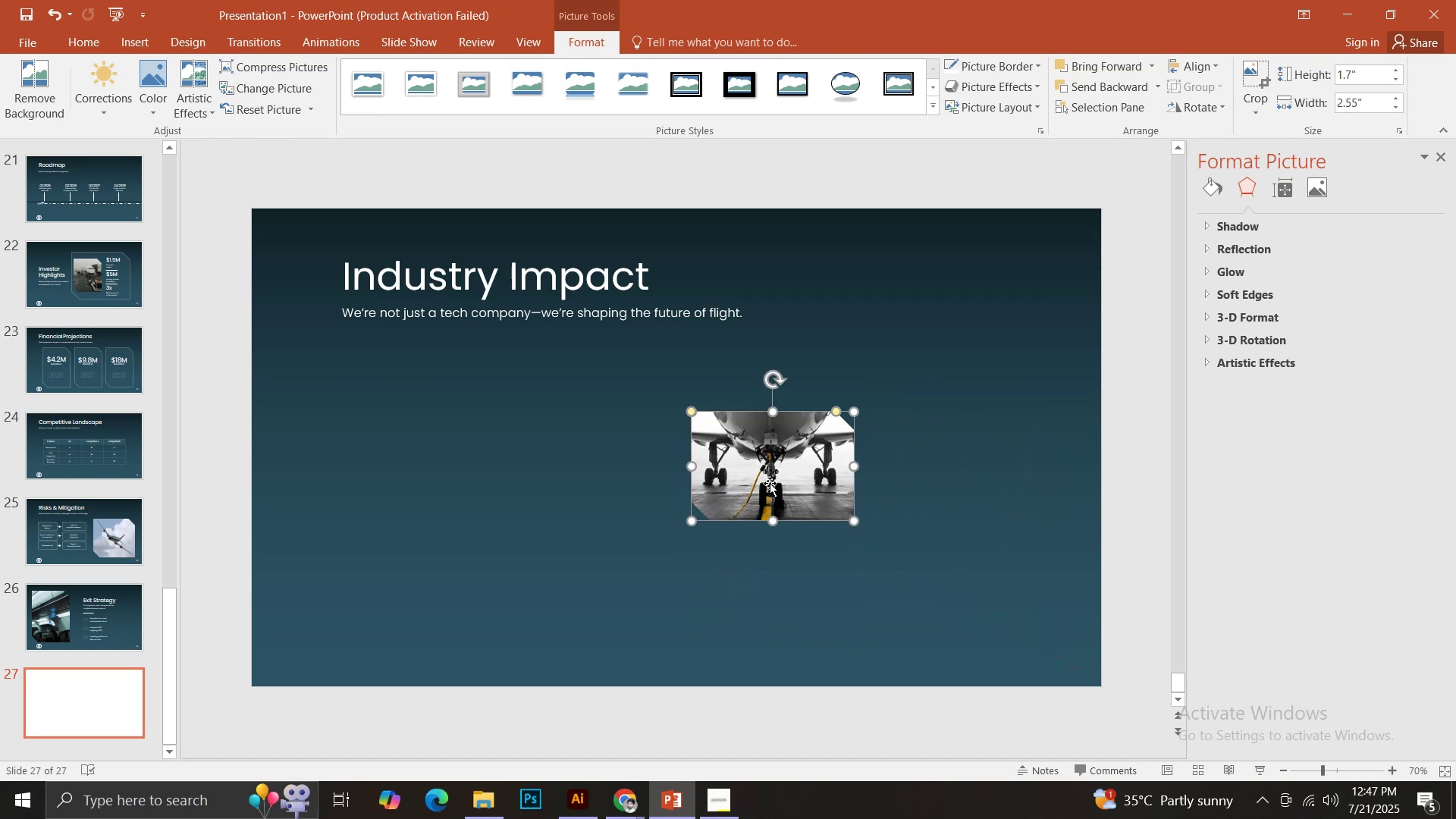 
left_click_drag(start_coordinate=[771, 479], to_coordinate=[421, 452])
 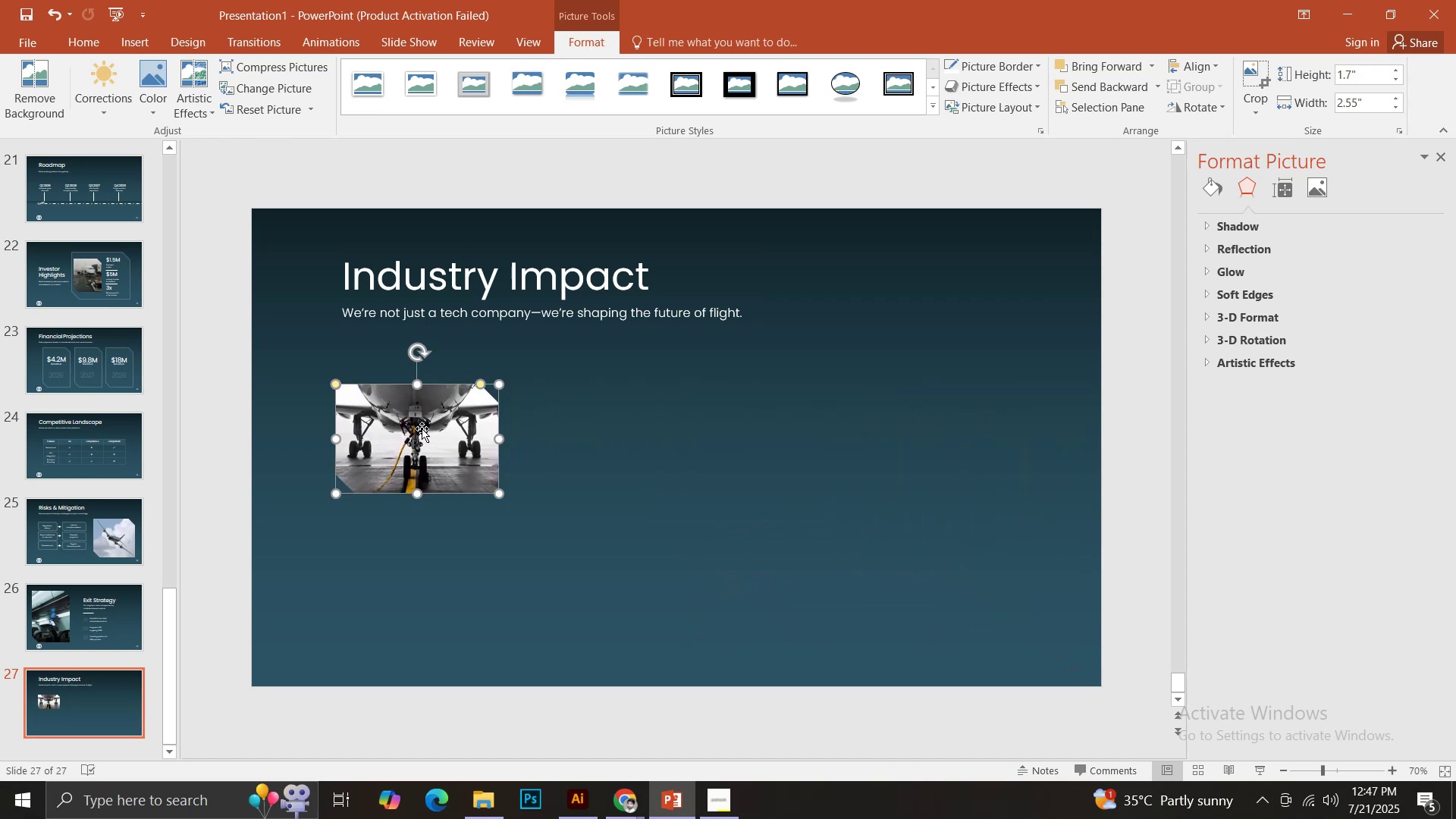 
left_click_drag(start_coordinate=[421, 422], to_coordinate=[420, 429])
 